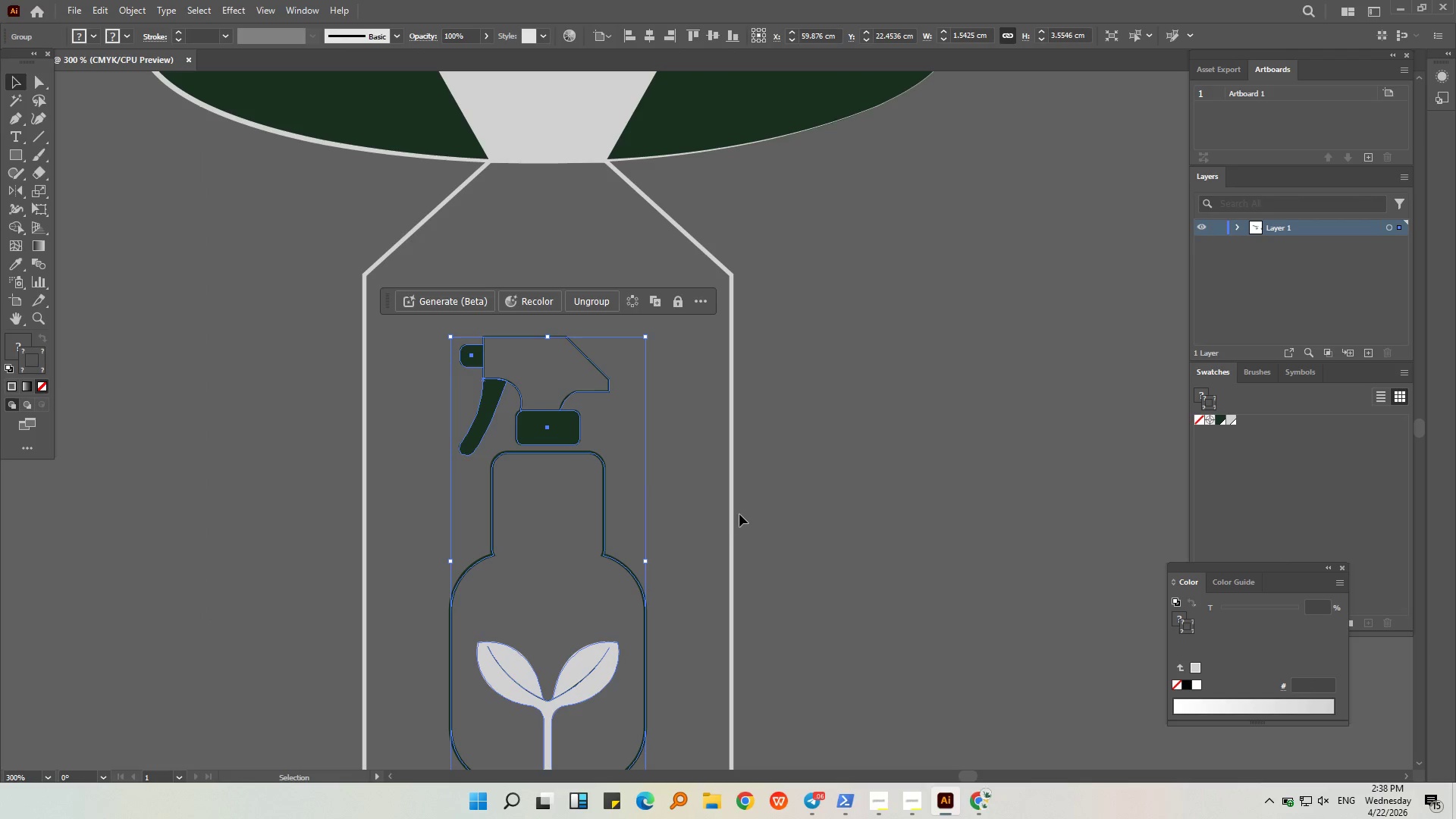 
hold_key(key=AltLeft, duration=0.56)
 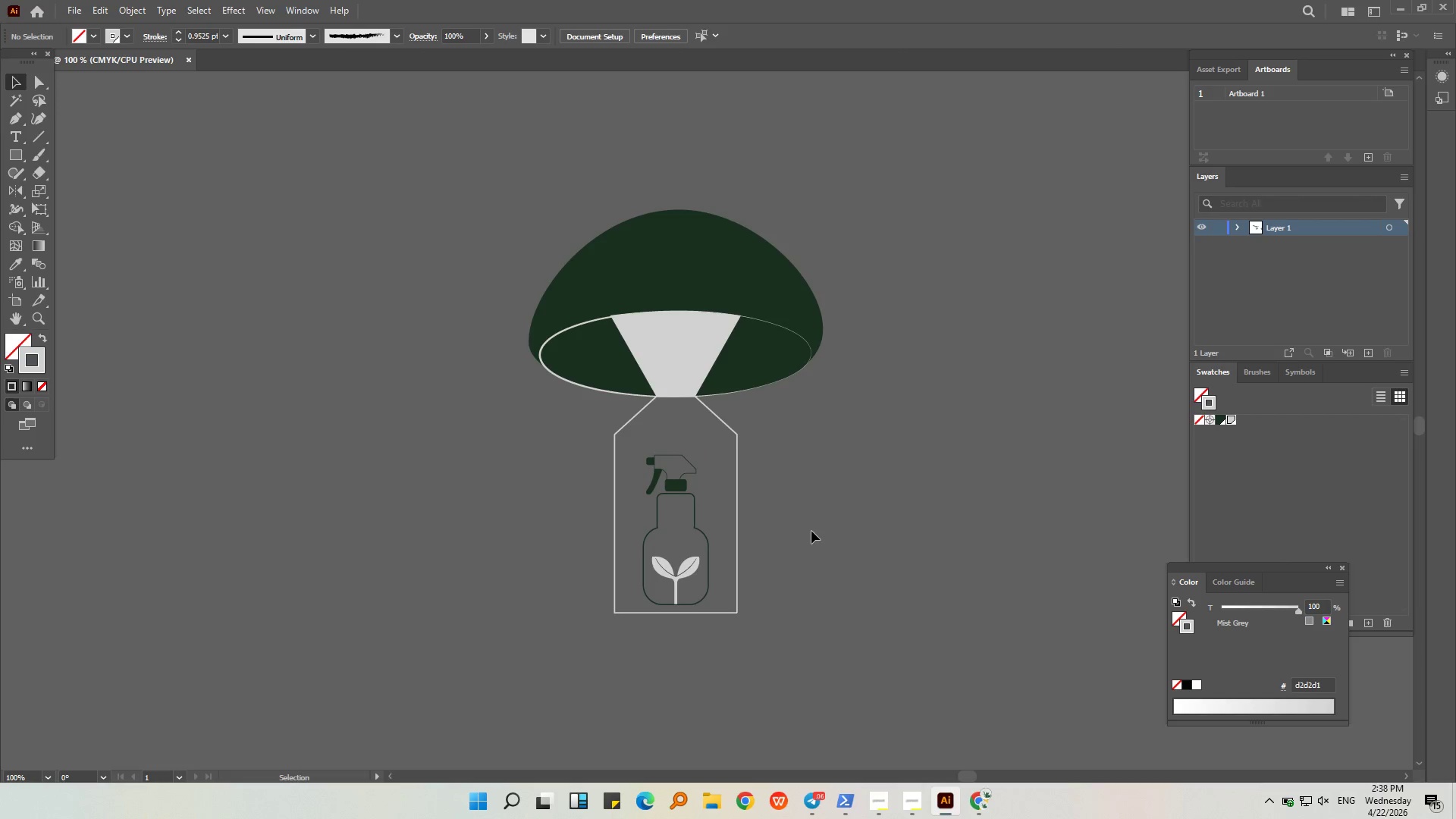 
left_click([813, 529])
 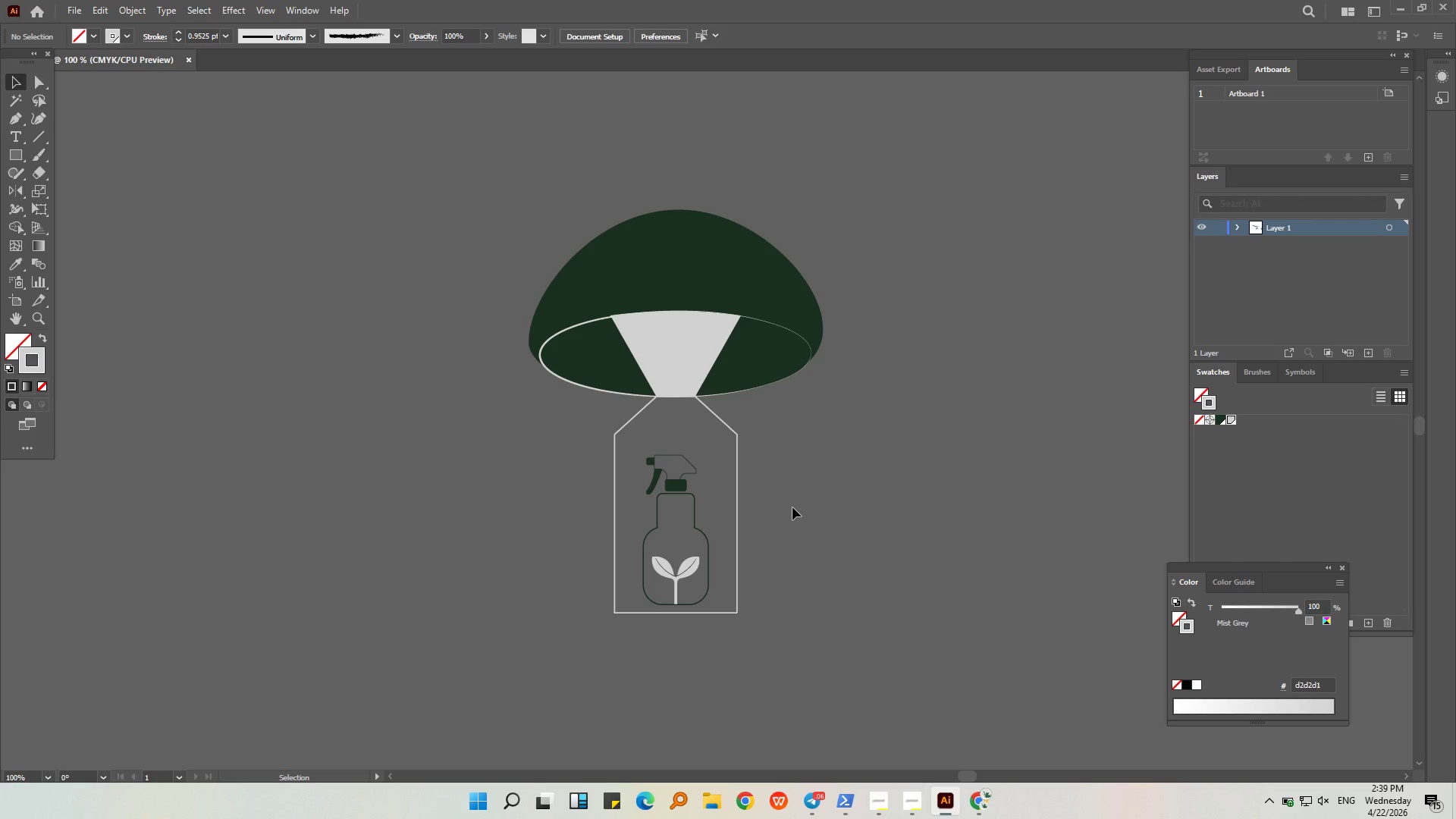 
scroll: coordinate [739, 518], scroll_direction: down, amount: 3.0
 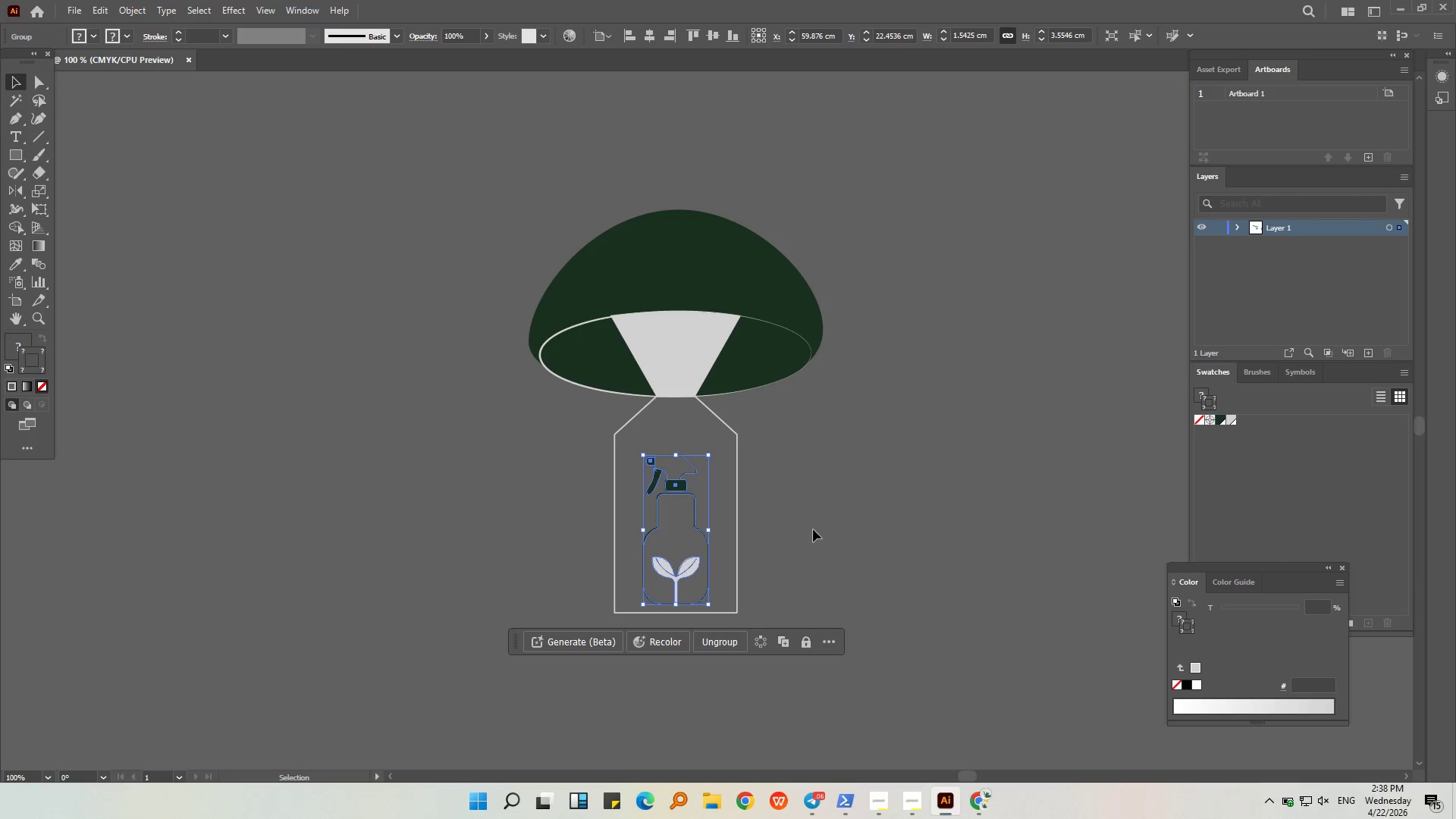 
wait(44.56)
 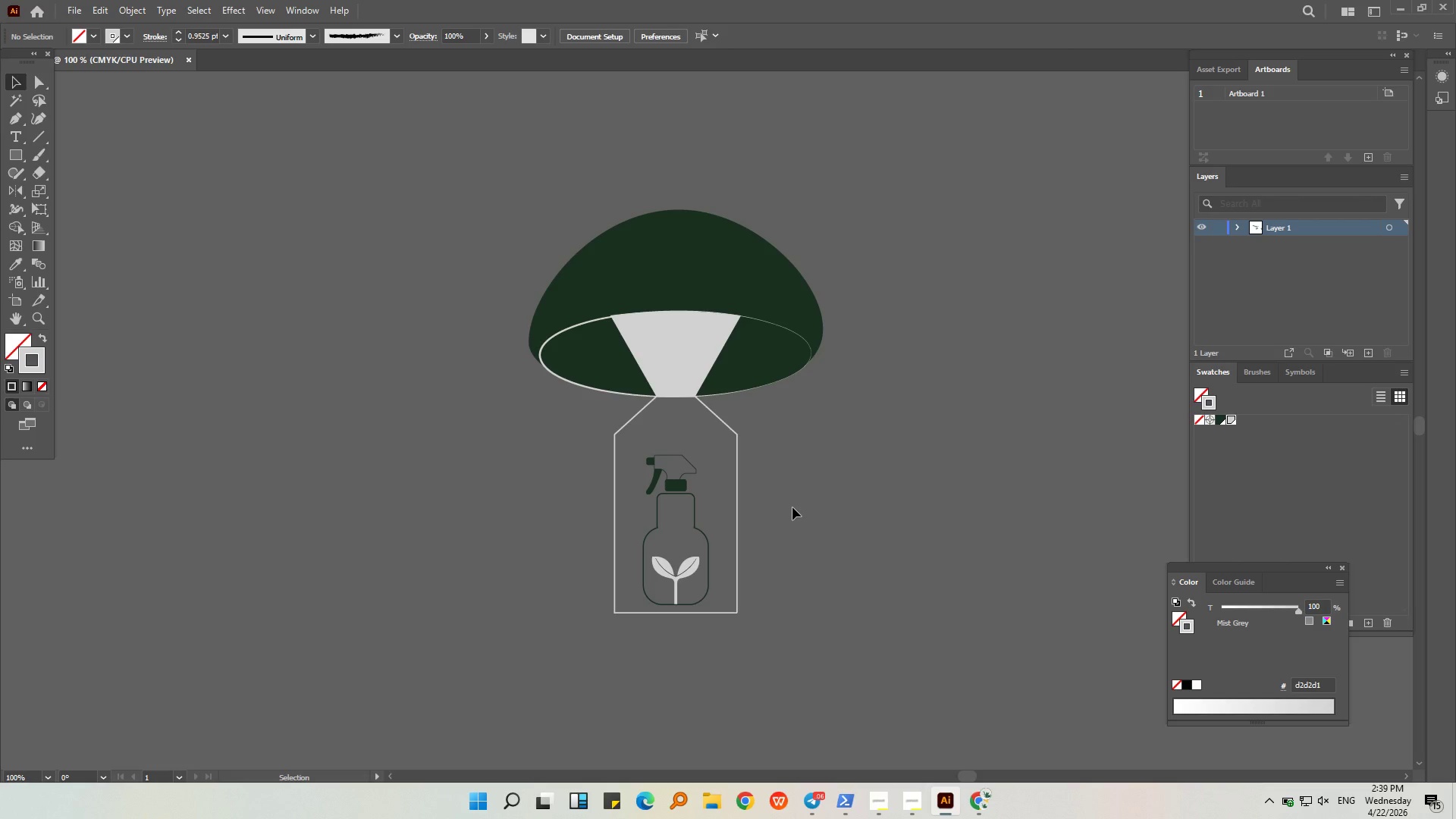 
key(Shift+ShiftRight)
 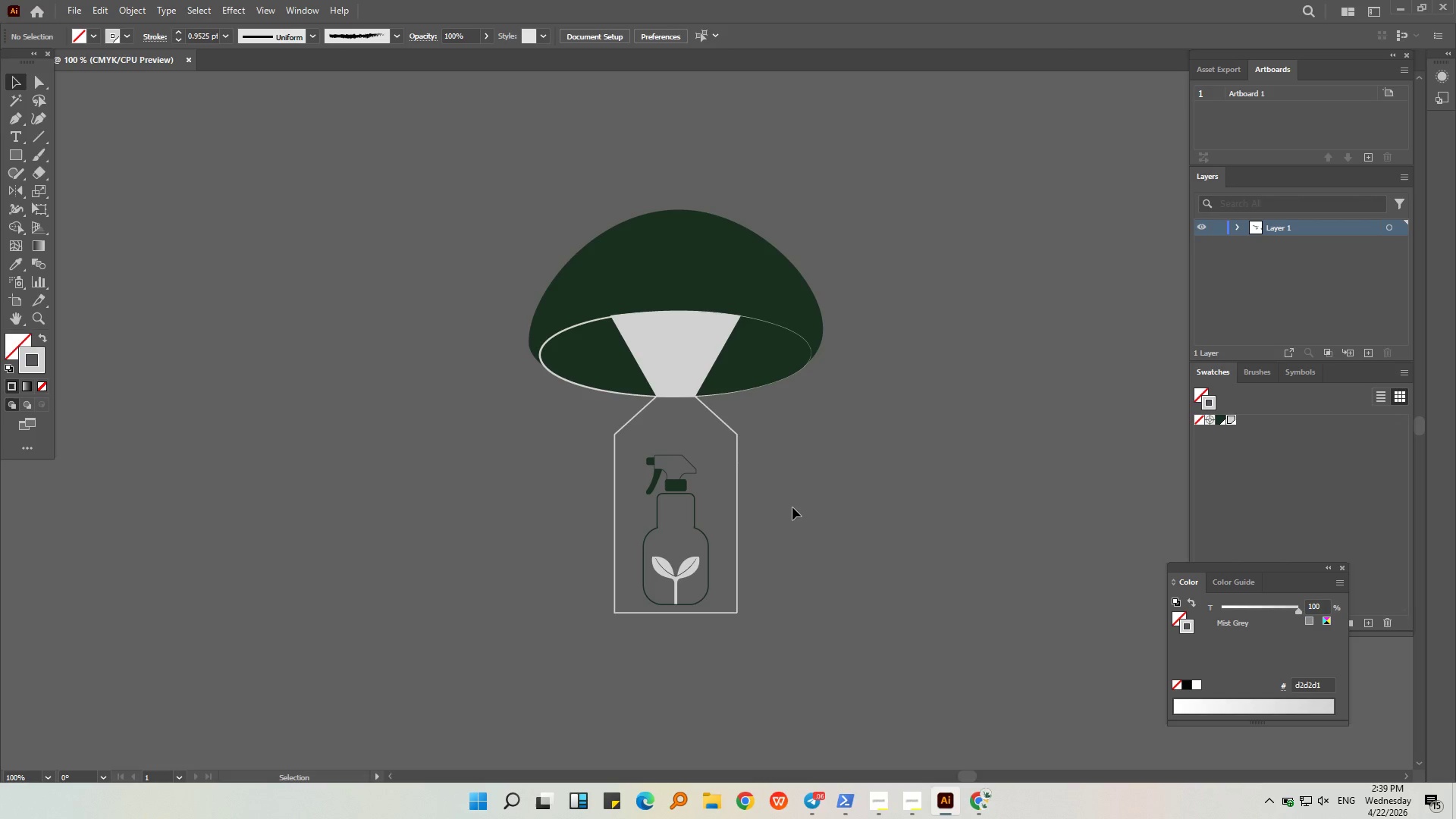 
key(ArrowUp)
 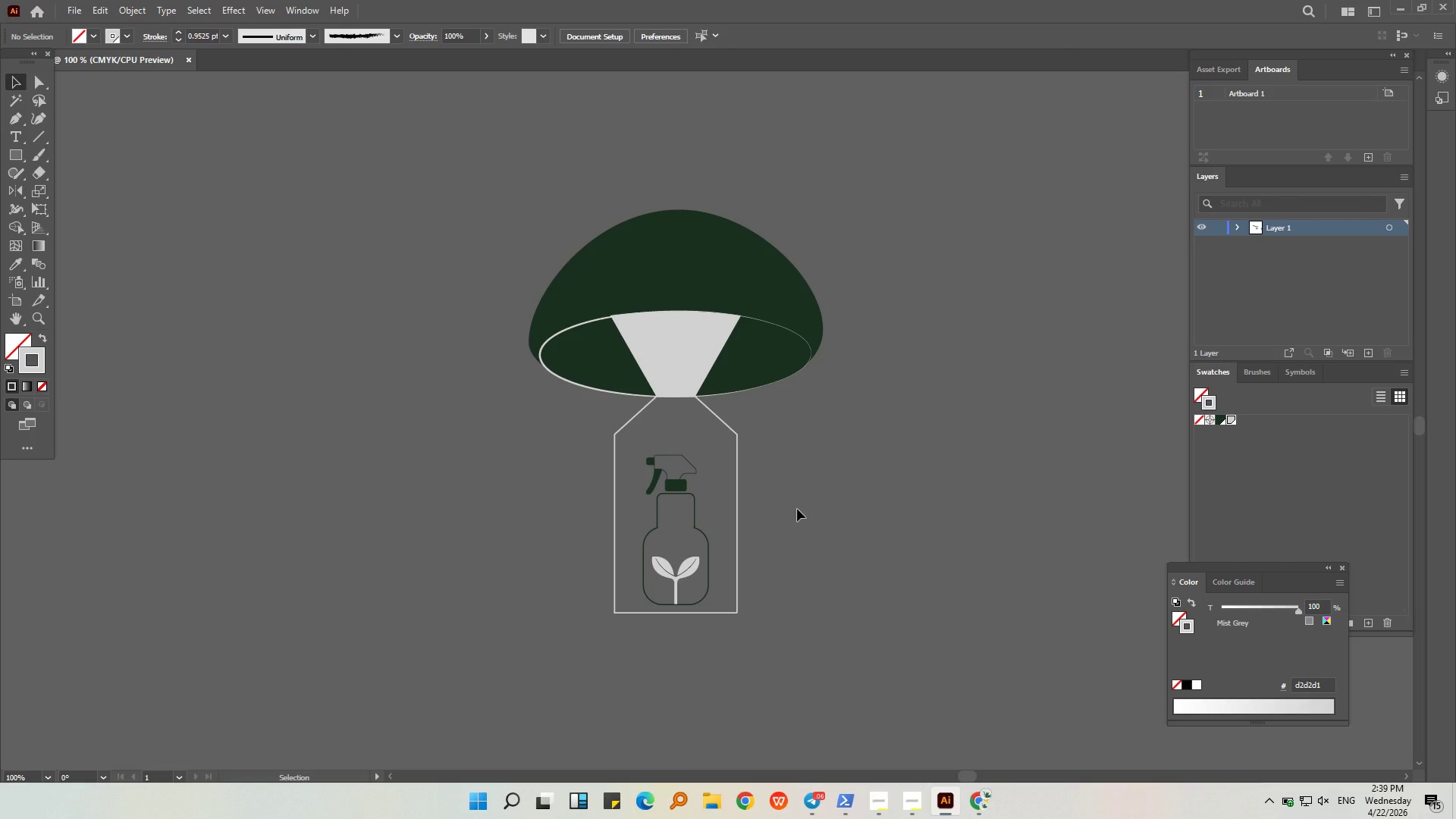 
wait(13.67)
 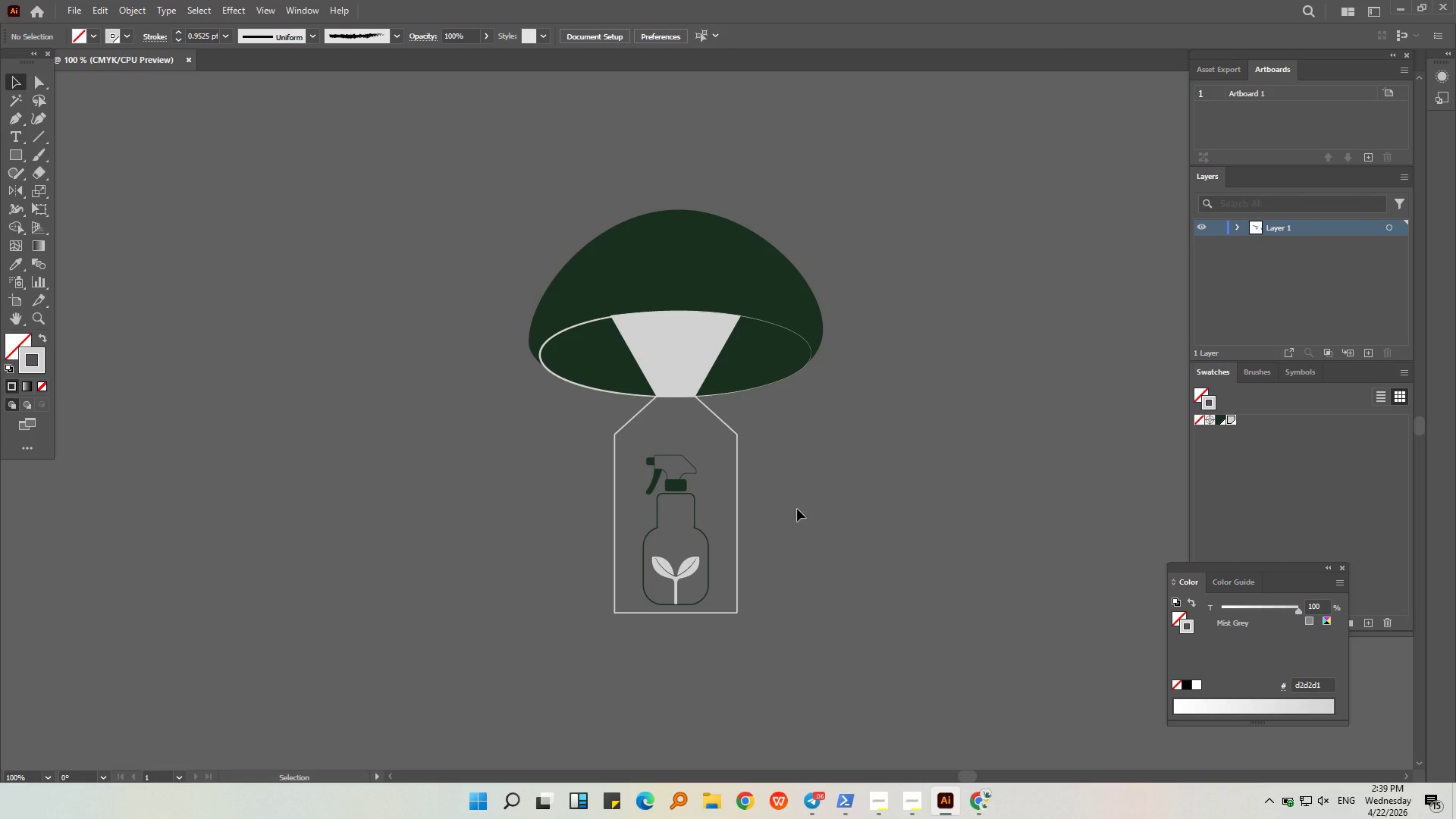 
hold_key(key=AltLeft, duration=0.52)
scroll: coordinate [704, 449], scroll_direction: up, amount: 1.0
 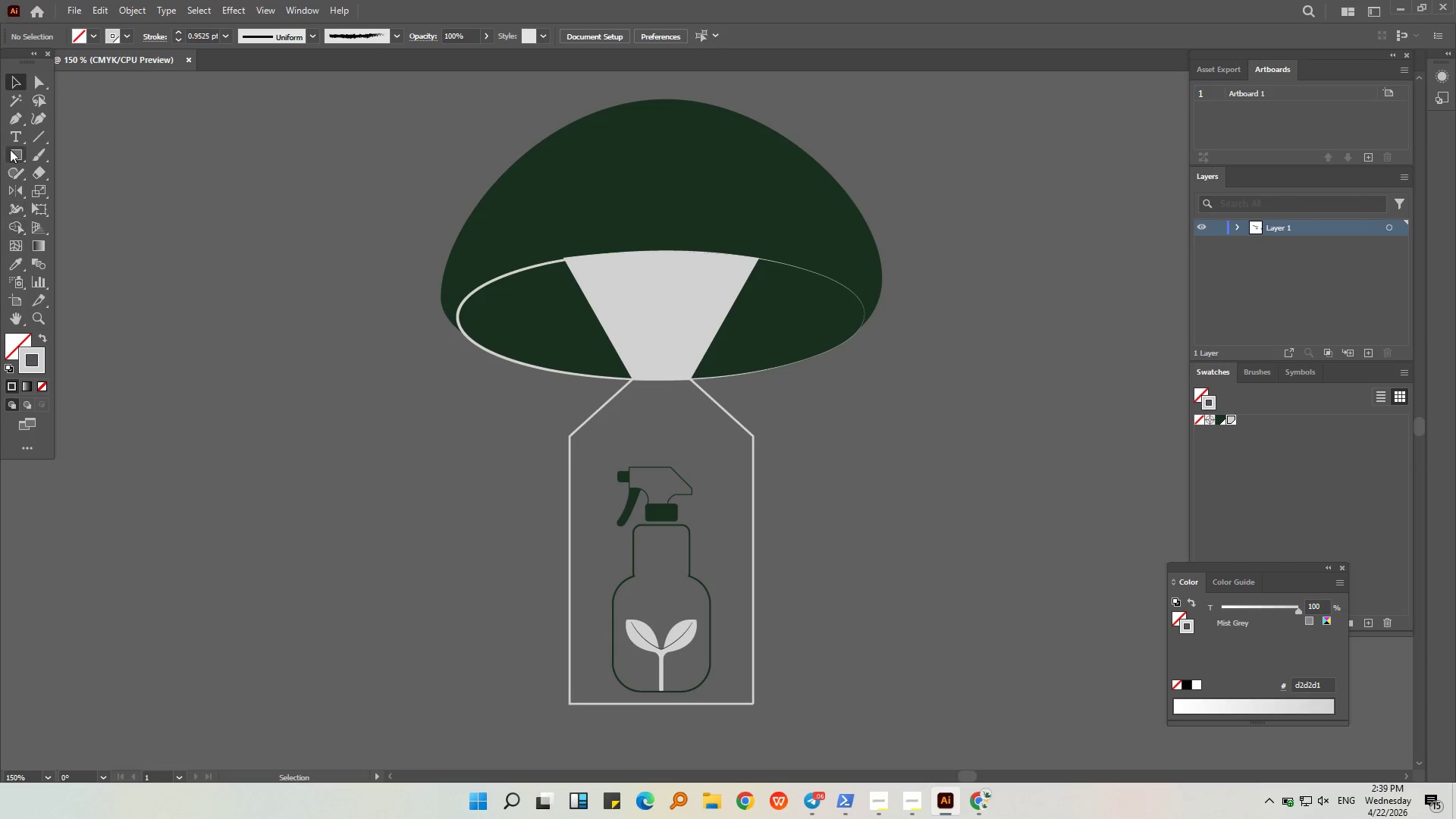 
left_click_drag(start_coordinate=[17, 155], to_coordinate=[17, 158])
 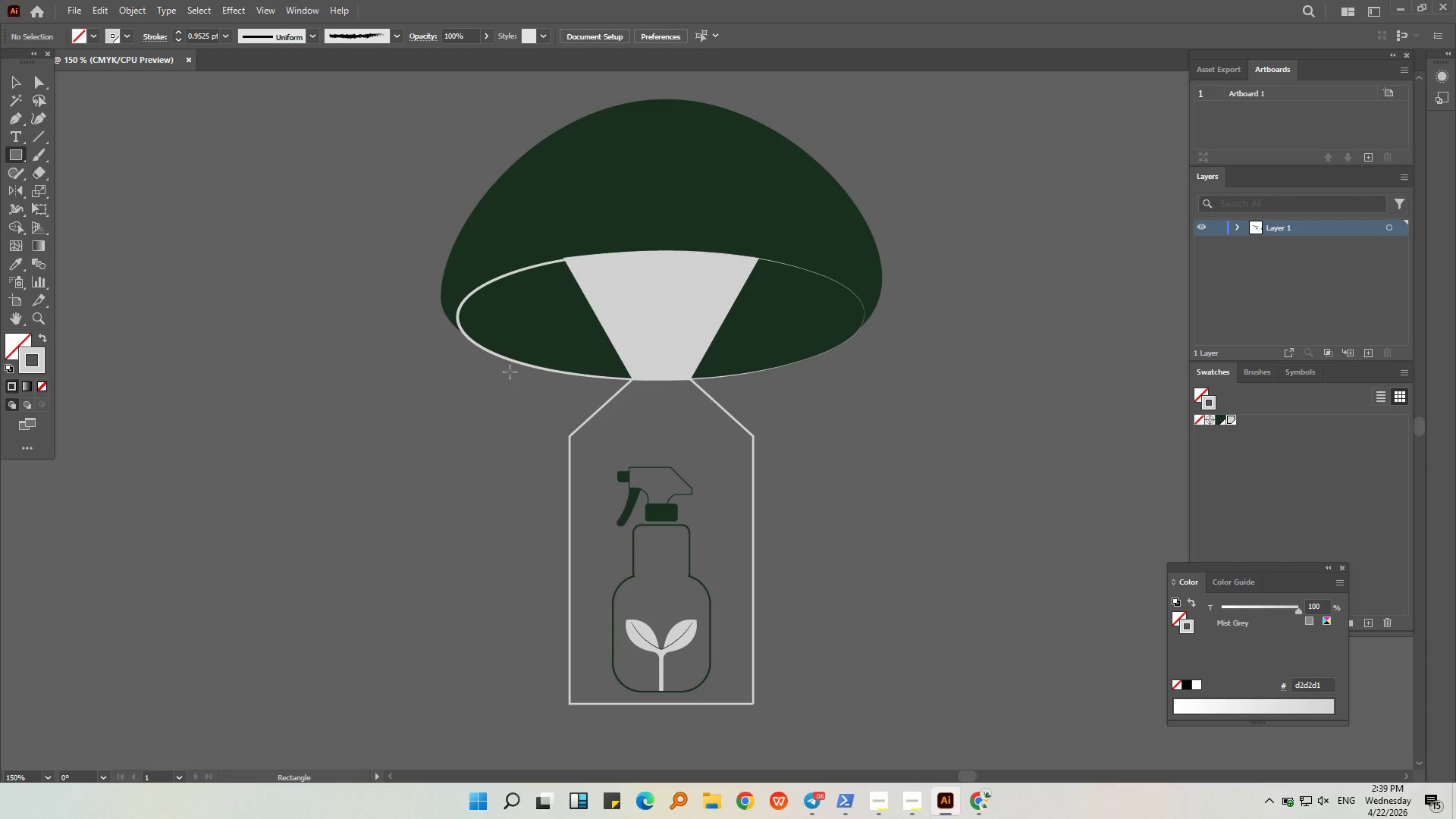 
left_click_drag(start_coordinate=[510, 375], to_coordinate=[835, 455])
 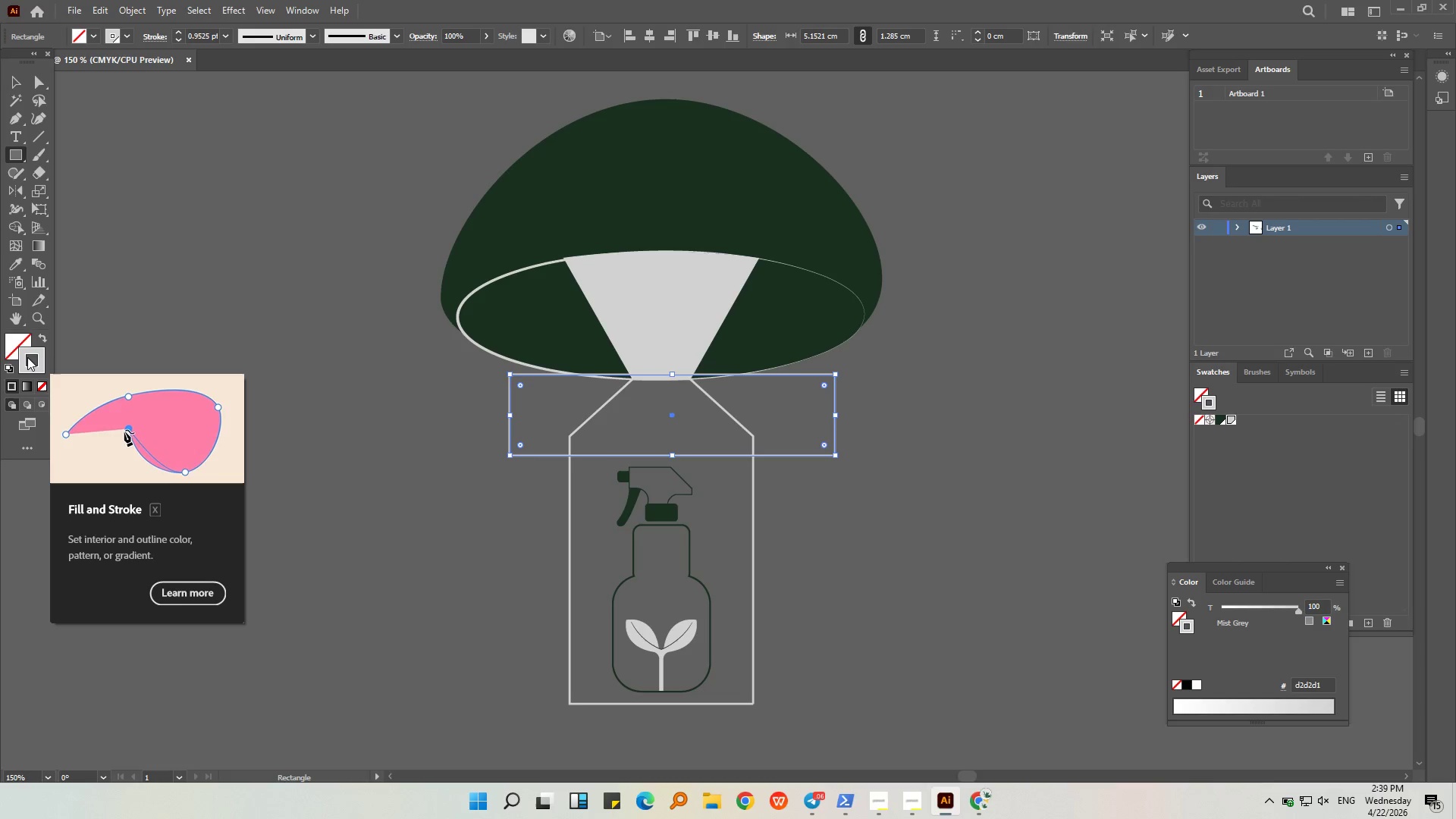 
left_click_drag(start_coordinate=[27, 357], to_coordinate=[11, 337])
 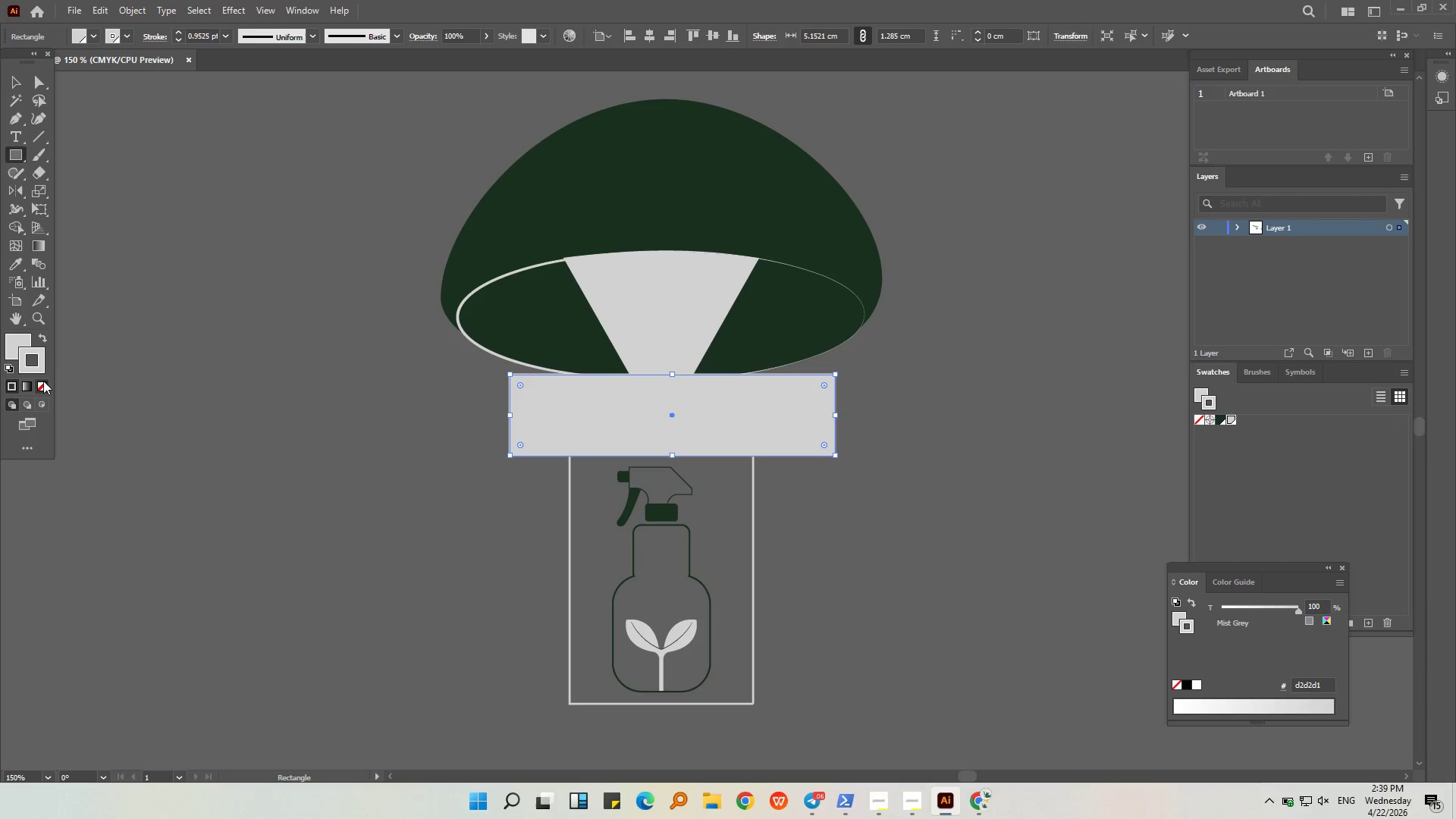 
double_click([43, 387])
 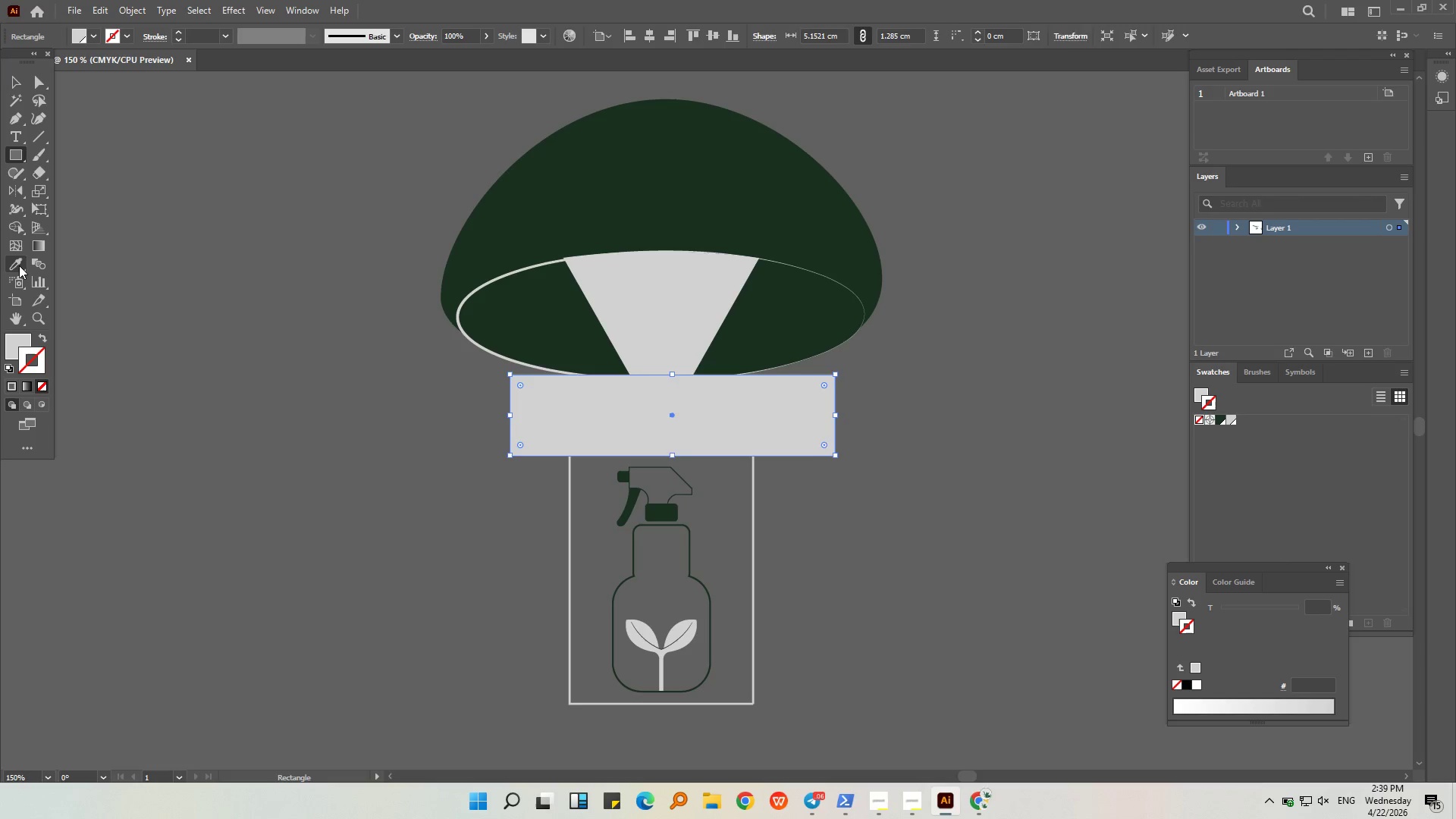 
double_click([214, 381])
 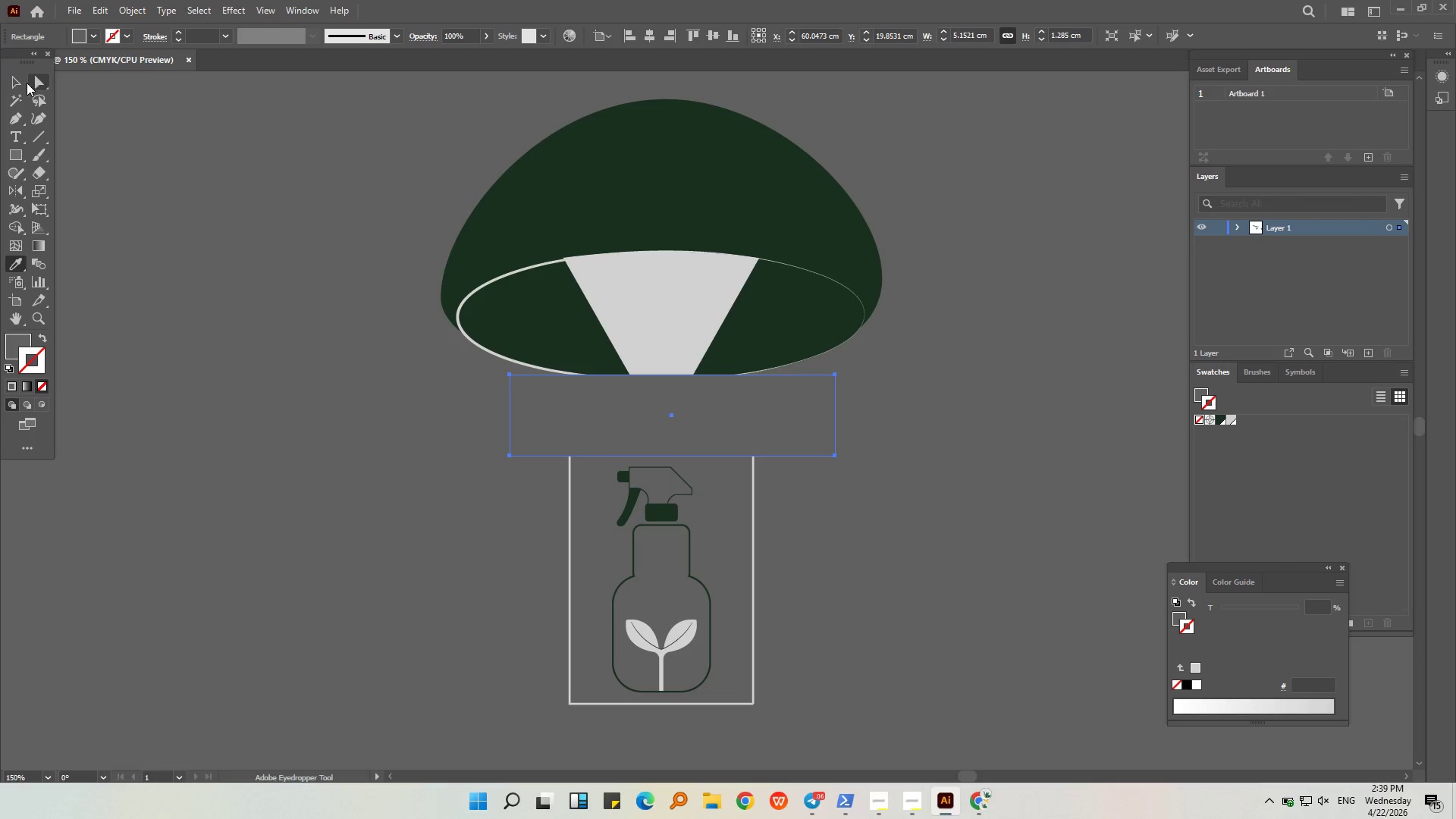 
double_click([141, 198])
 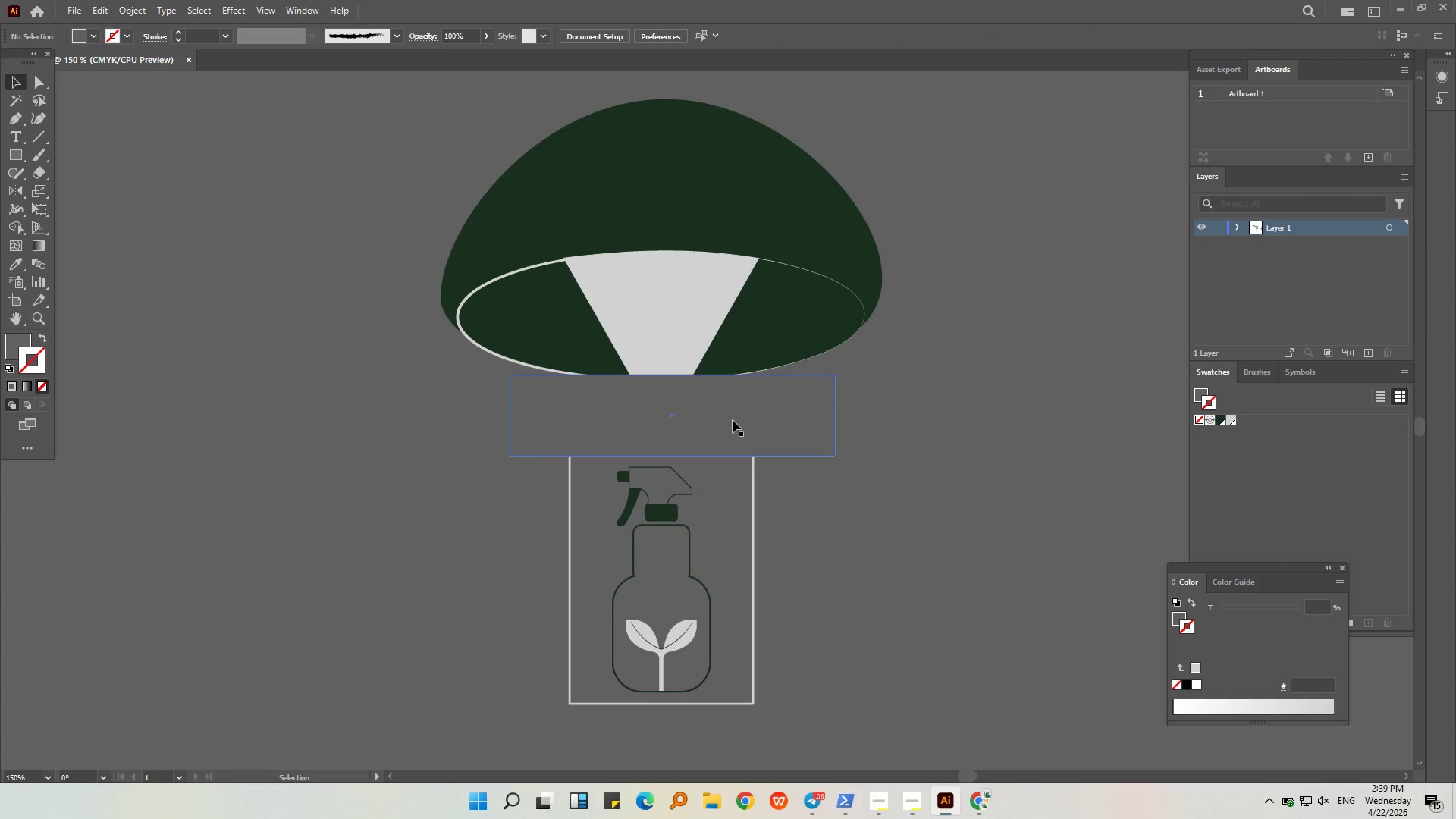 
hold_key(key=AltLeft, duration=0.48)
scroll: coordinate [730, 417], scroll_direction: up, amount: 1.0
 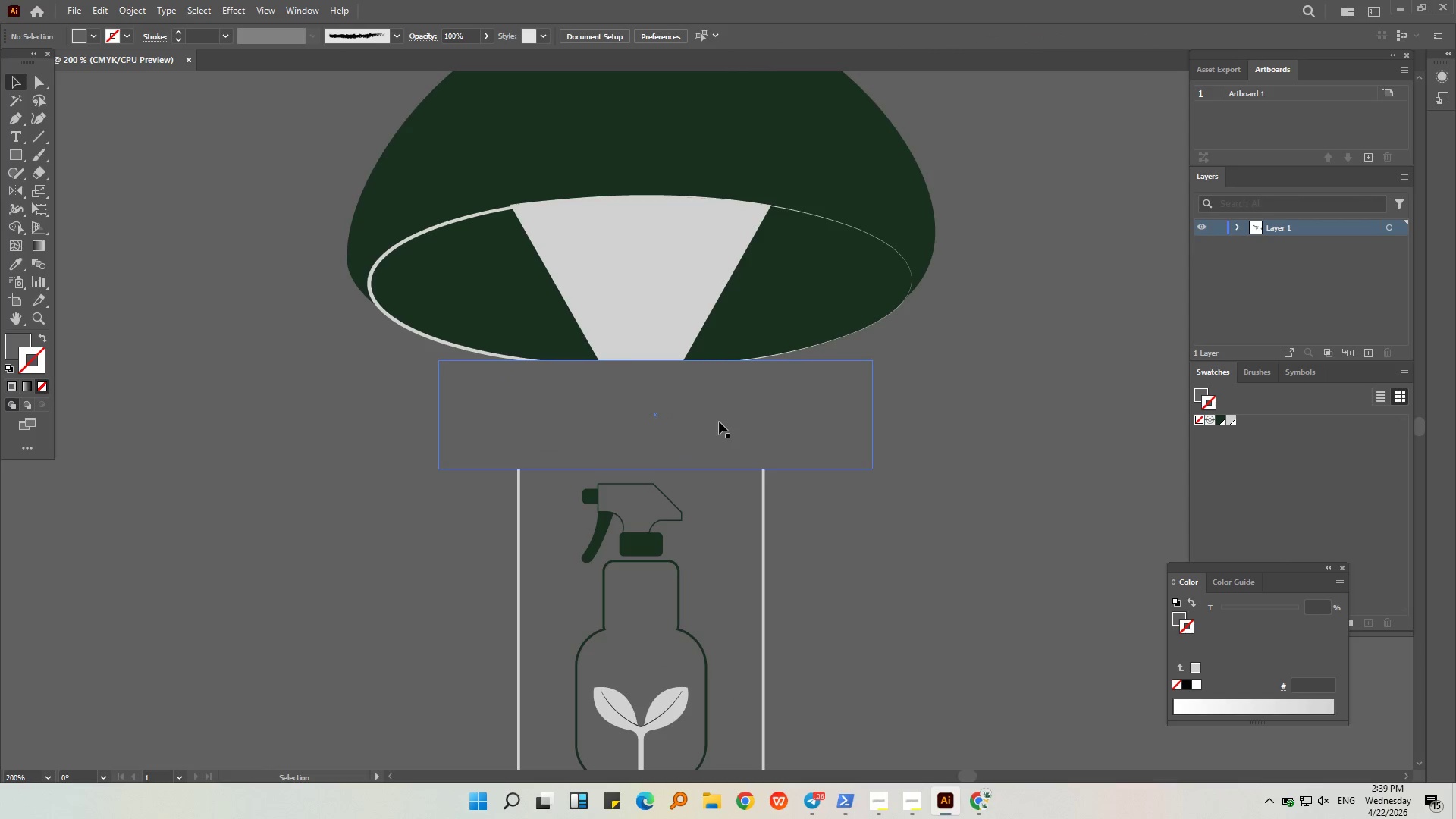 
left_click([719, 422])
 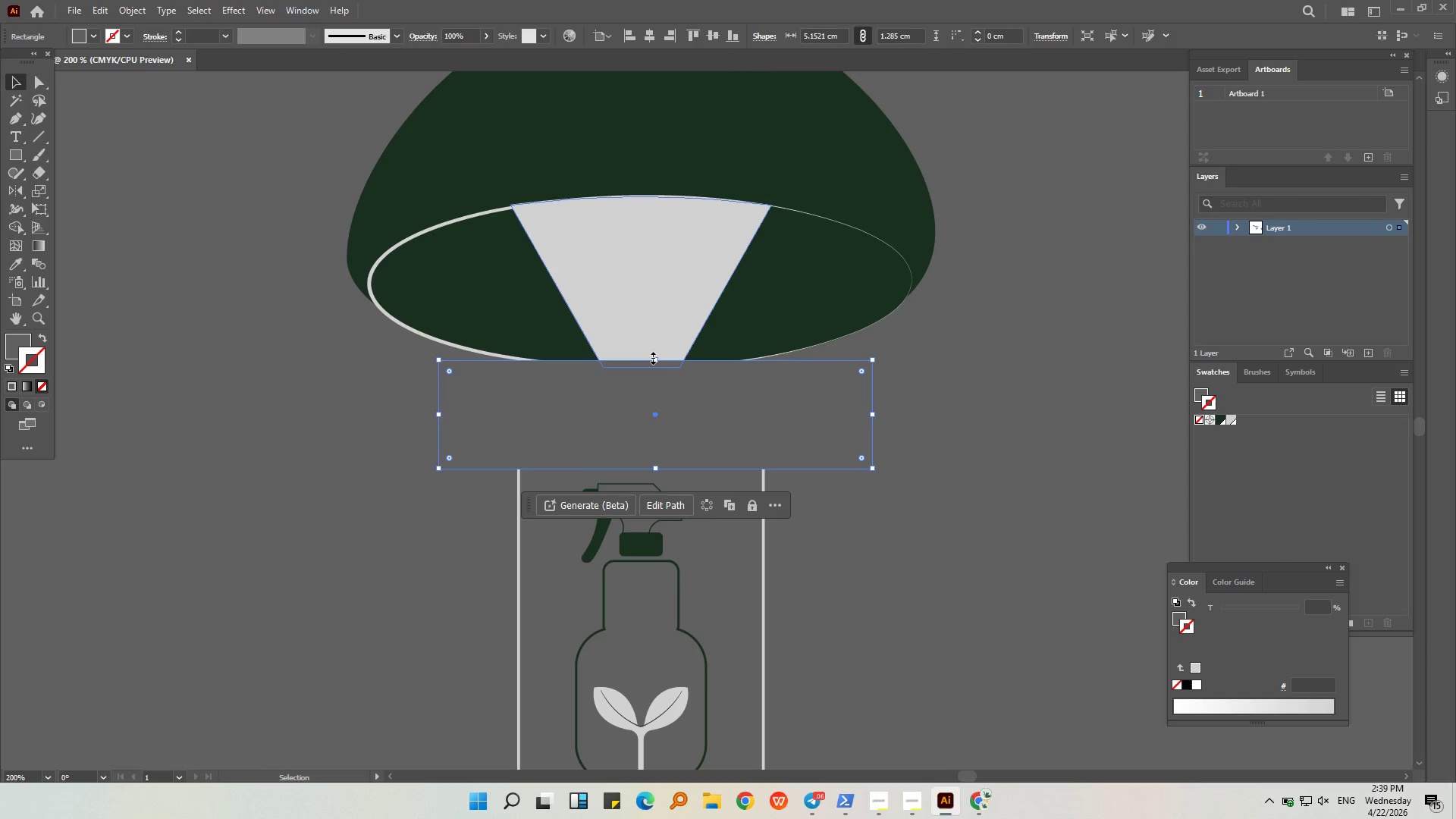 
left_click_drag(start_coordinate=[654, 359], to_coordinate=[653, 370])
 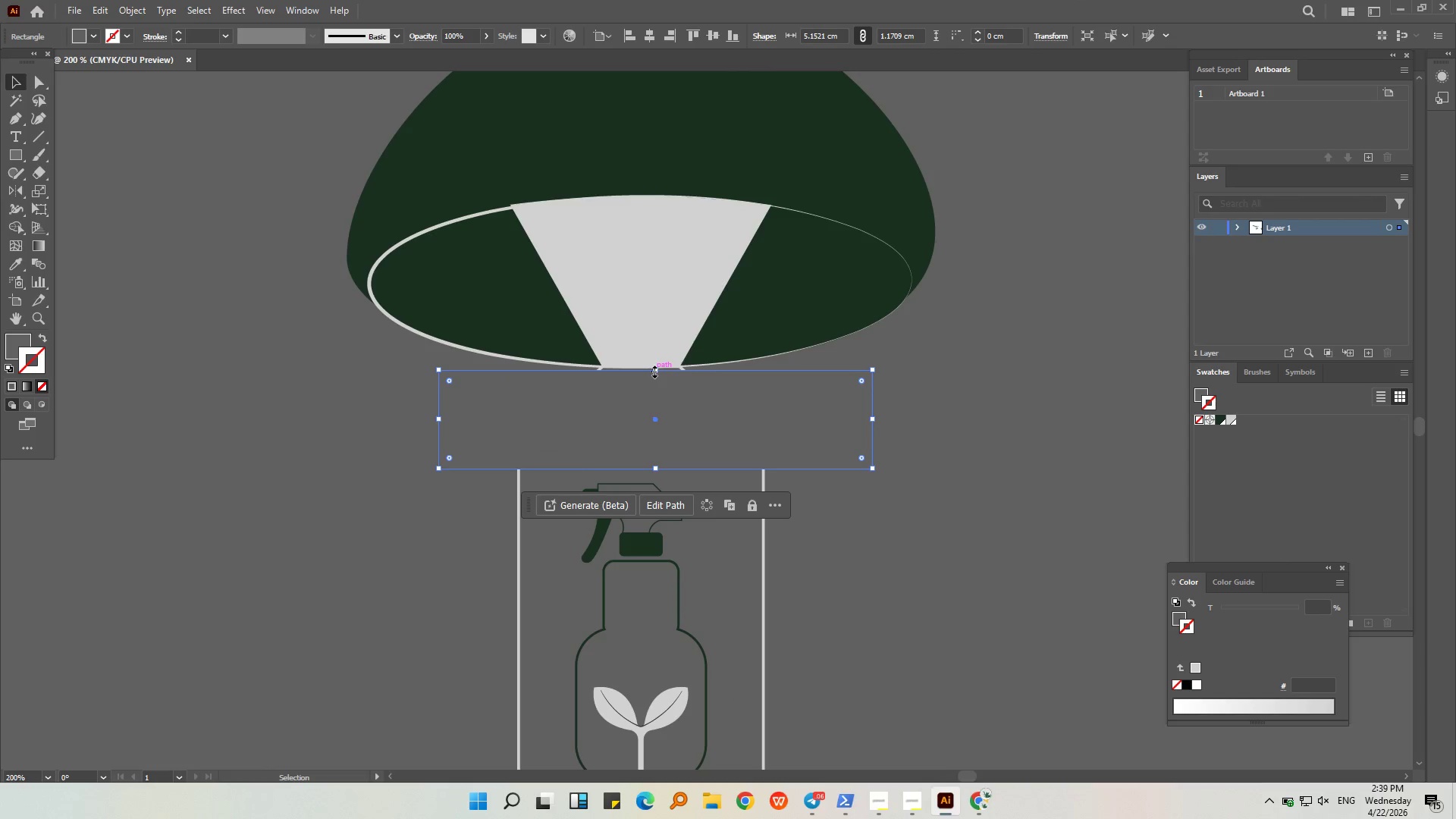 
hold_key(key=AltLeft, duration=0.64)
scroll: coordinate [653, 370], scroll_direction: up, amount: 3.0
 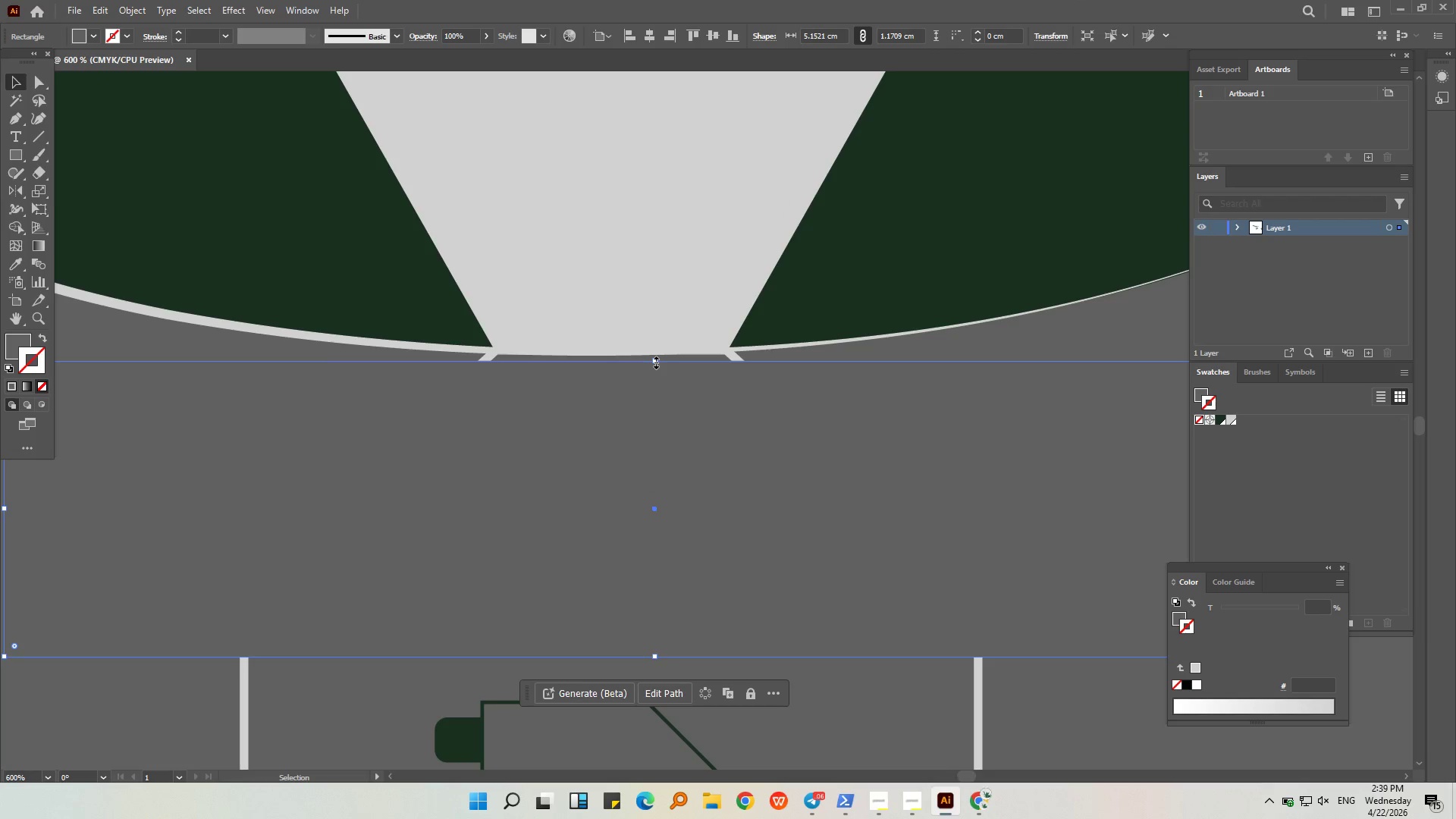 
left_click_drag(start_coordinate=[654, 361], to_coordinate=[654, 353])
 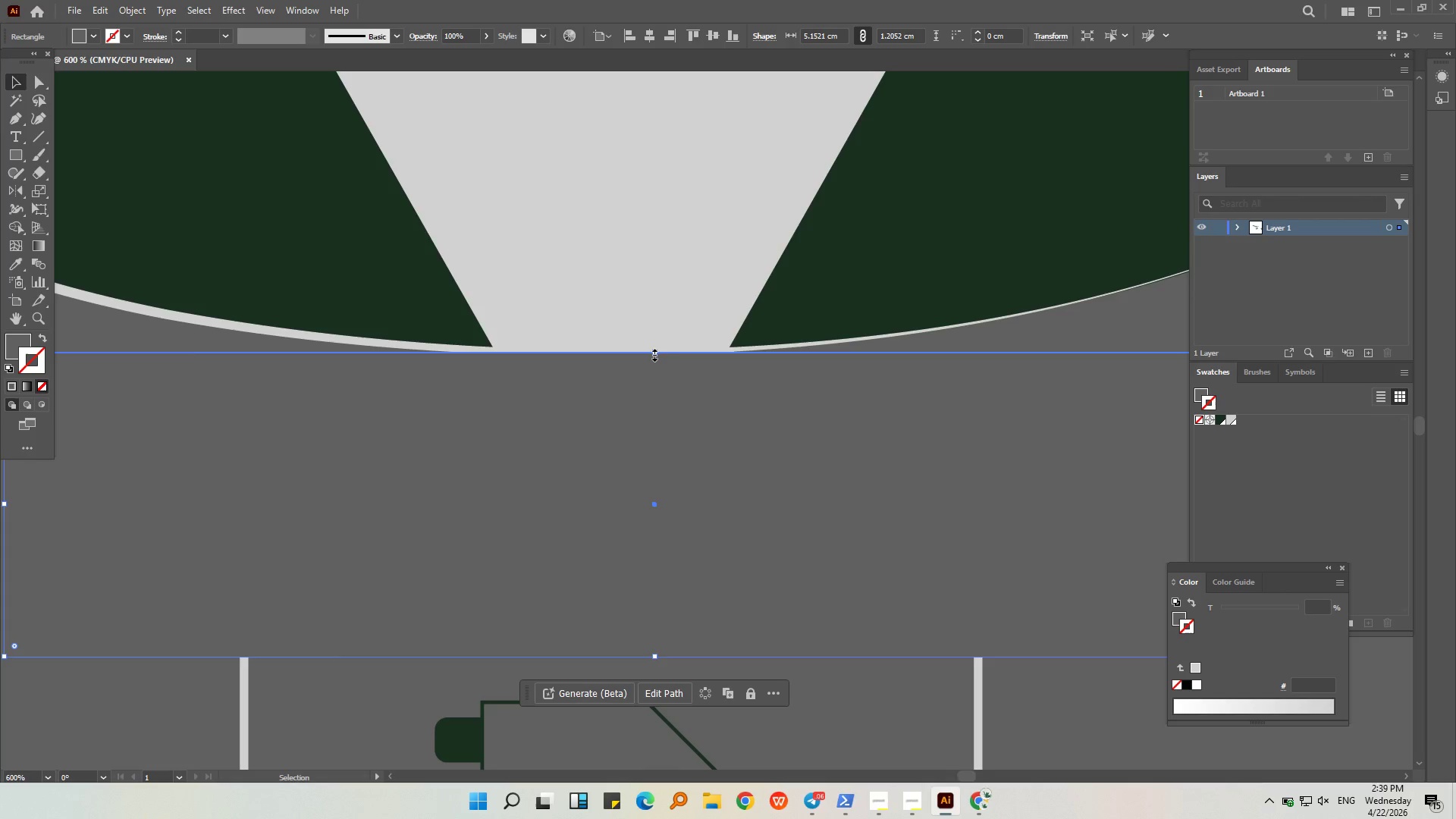 
key(Alt+AltLeft)
 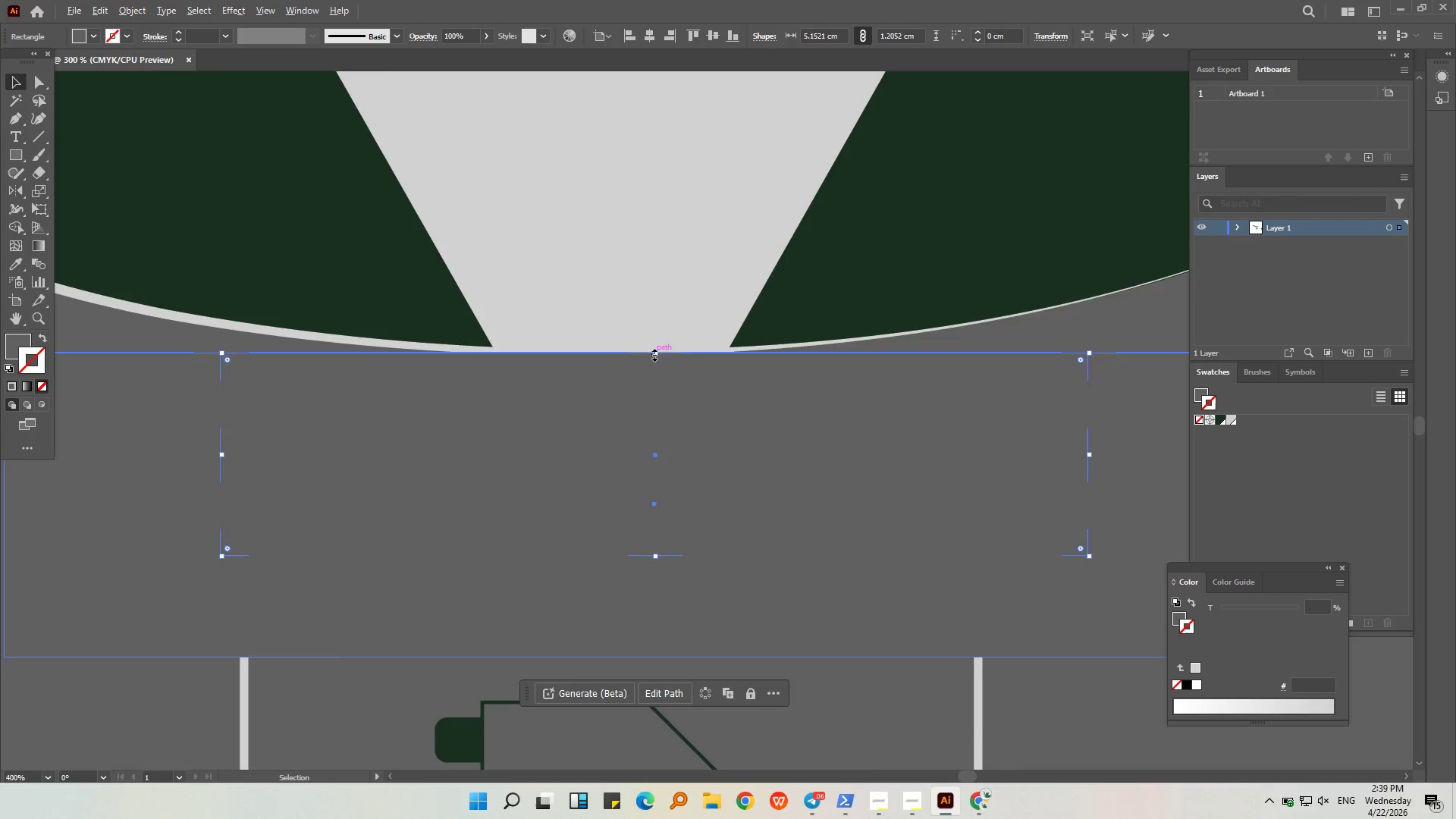 
scroll: coordinate [653, 353], scroll_direction: down, amount: 2.0
 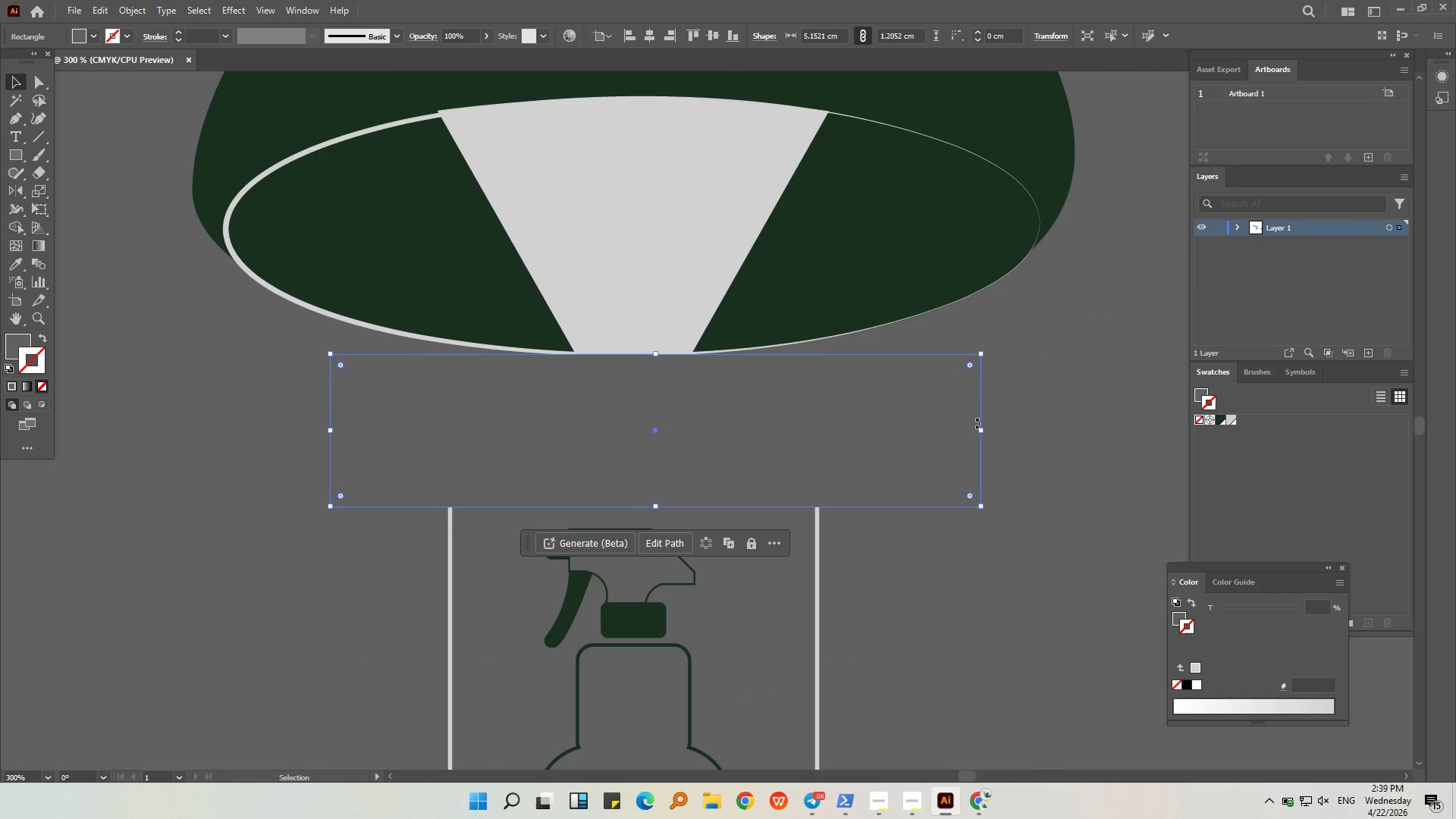 
left_click_drag(start_coordinate=[982, 431], to_coordinate=[842, 442])
 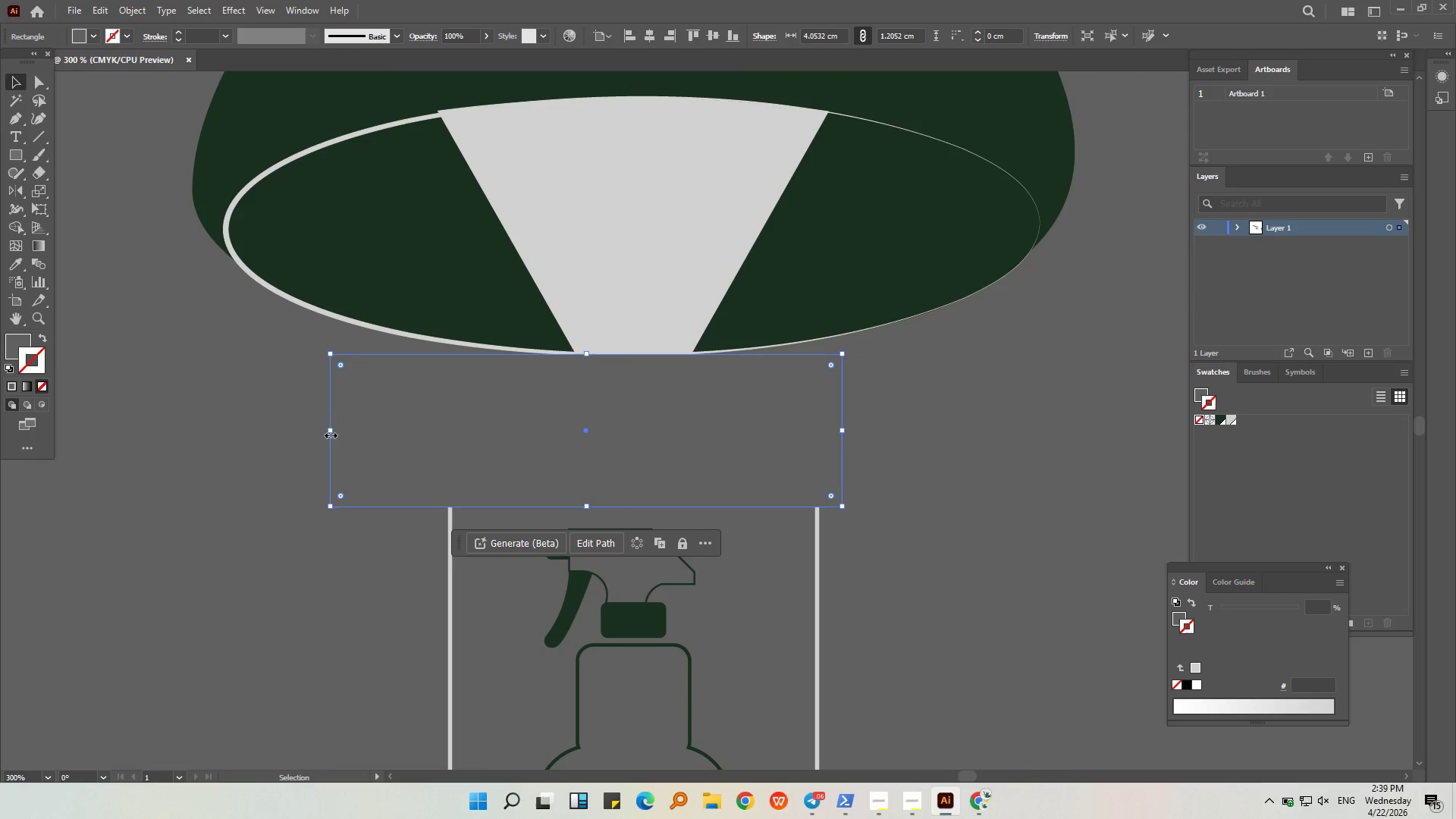 
left_click_drag(start_coordinate=[329, 429], to_coordinate=[424, 437])
 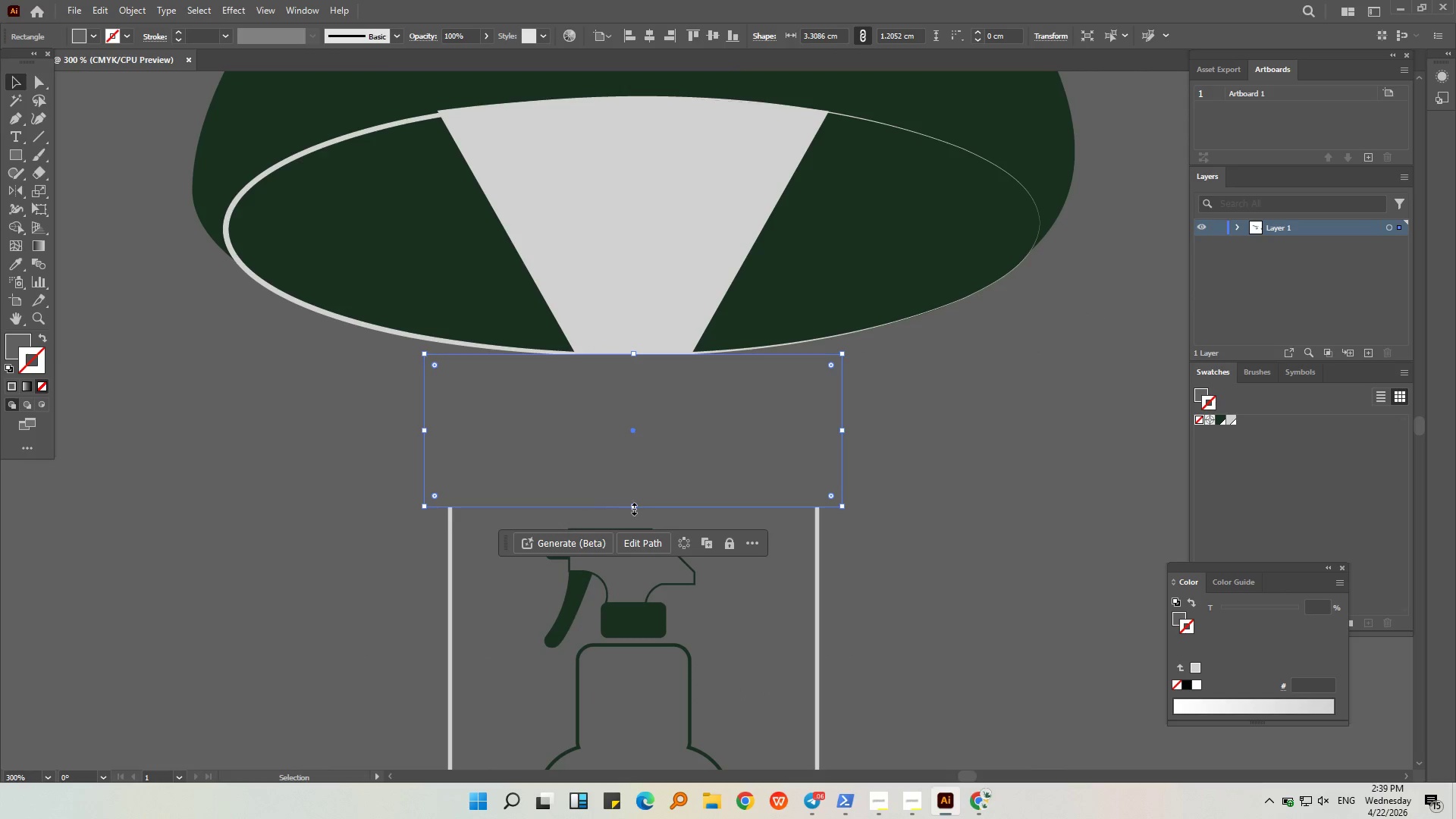 
left_click_drag(start_coordinate=[632, 506], to_coordinate=[632, 513])
 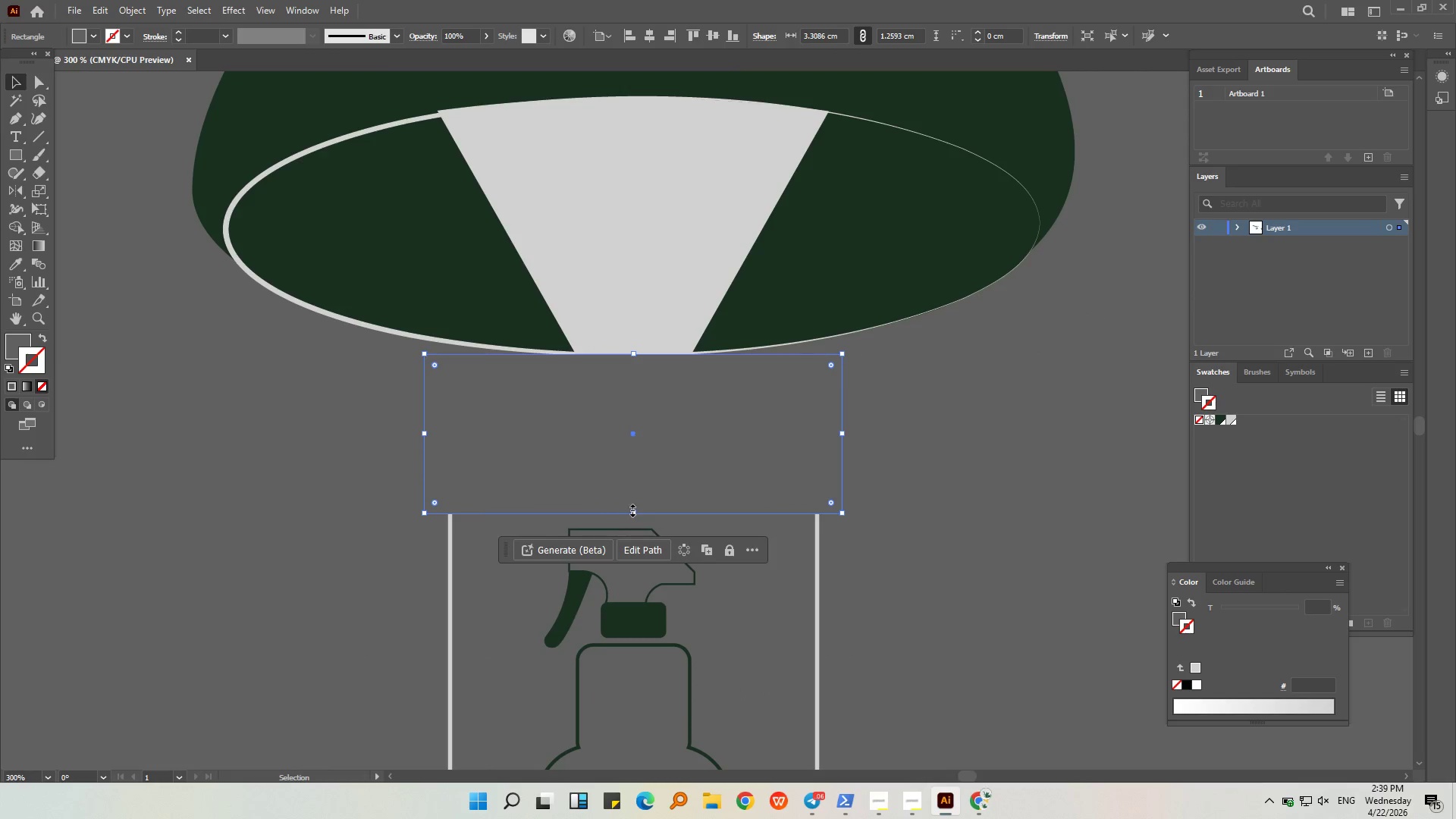 
hold_key(key=AltLeft, duration=0.45)
 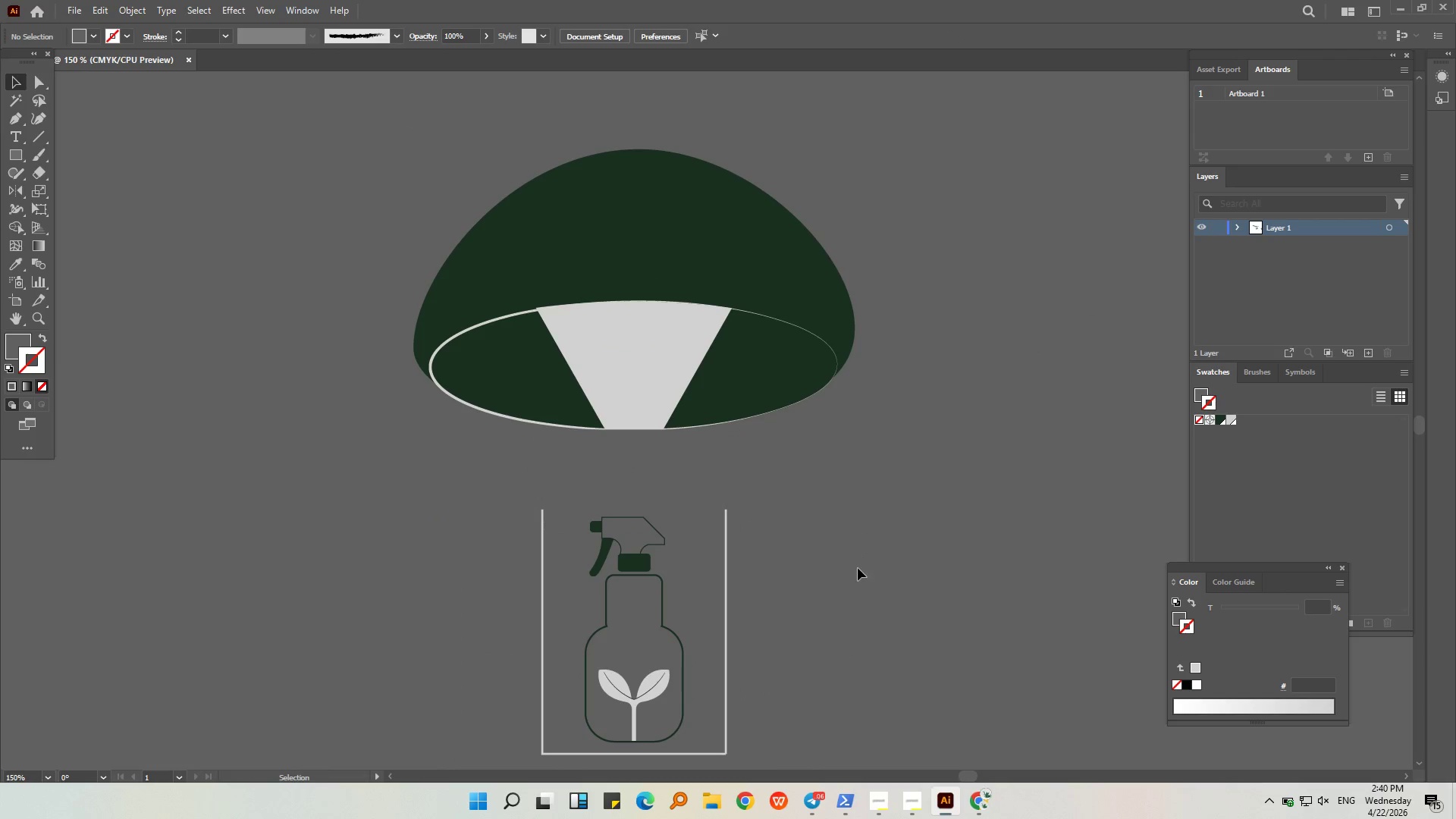 
left_click([858, 533])
 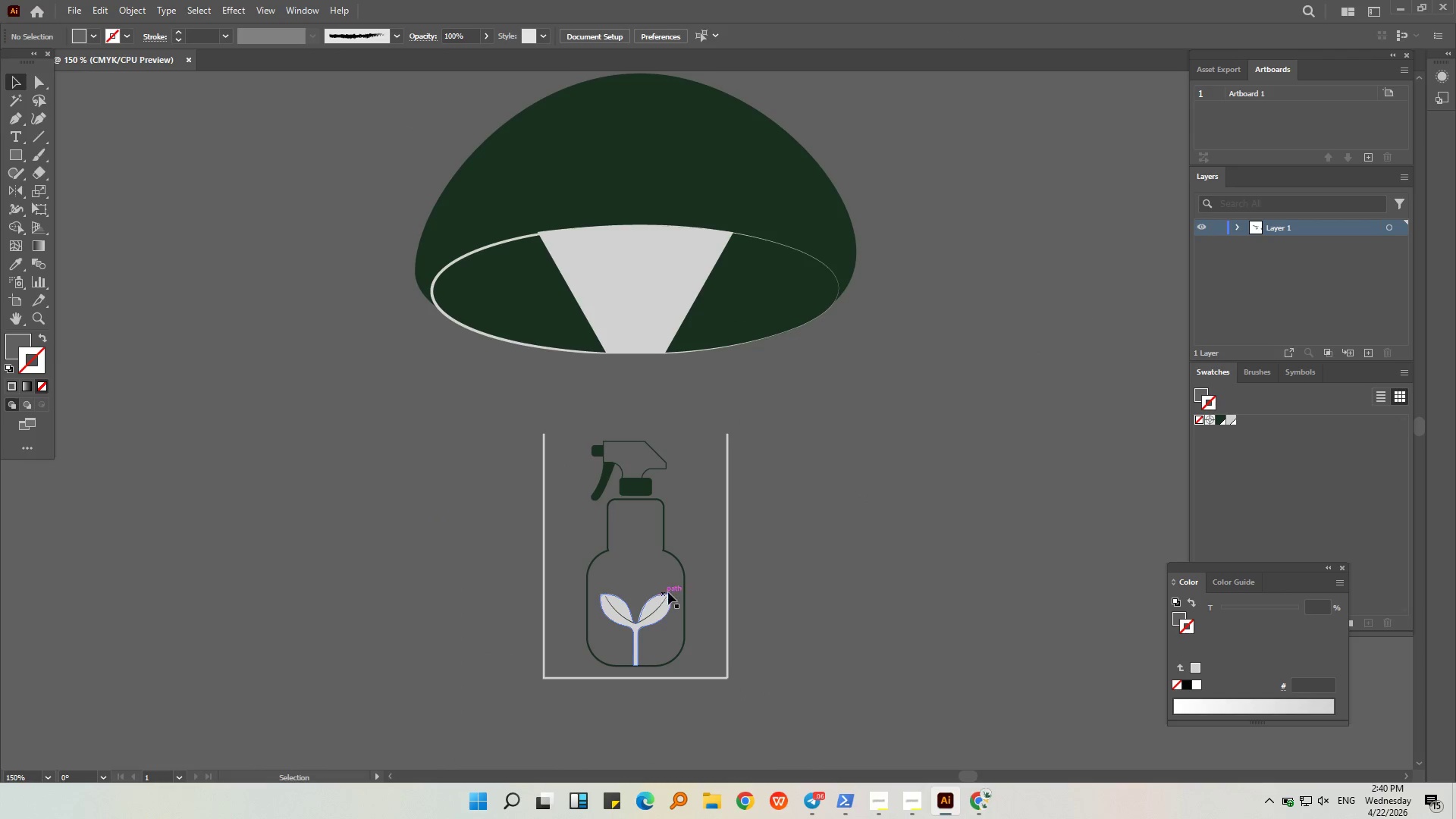 
scroll: coordinate [632, 505], scroll_direction: down, amount: 2.0
 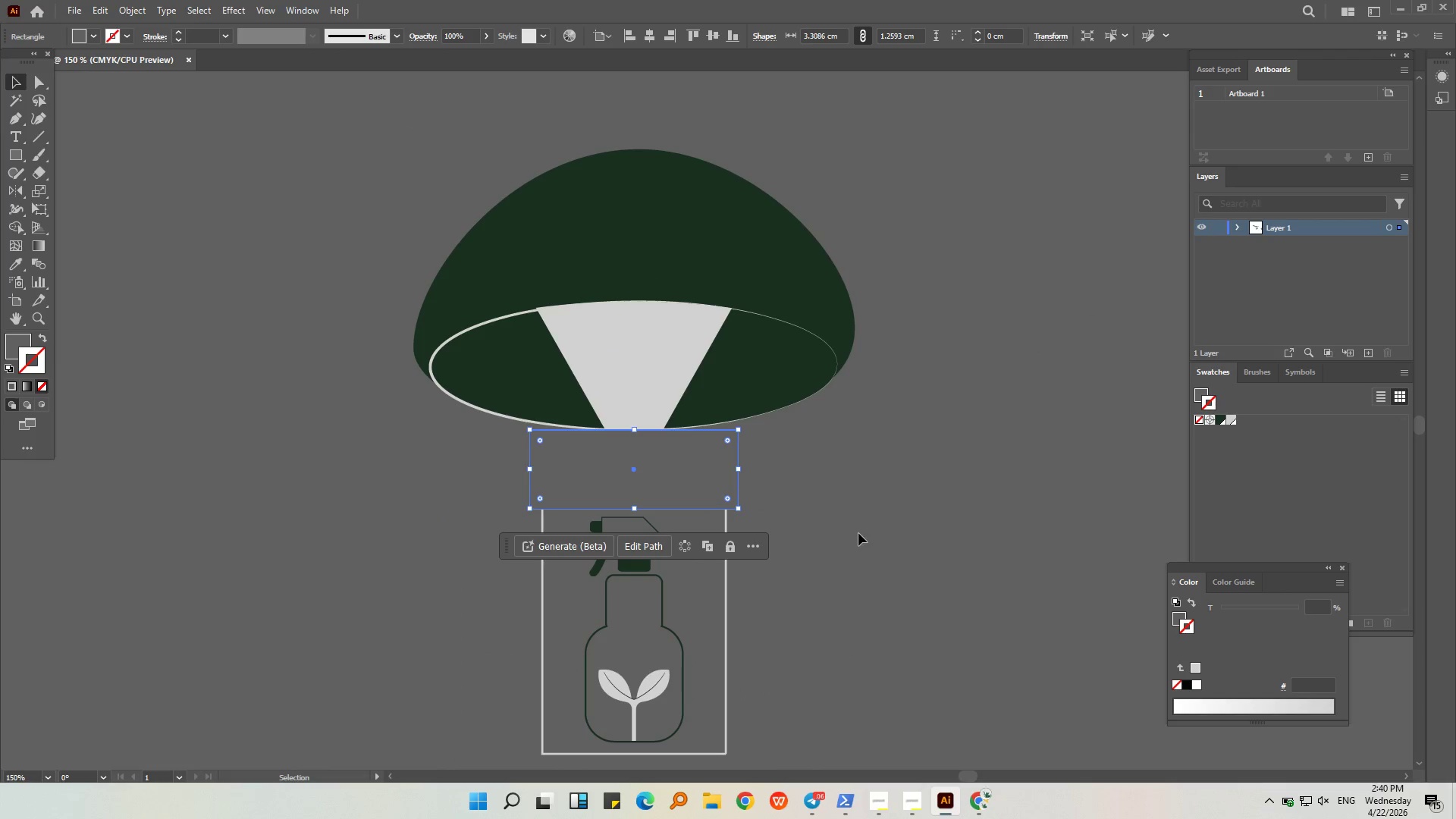 
left_click([680, 592])
 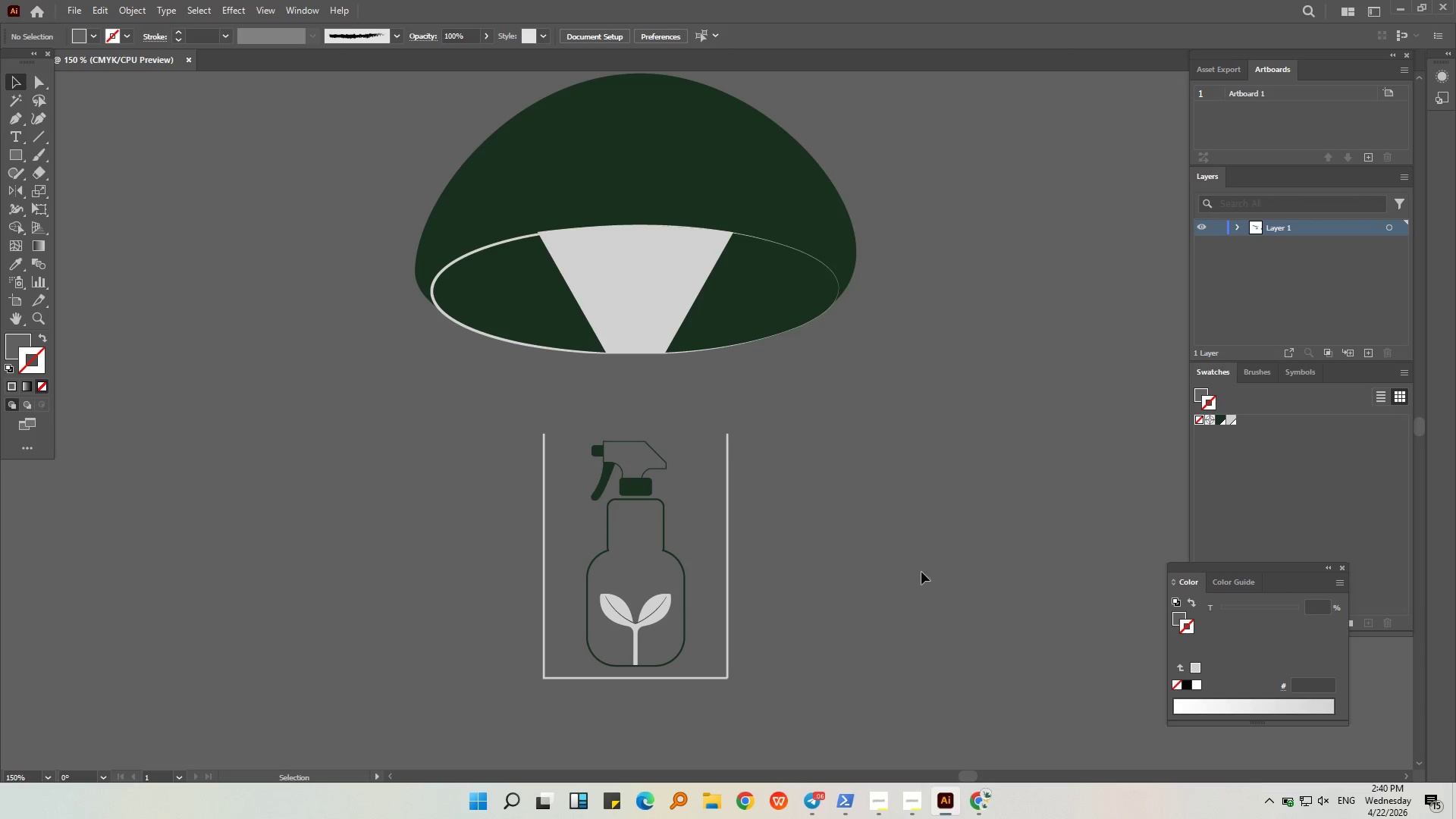 
left_click([922, 568])
 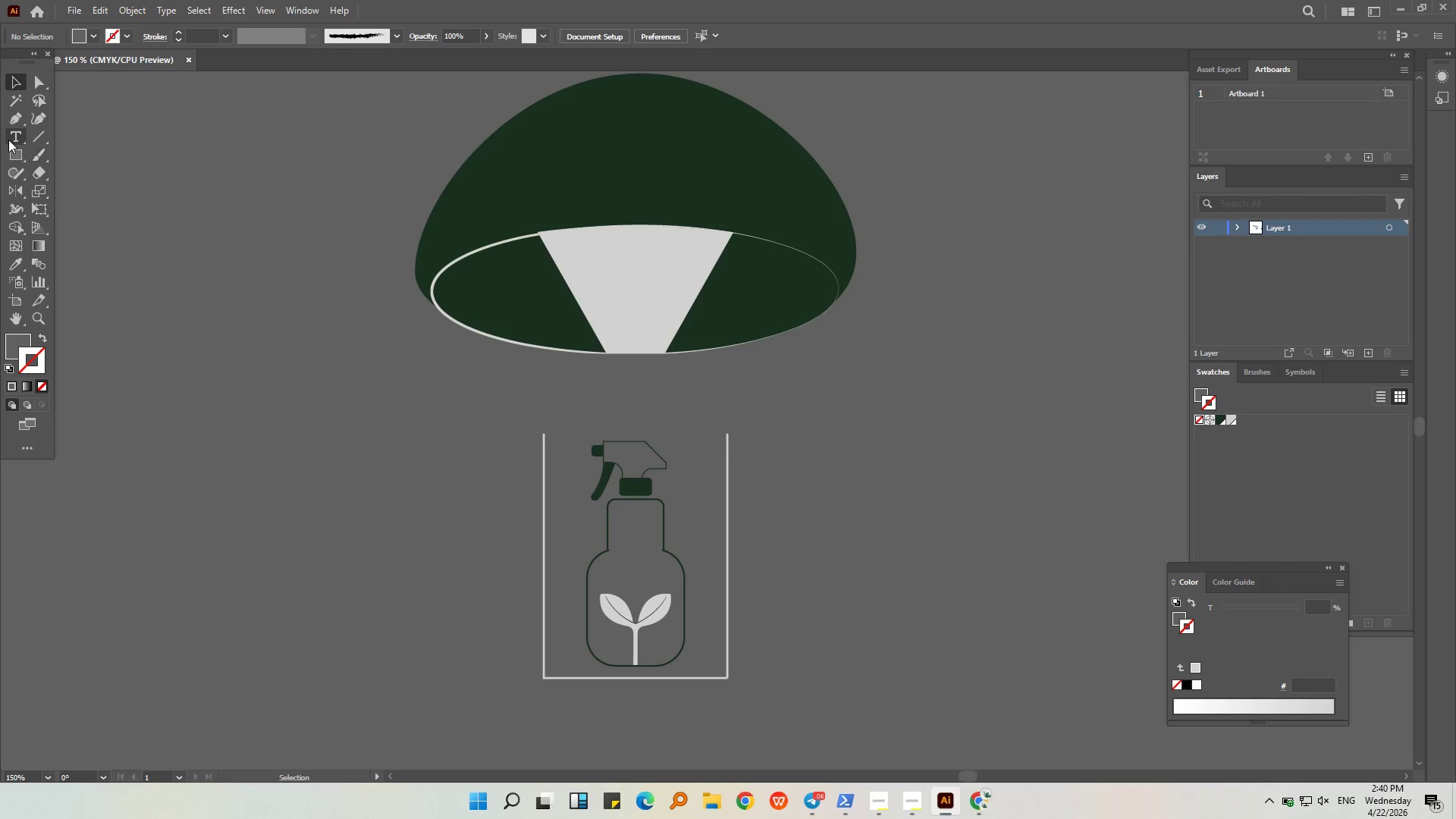 
left_click([14, 121])
 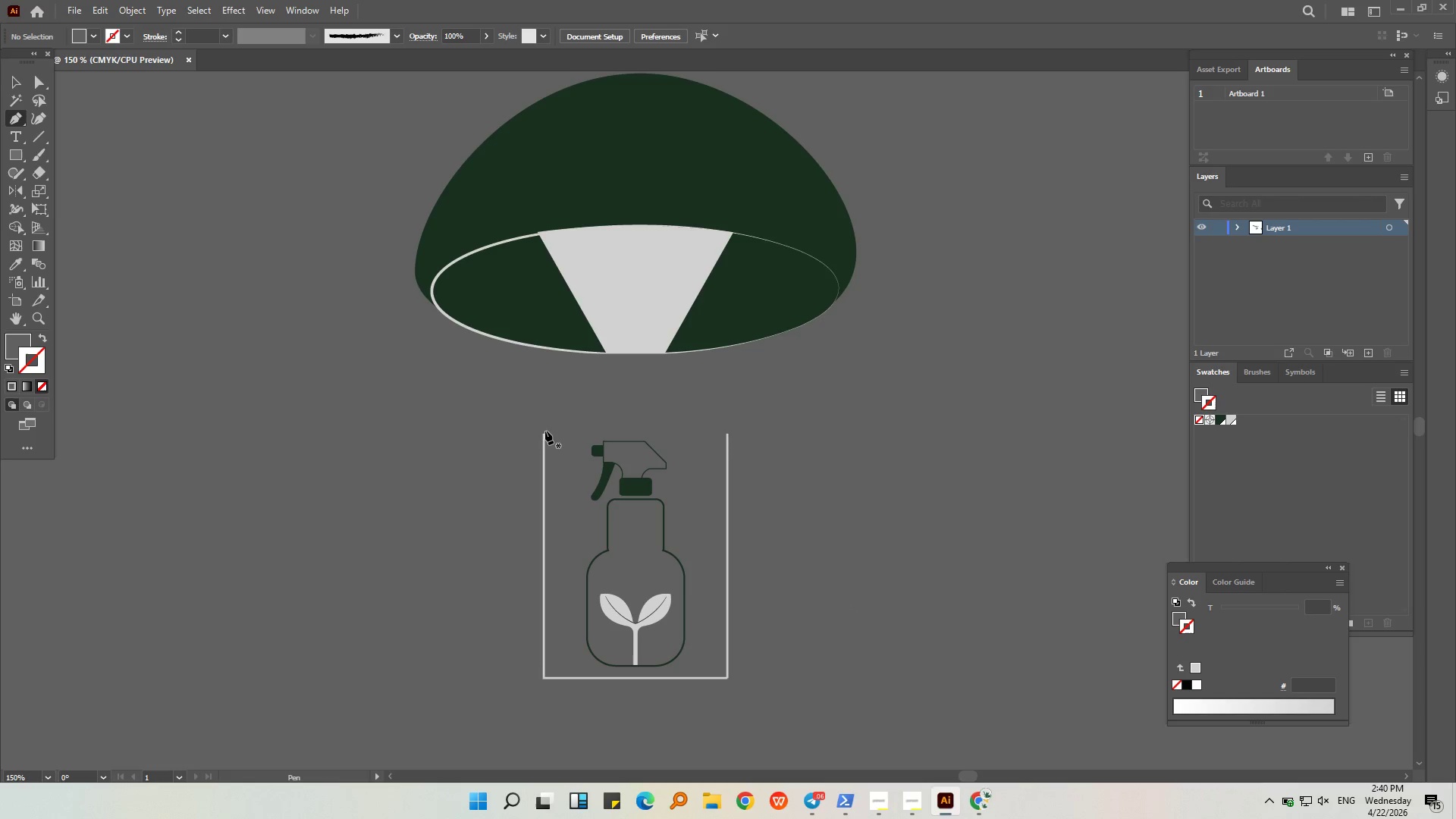 
left_click([545, 431])
 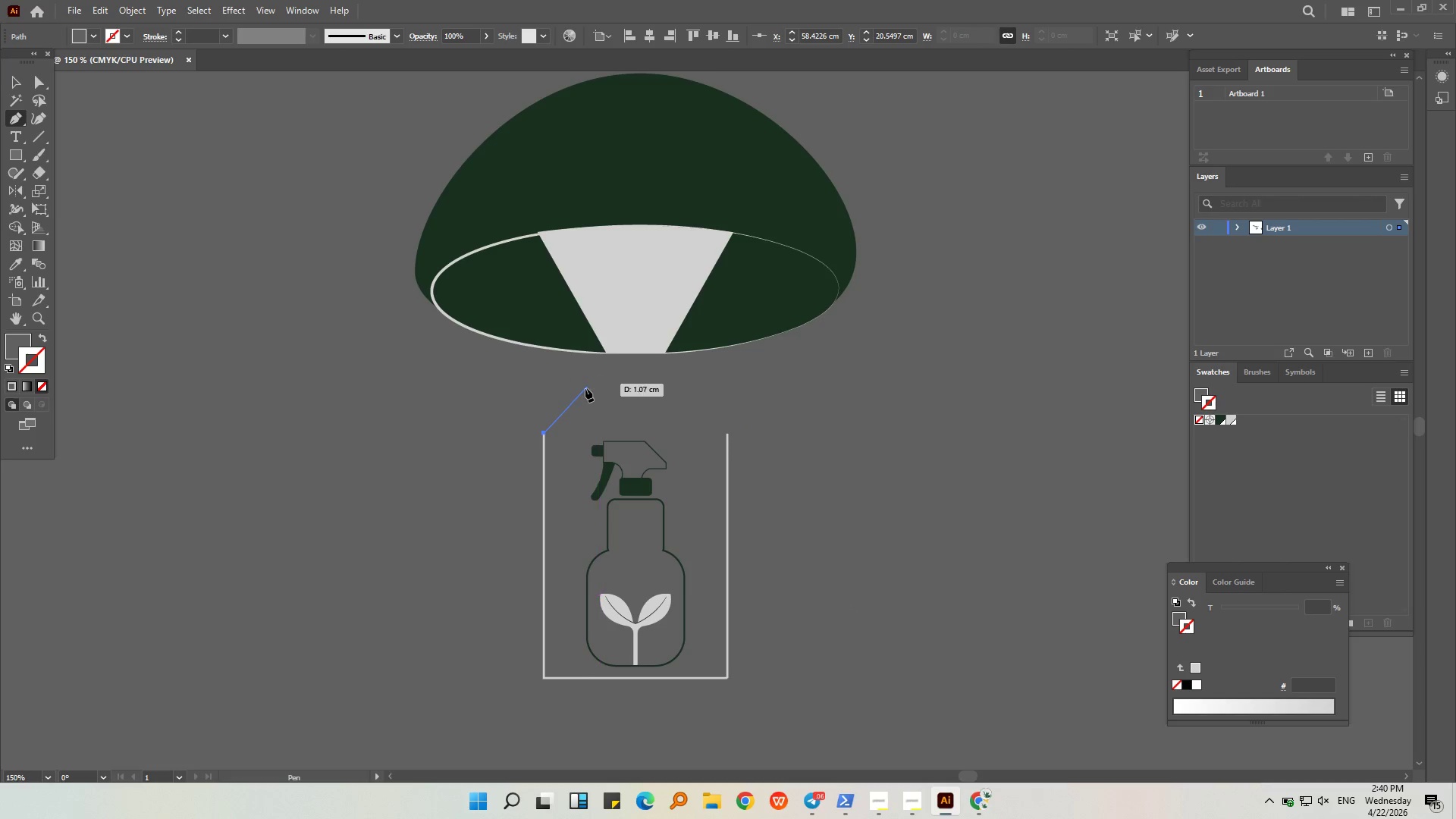 
left_click([584, 390])
 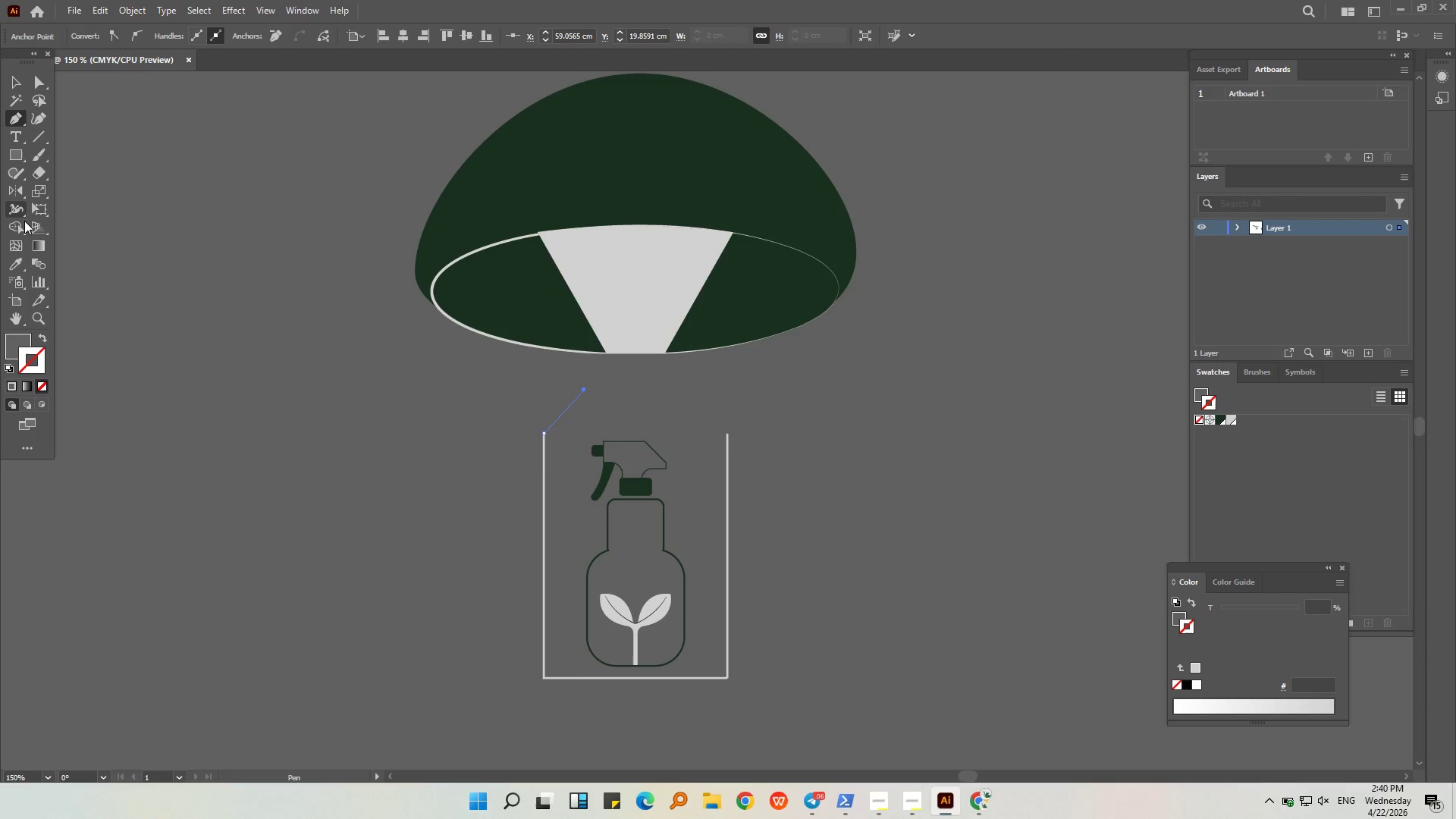 
left_click([17, 263])
 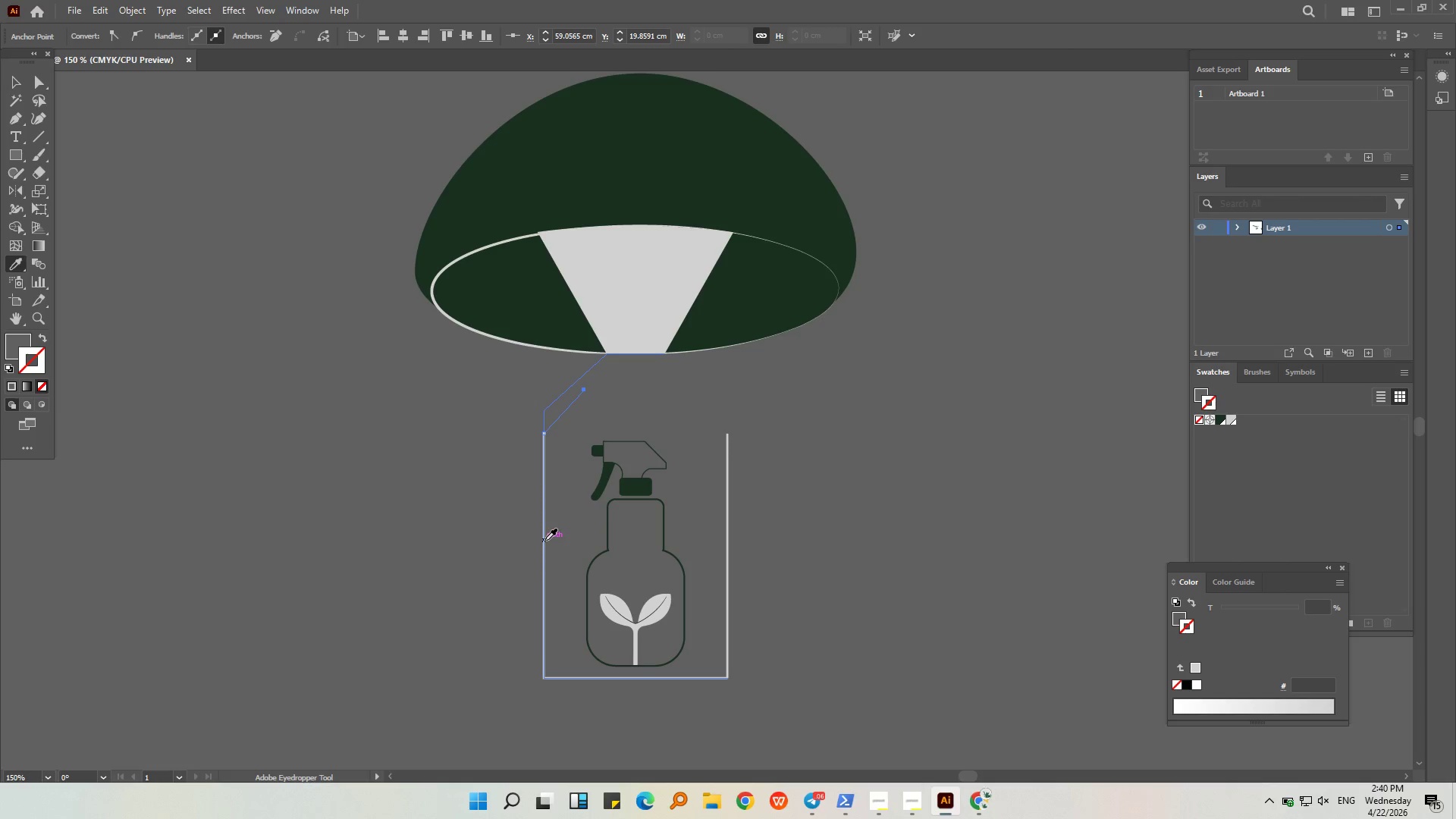 
left_click([544, 540])
 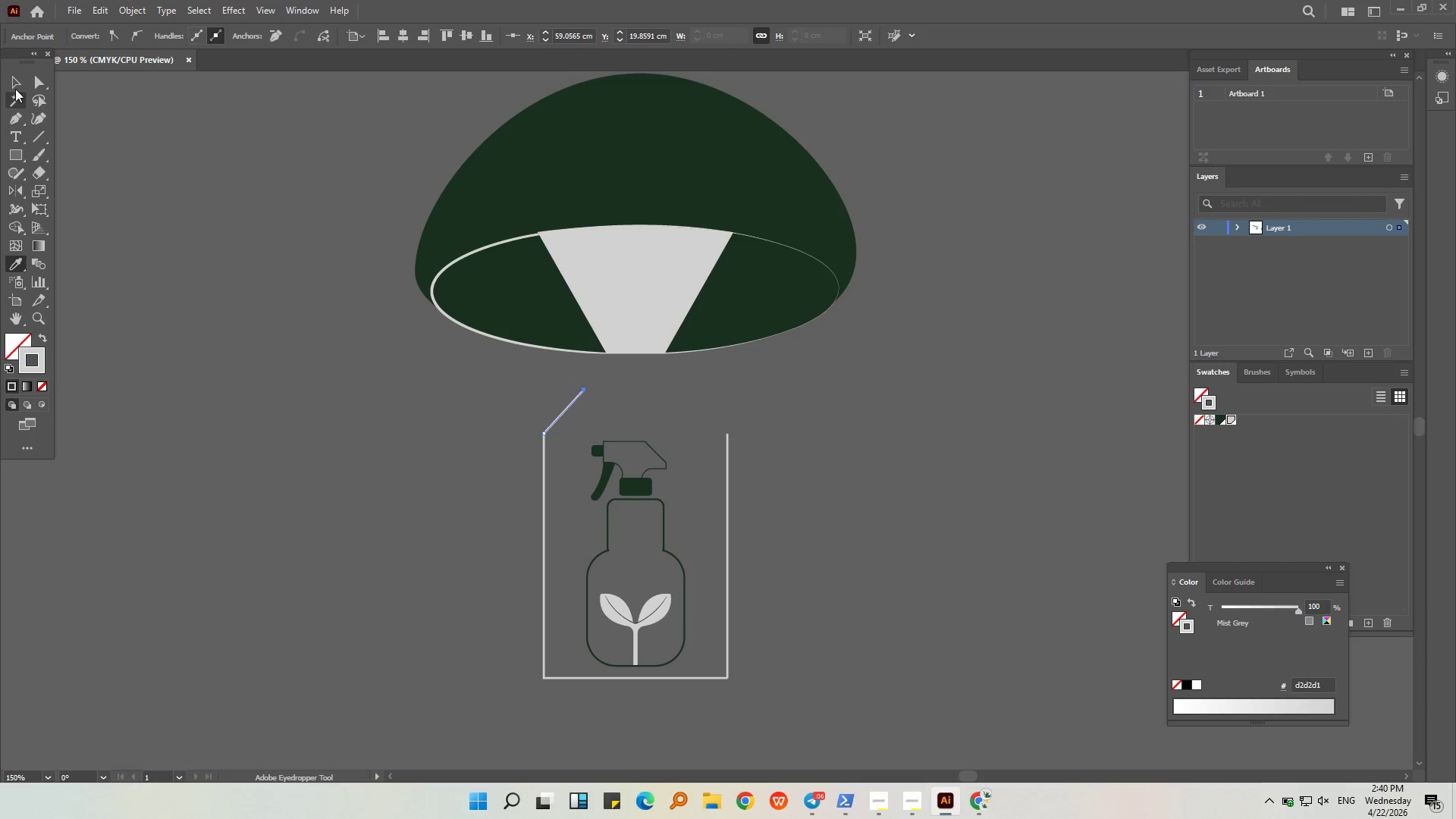 
double_click([136, 241])
 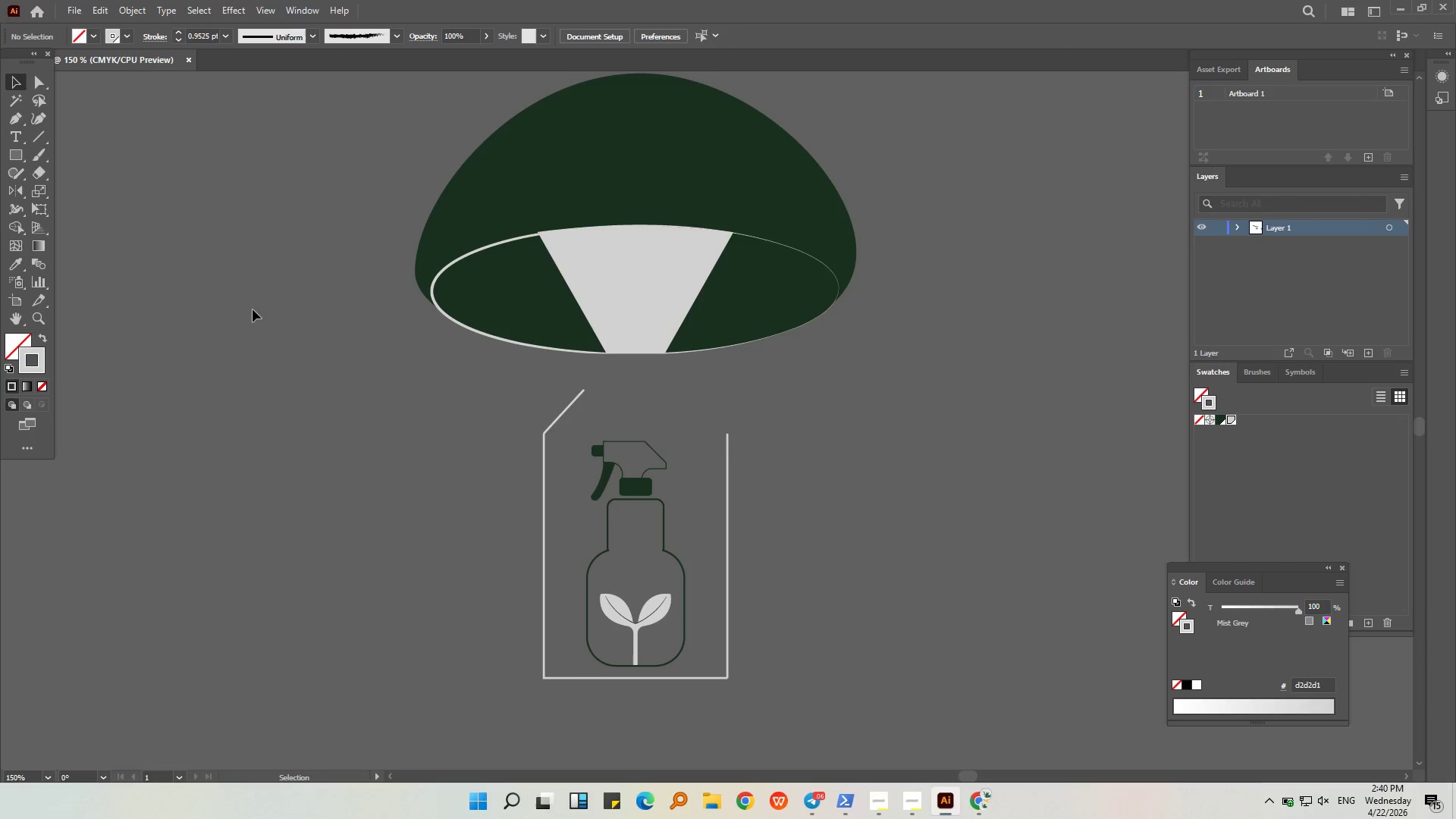 
hold_key(key=AltLeft, duration=0.42)
scroll: coordinate [394, 401], scroll_direction: up, amount: 2.0
 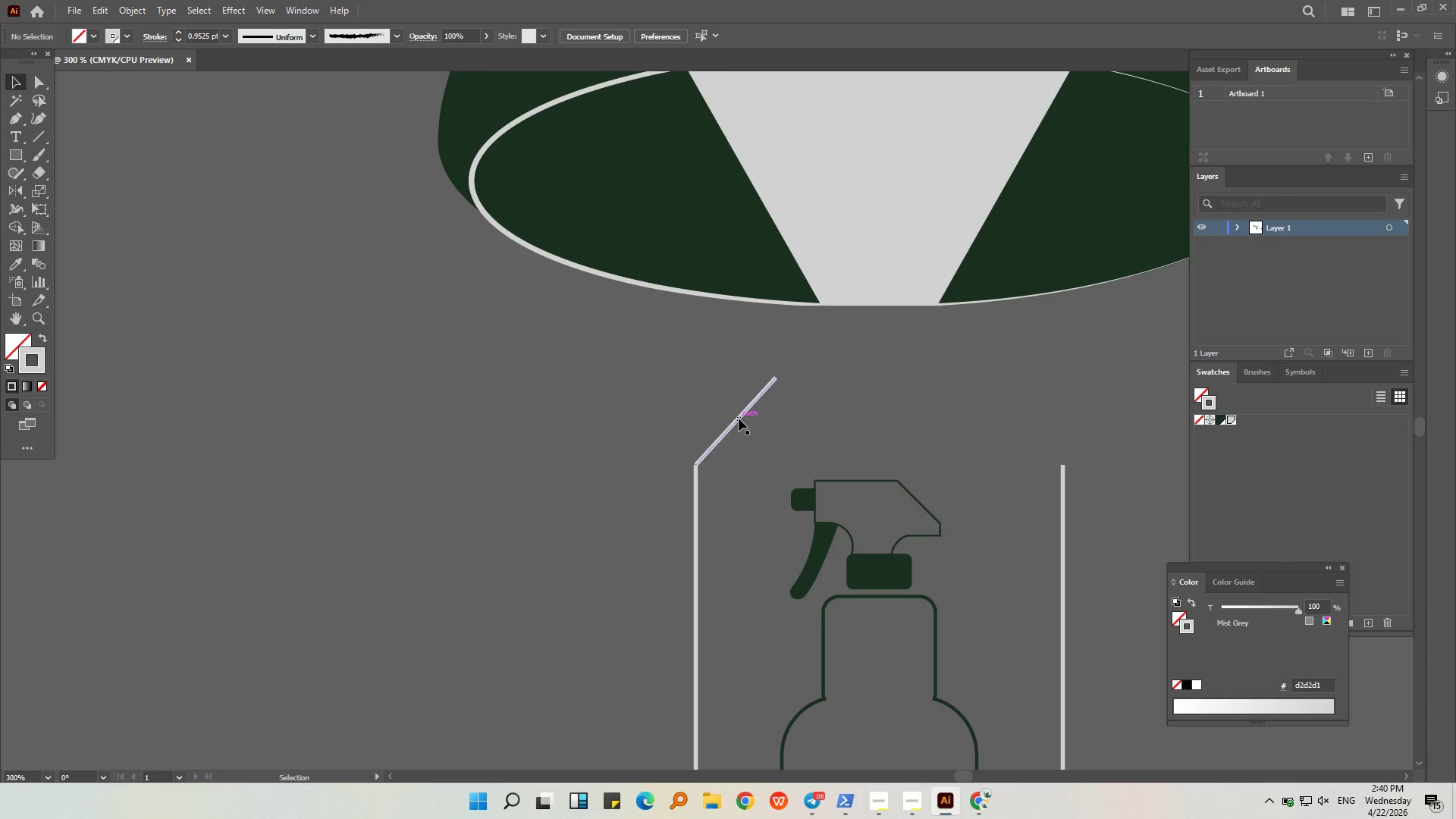 
left_click([739, 419])
 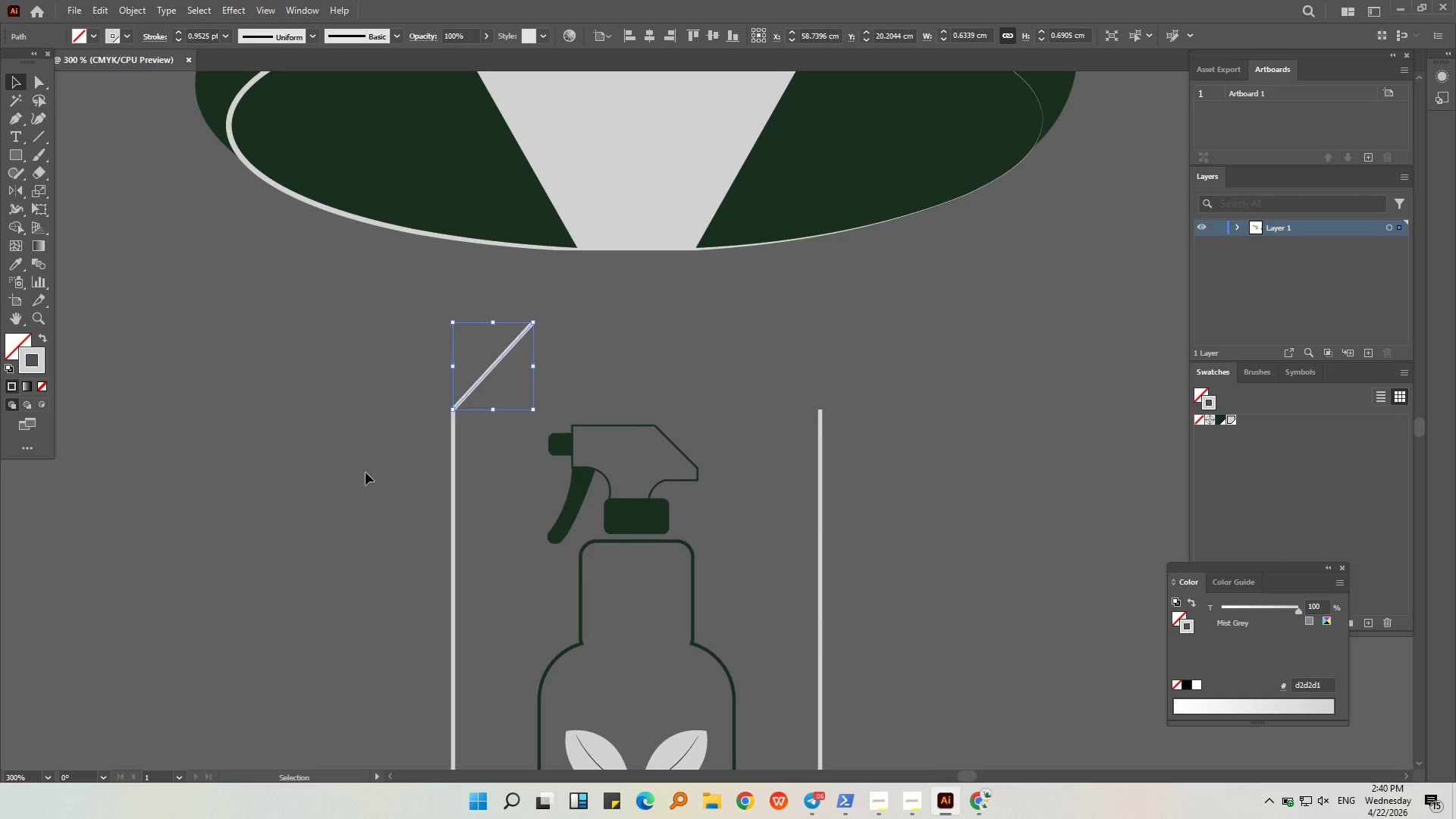 
key(Control+C)
 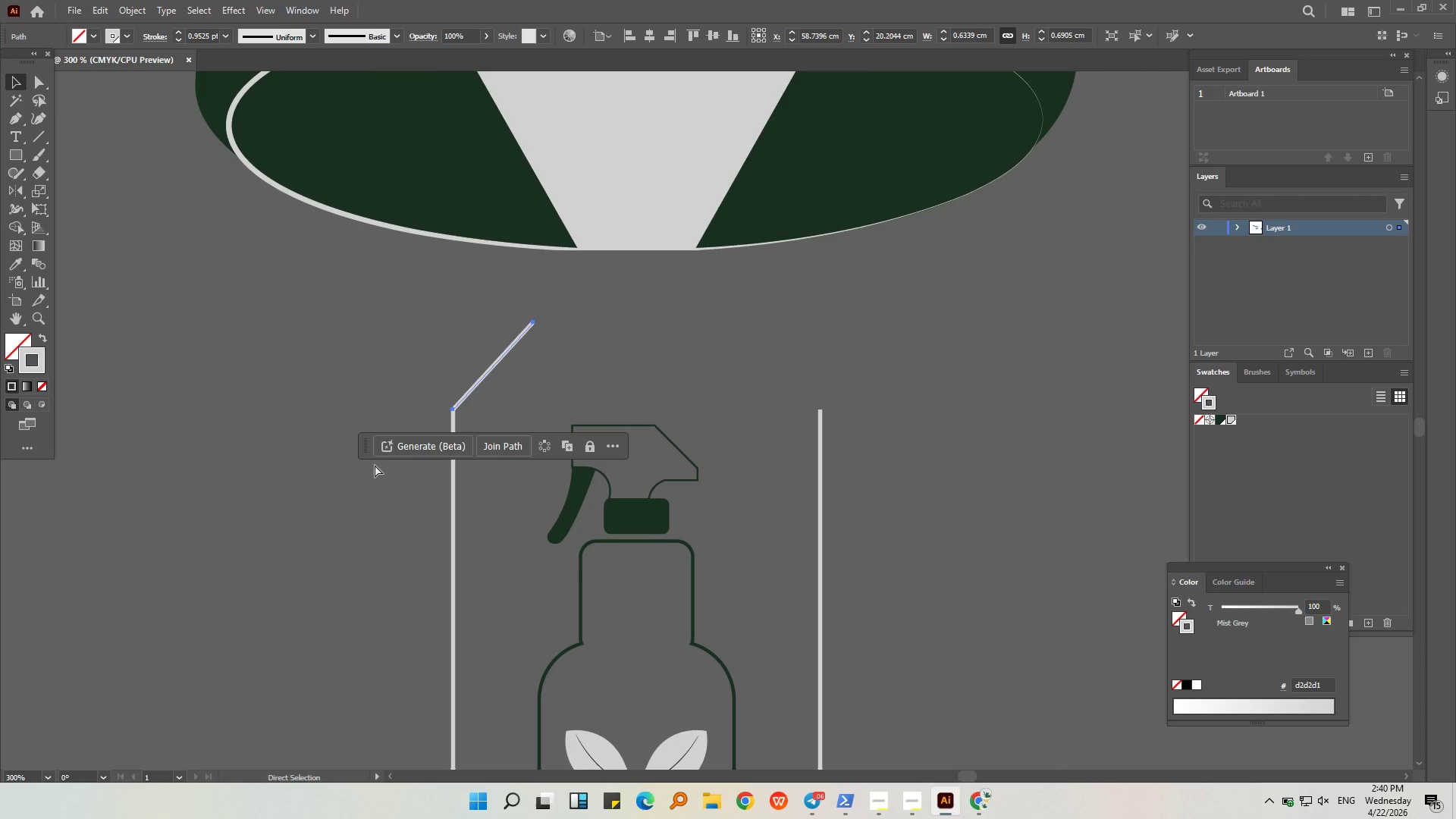 
key(Control+V)
 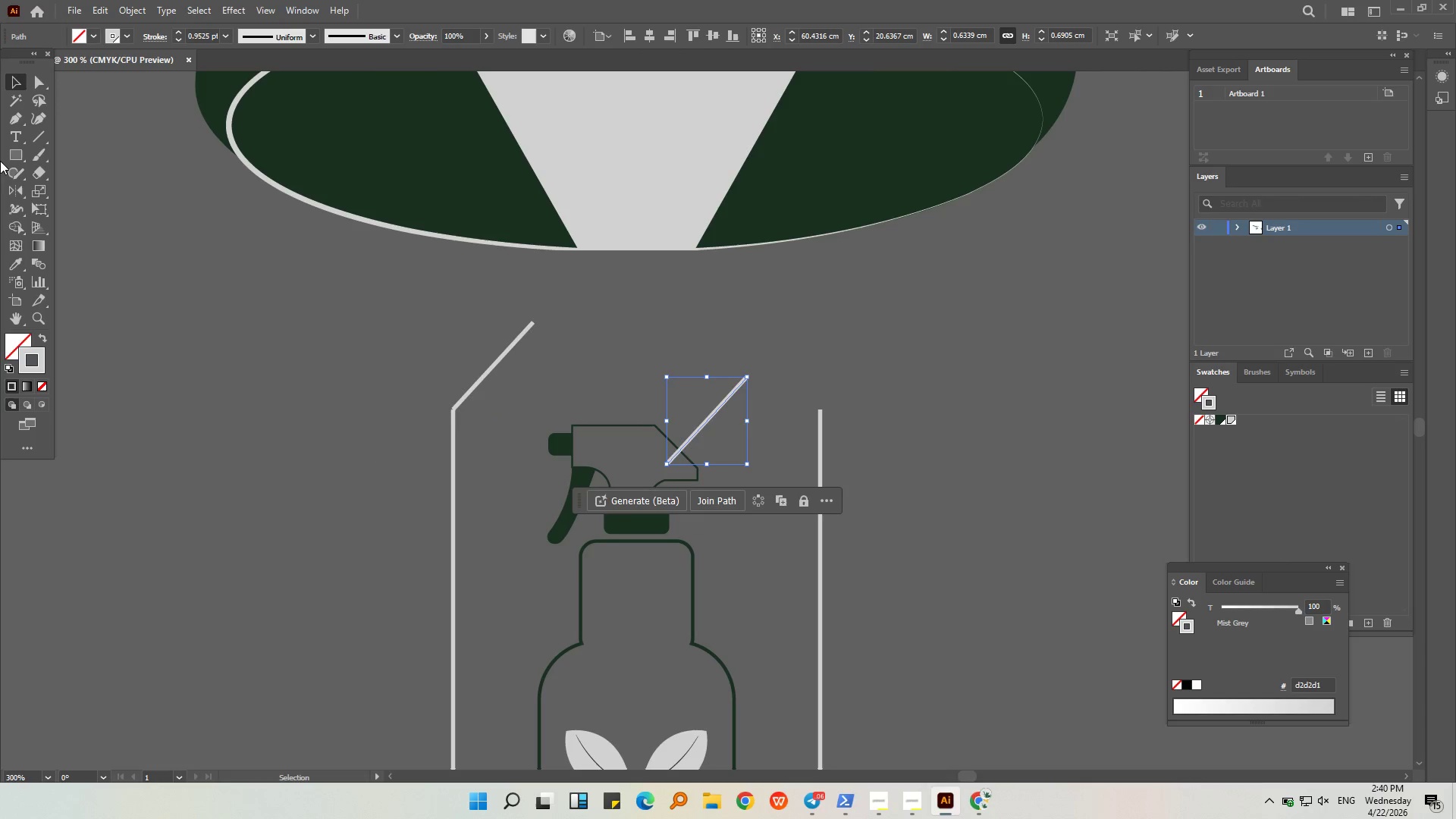 
left_click([19, 194])
 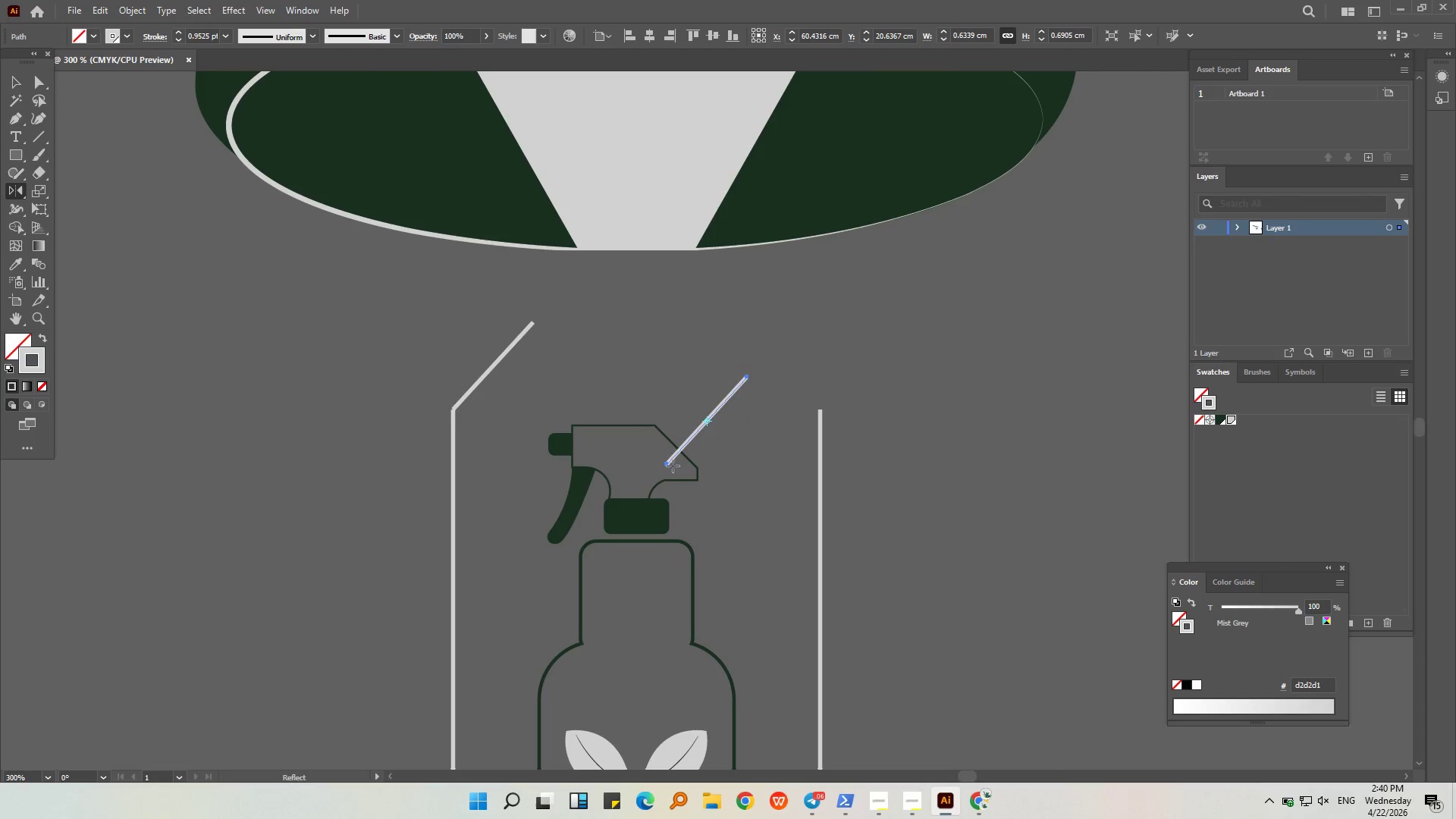 
left_click_drag(start_coordinate=[669, 465], to_coordinate=[852, 520])
 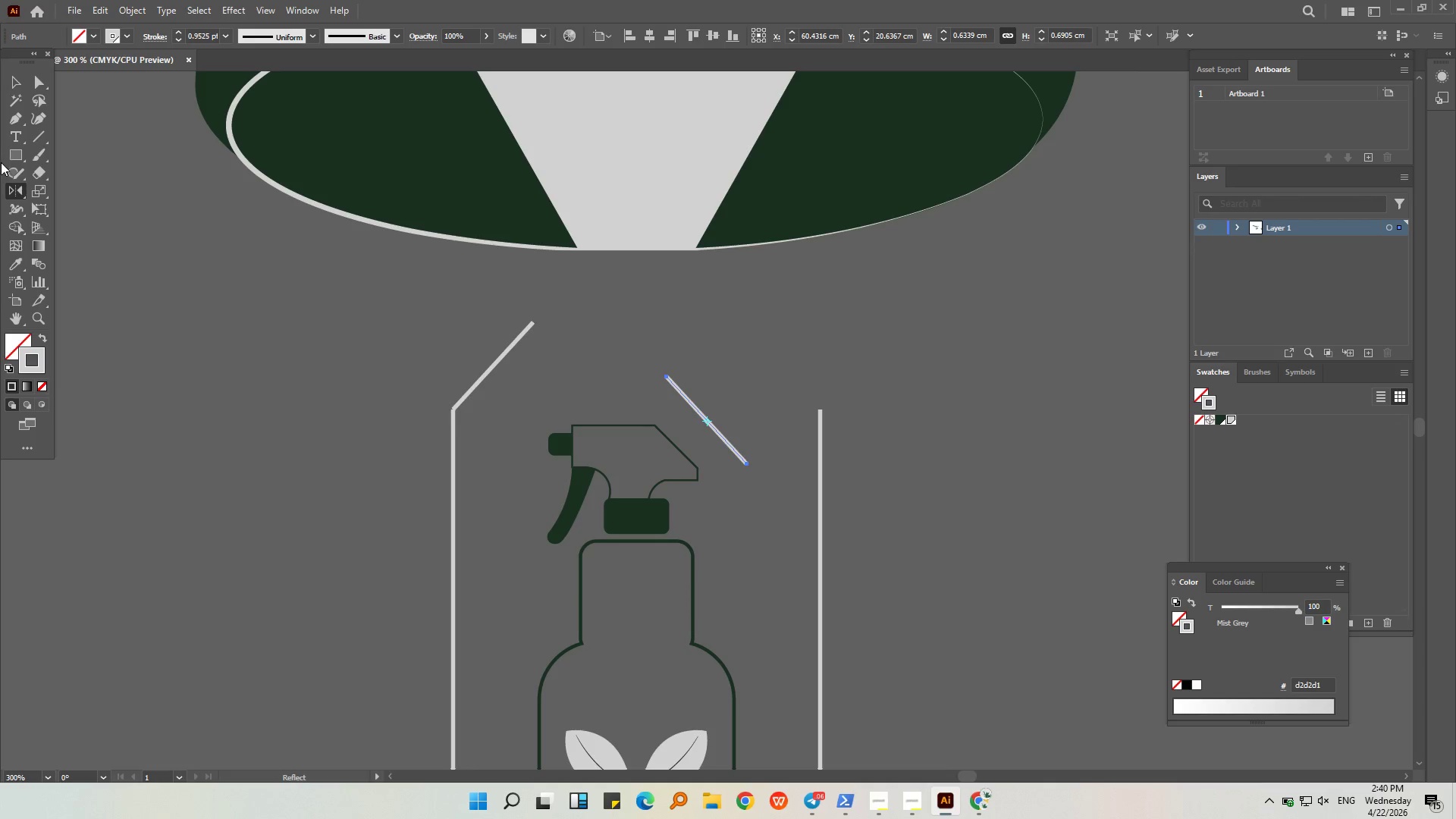 
hold_key(key=ShiftLeft, duration=0.69)
 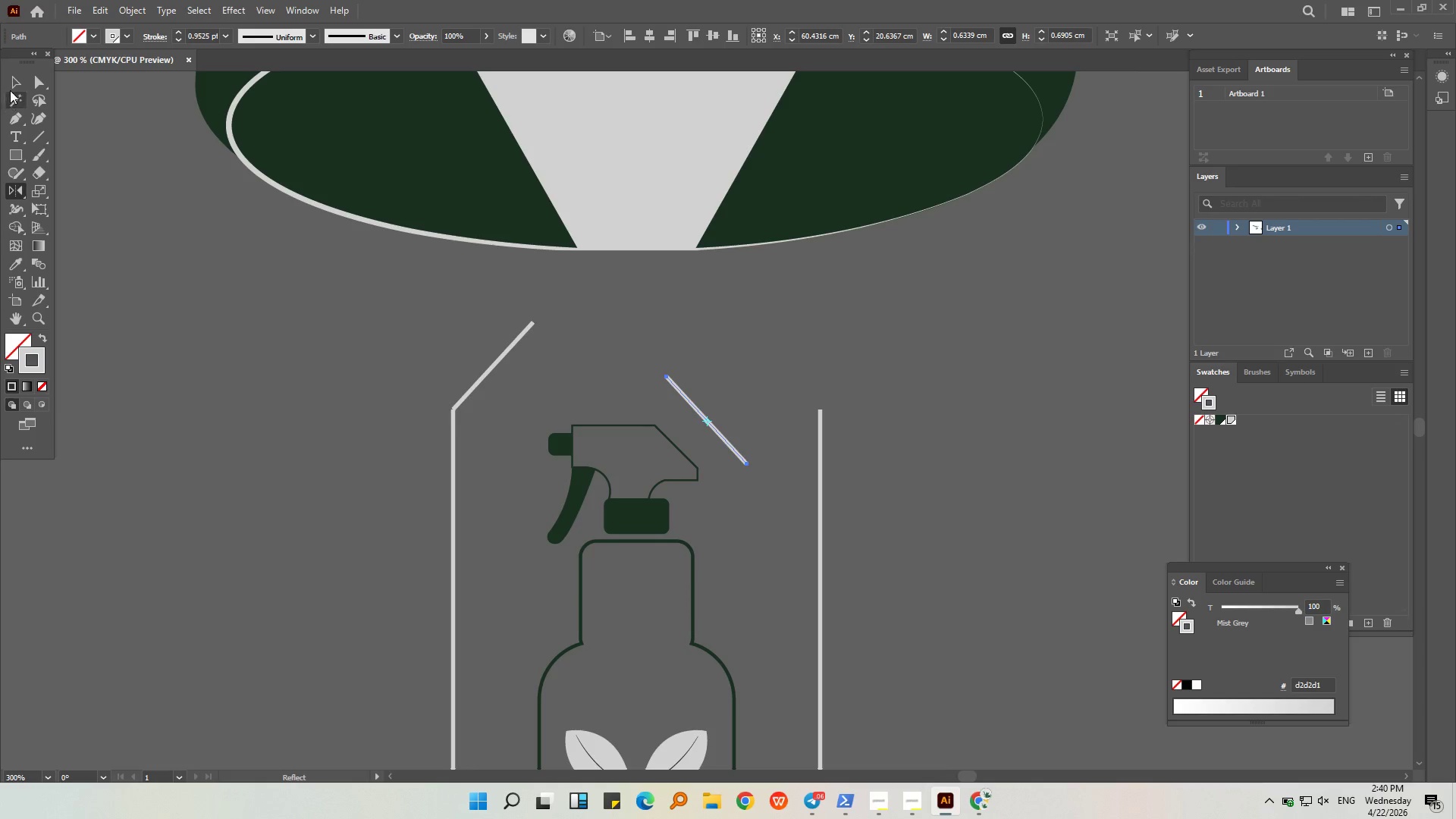 
left_click([13, 83])
 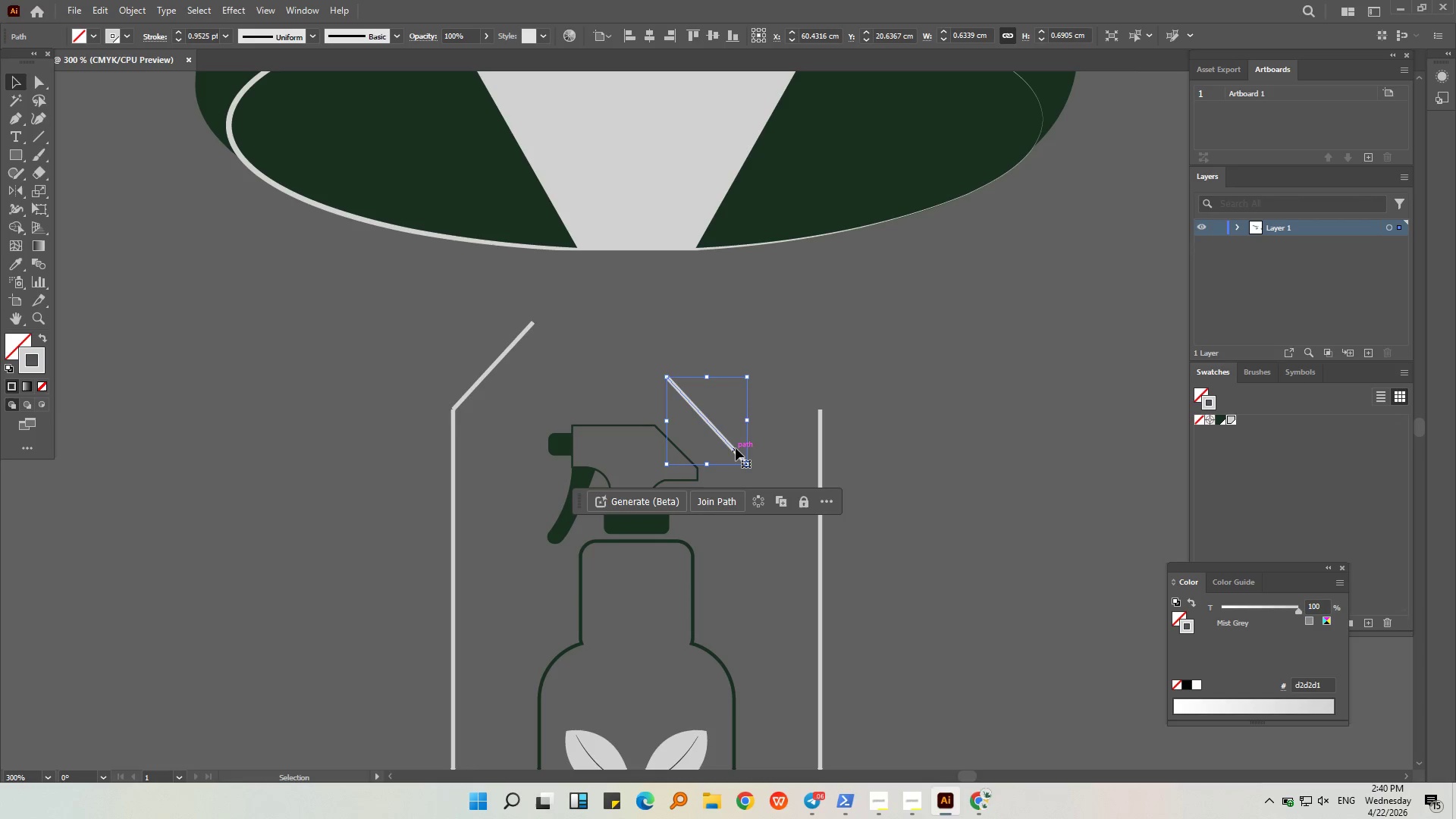 
left_click_drag(start_coordinate=[735, 452], to_coordinate=[808, 399])
 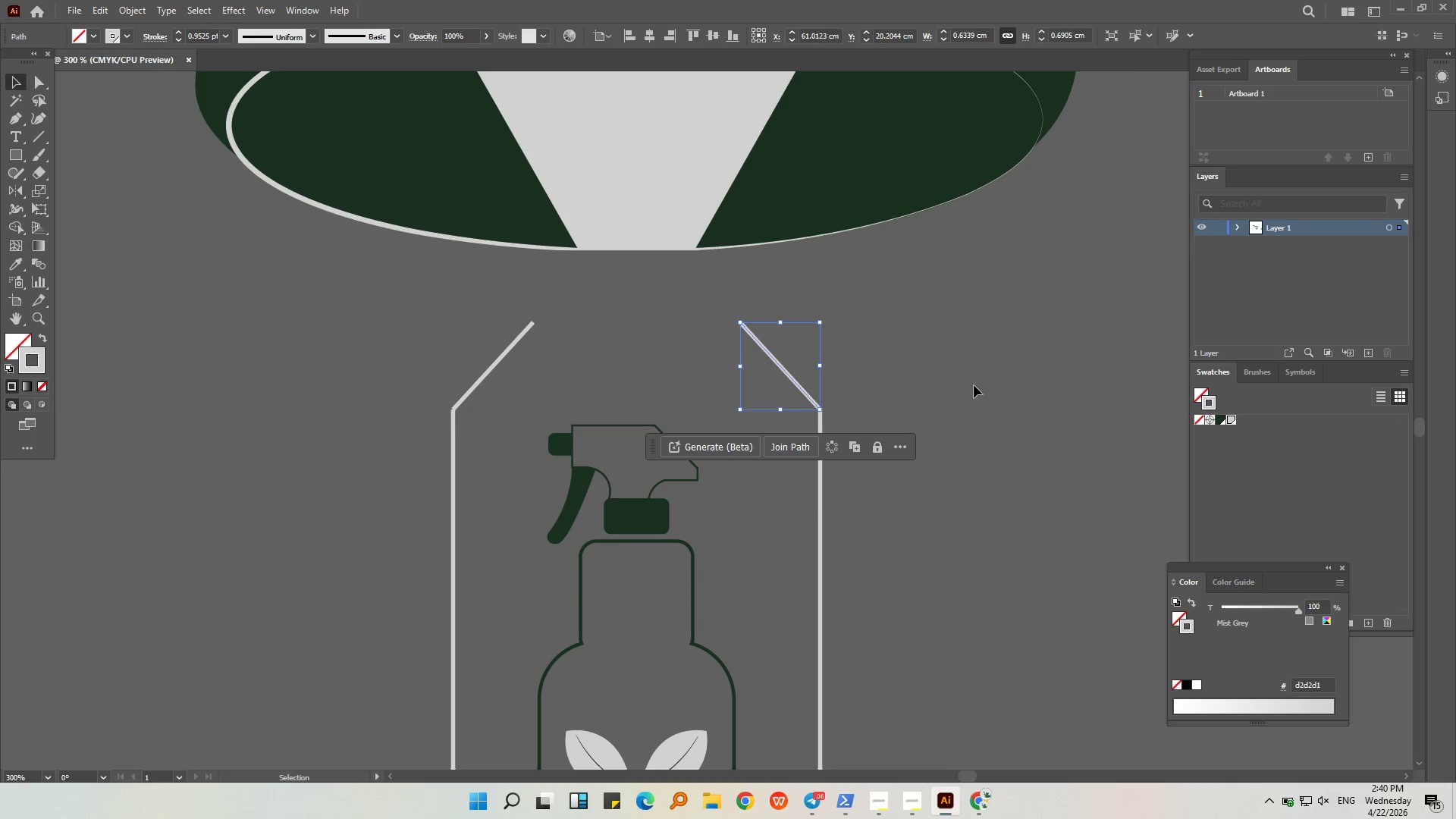 
left_click([974, 385])
 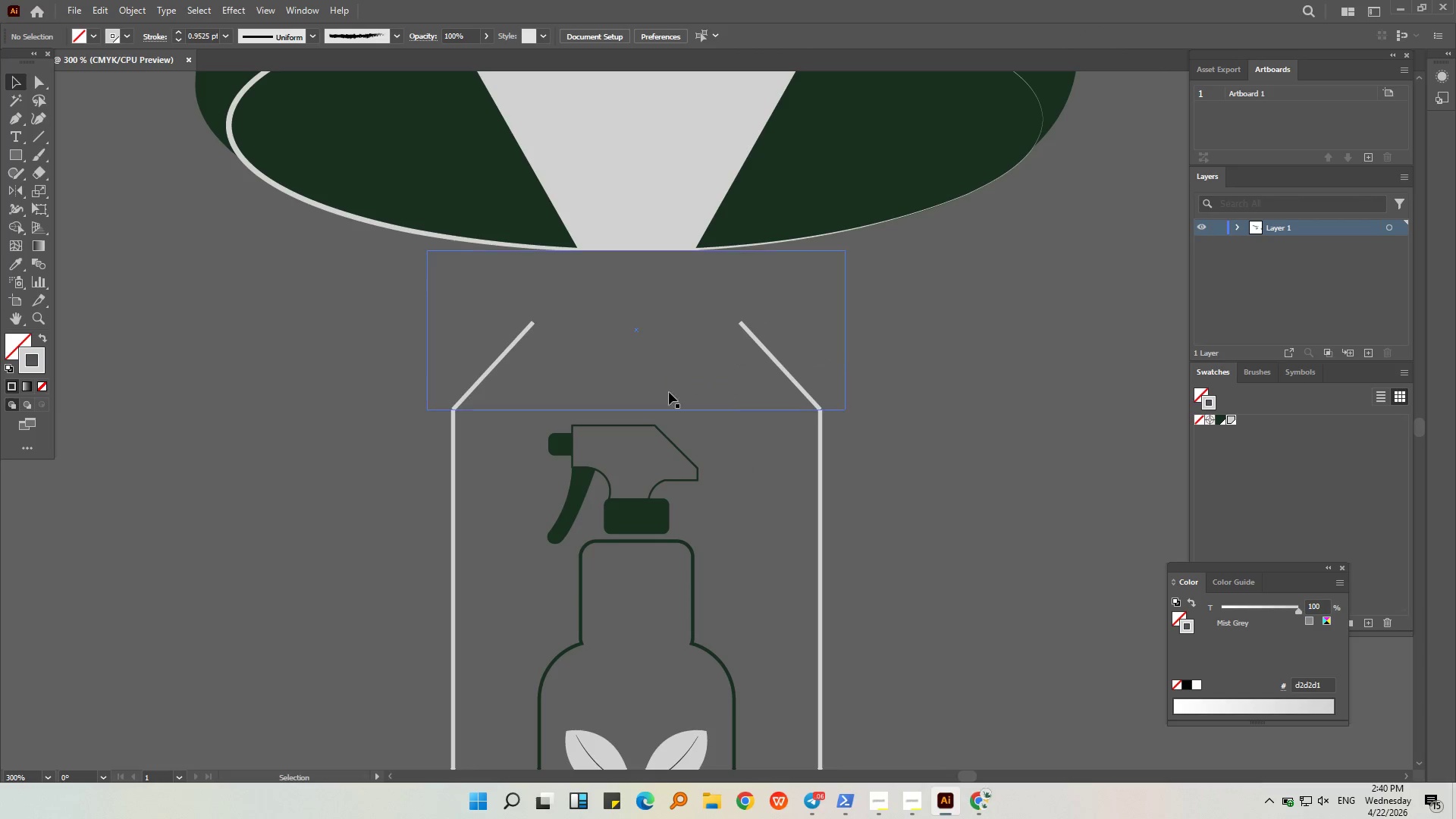 
hold_key(key=AltLeft, duration=0.39)
 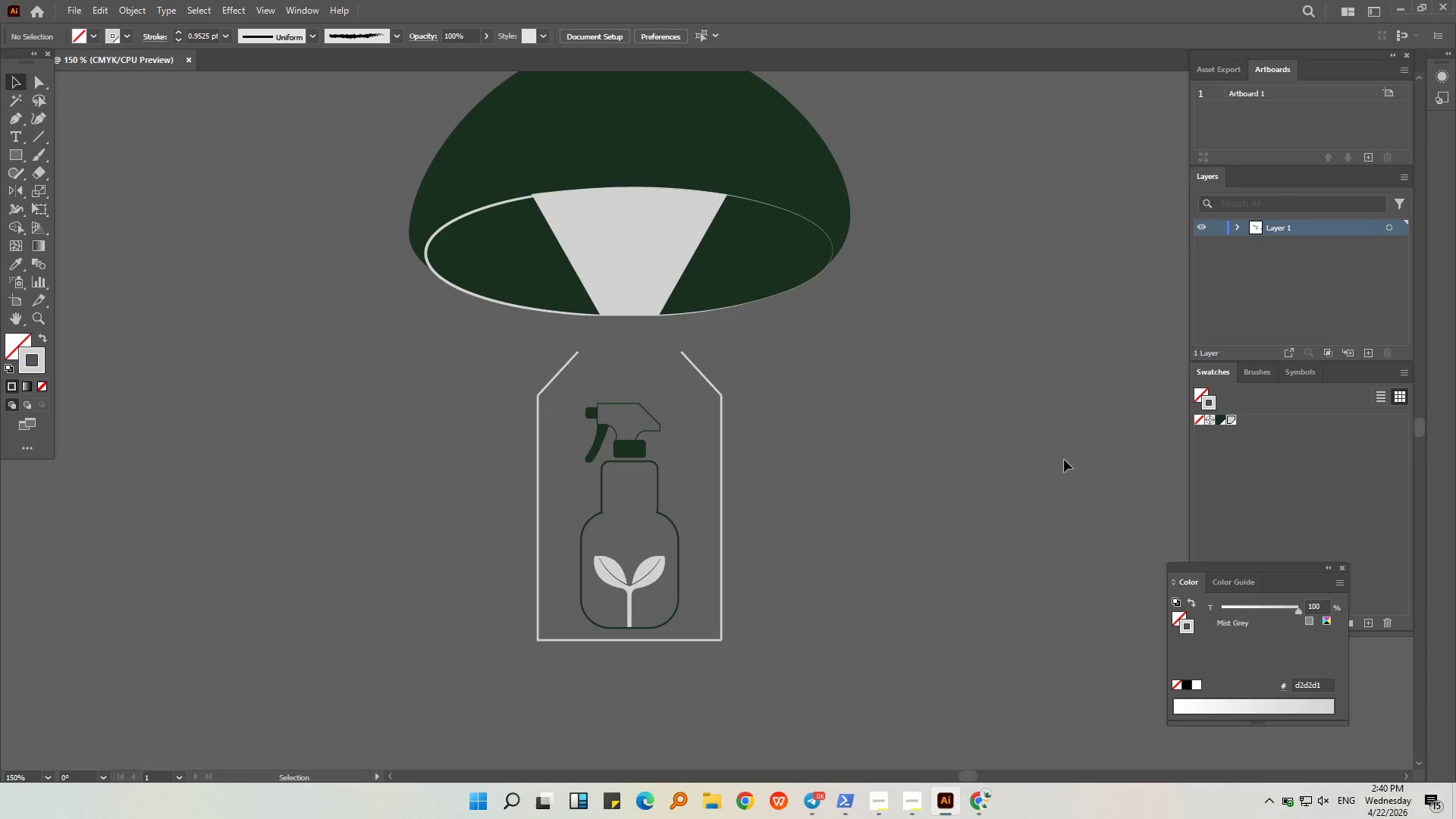 
left_click([1103, 453])
 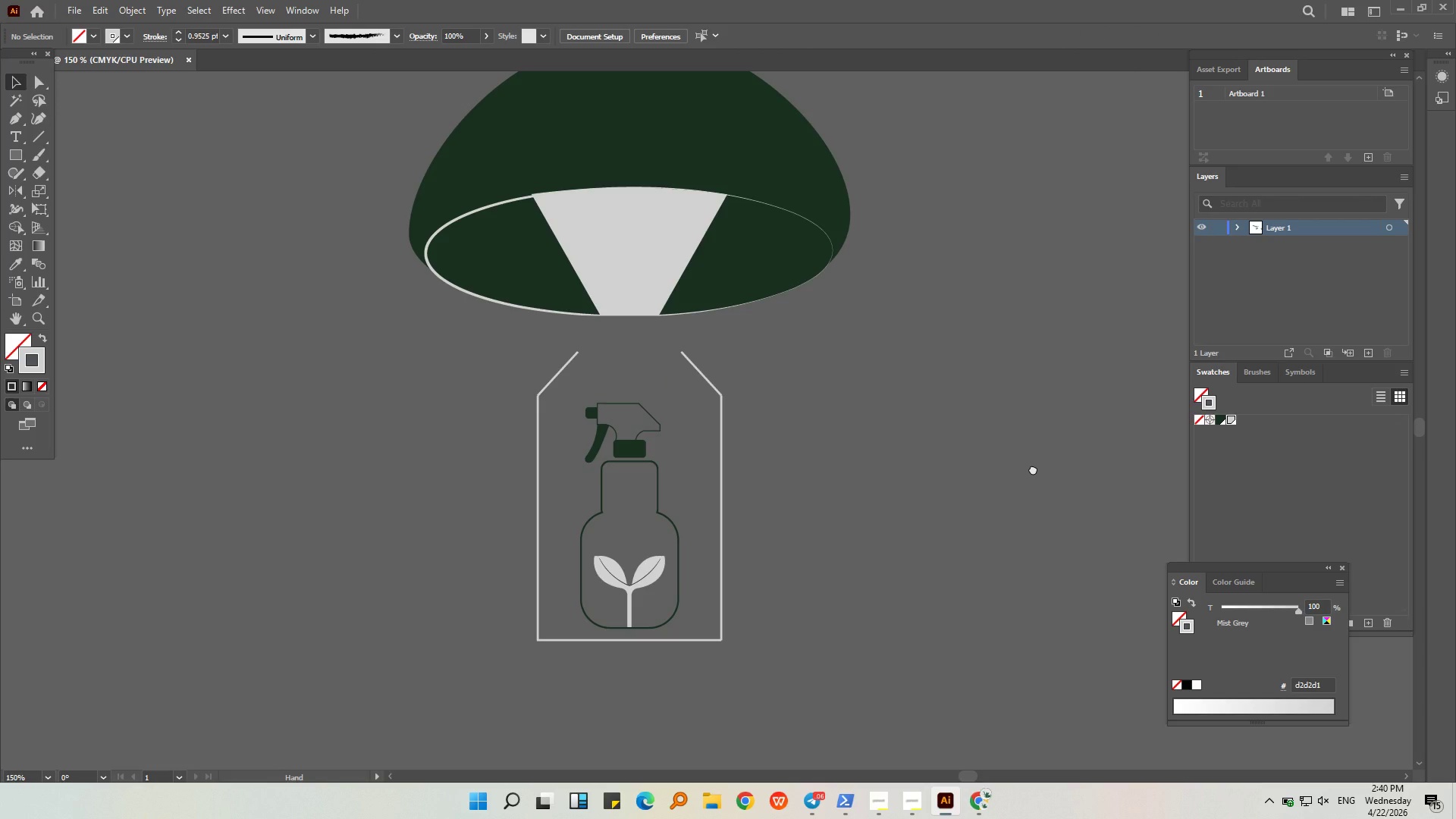 
scroll: coordinate [621, 381], scroll_direction: down, amount: 2.0
 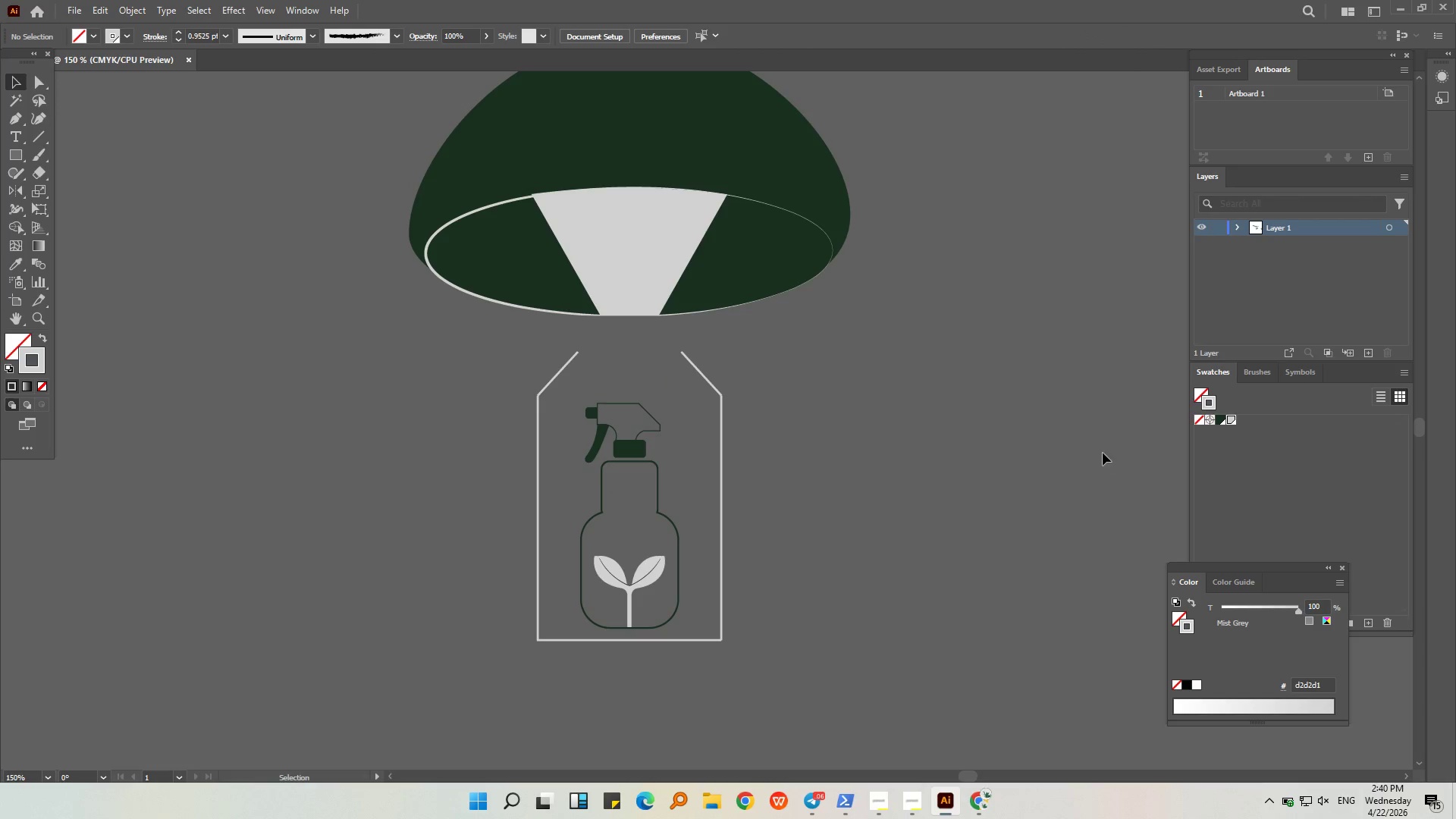 
middle_click([1033, 469])
 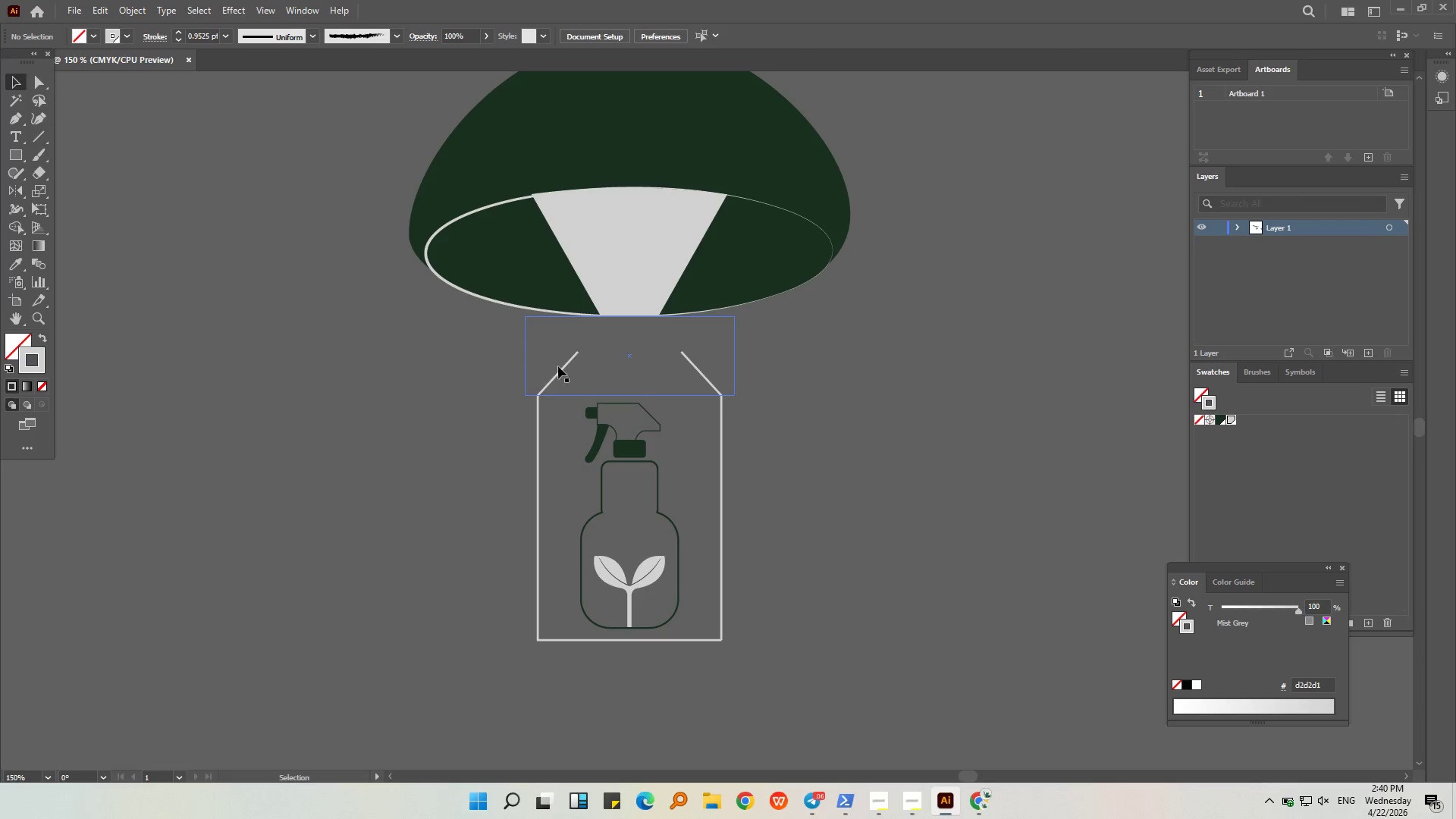 
left_click([562, 368])
 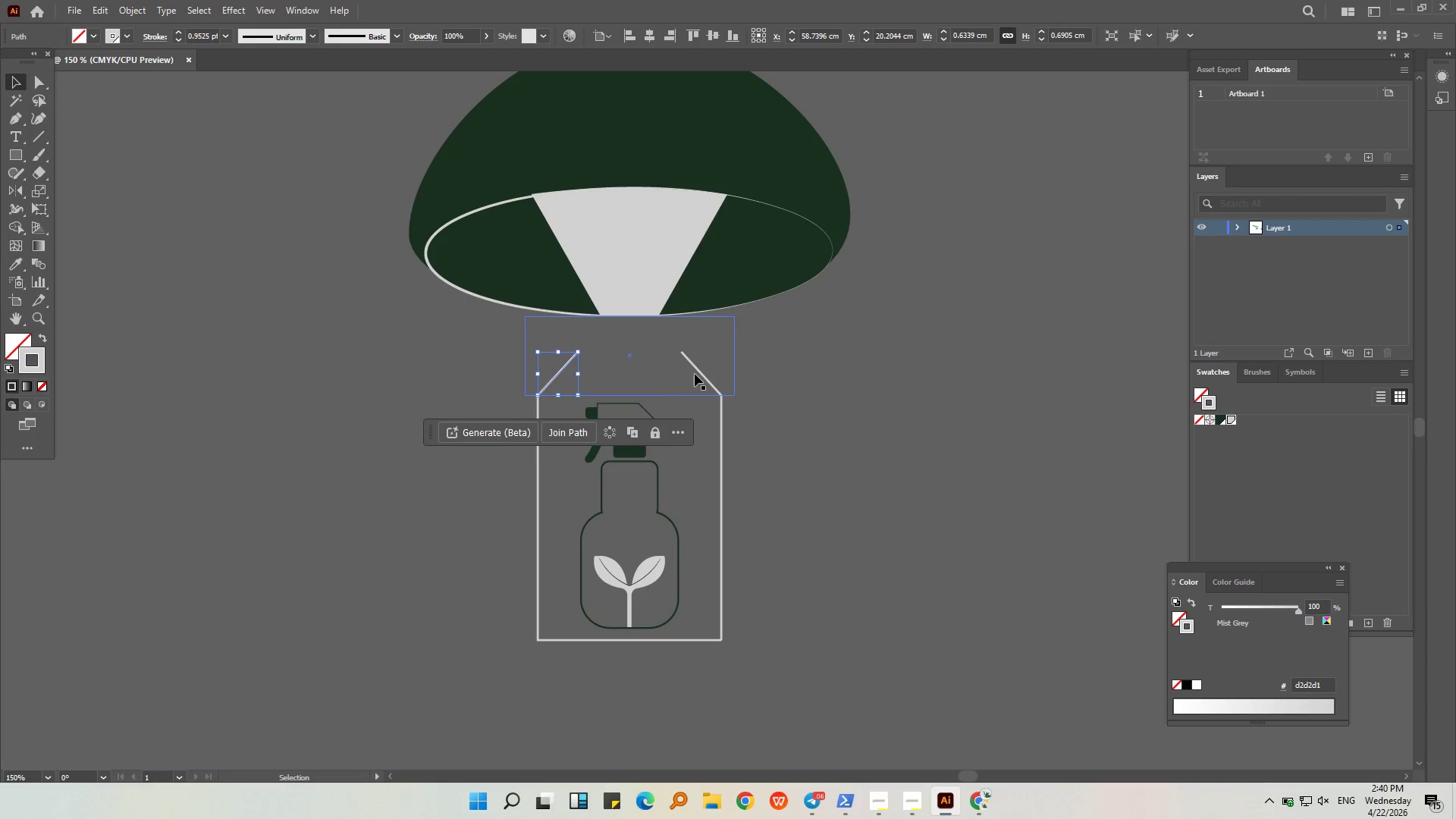 
hold_key(key=ShiftLeft, duration=0.64)
left_click([698, 374])
 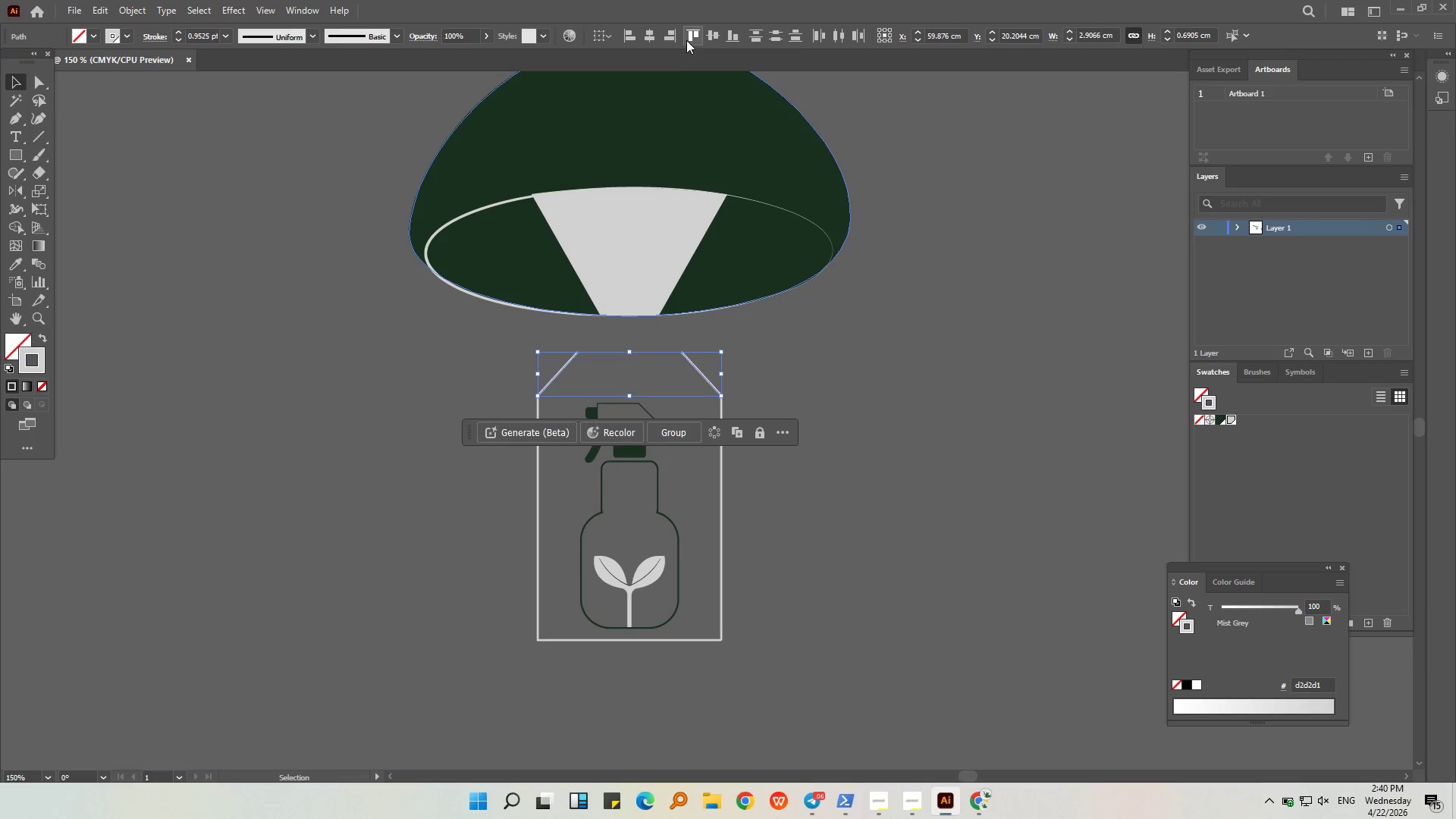 
double_click([689, 39])
 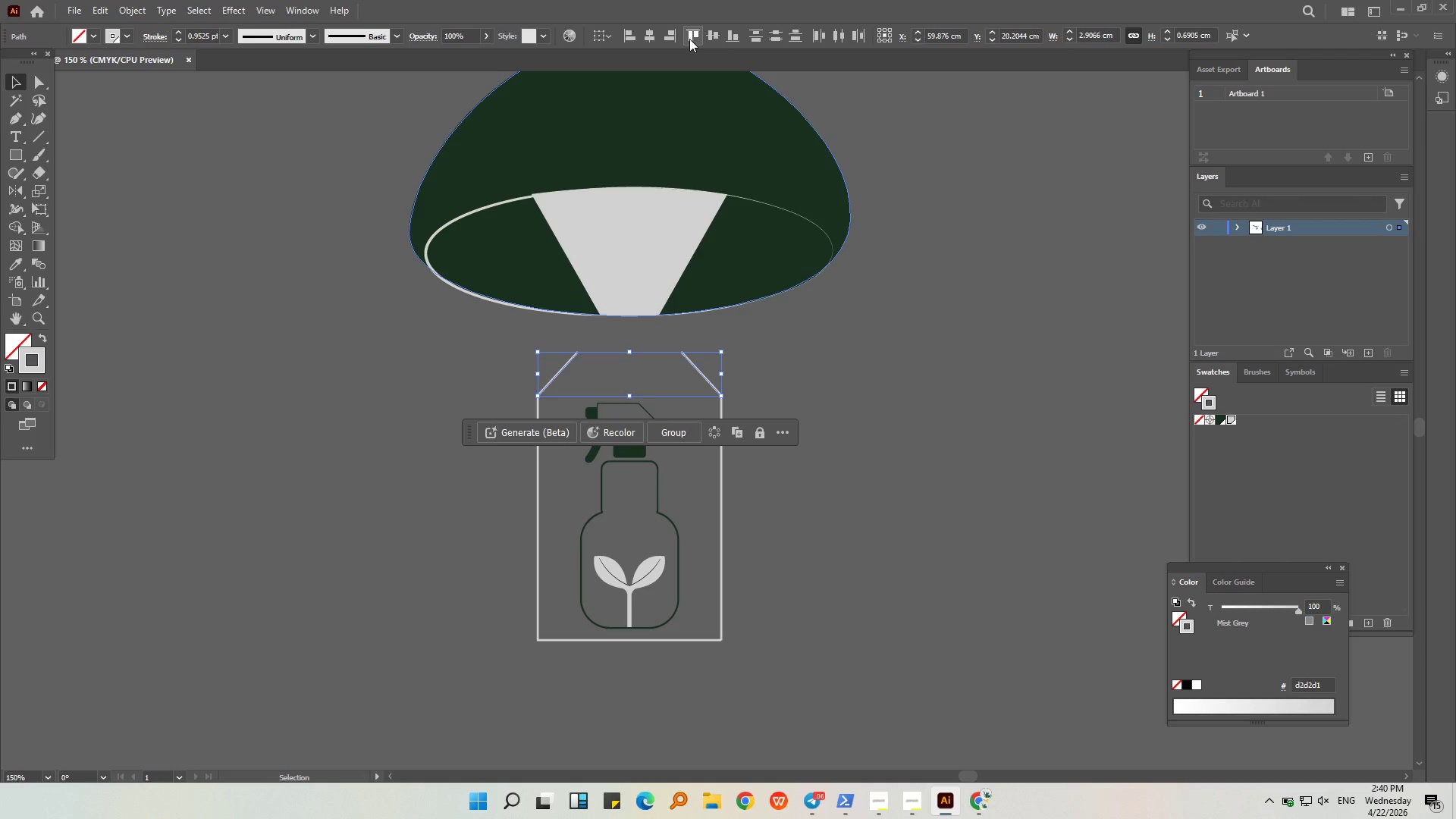 
triple_click([689, 39])
 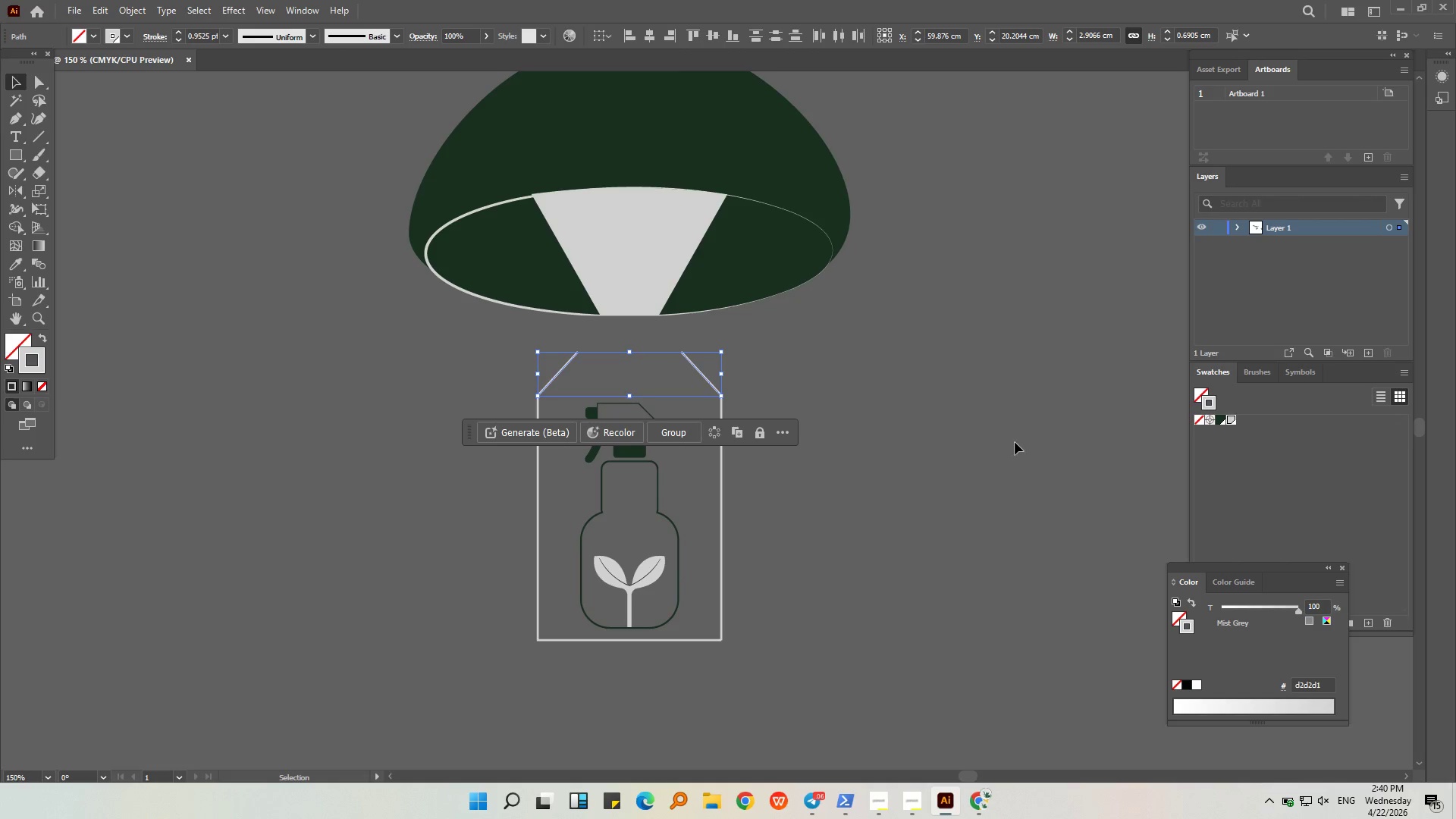 
left_click([1015, 442])
 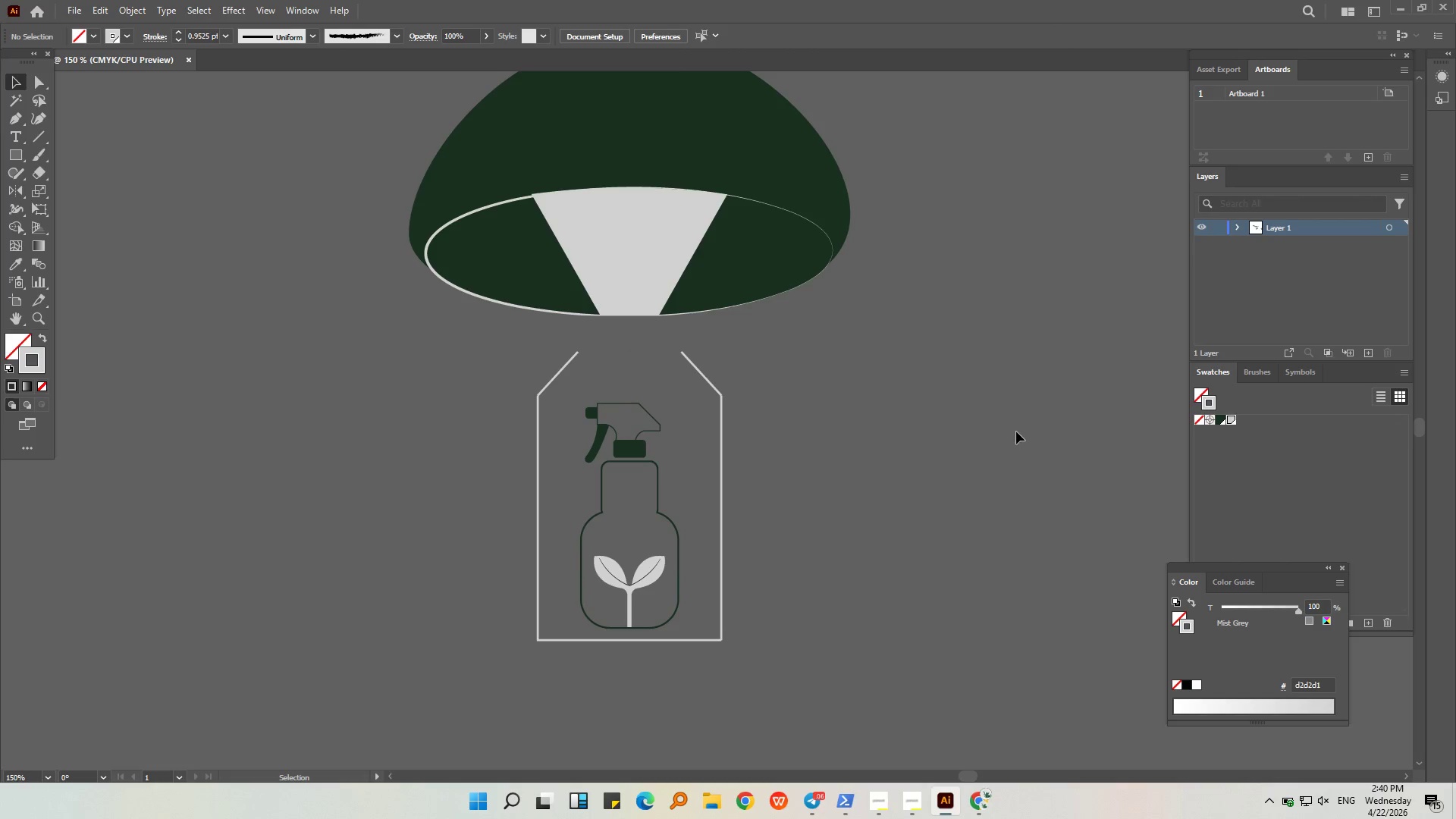 
hold_key(key=AltLeft, duration=1.05)
scroll: coordinate [753, 395], scroll_direction: down, amount: 2.0
 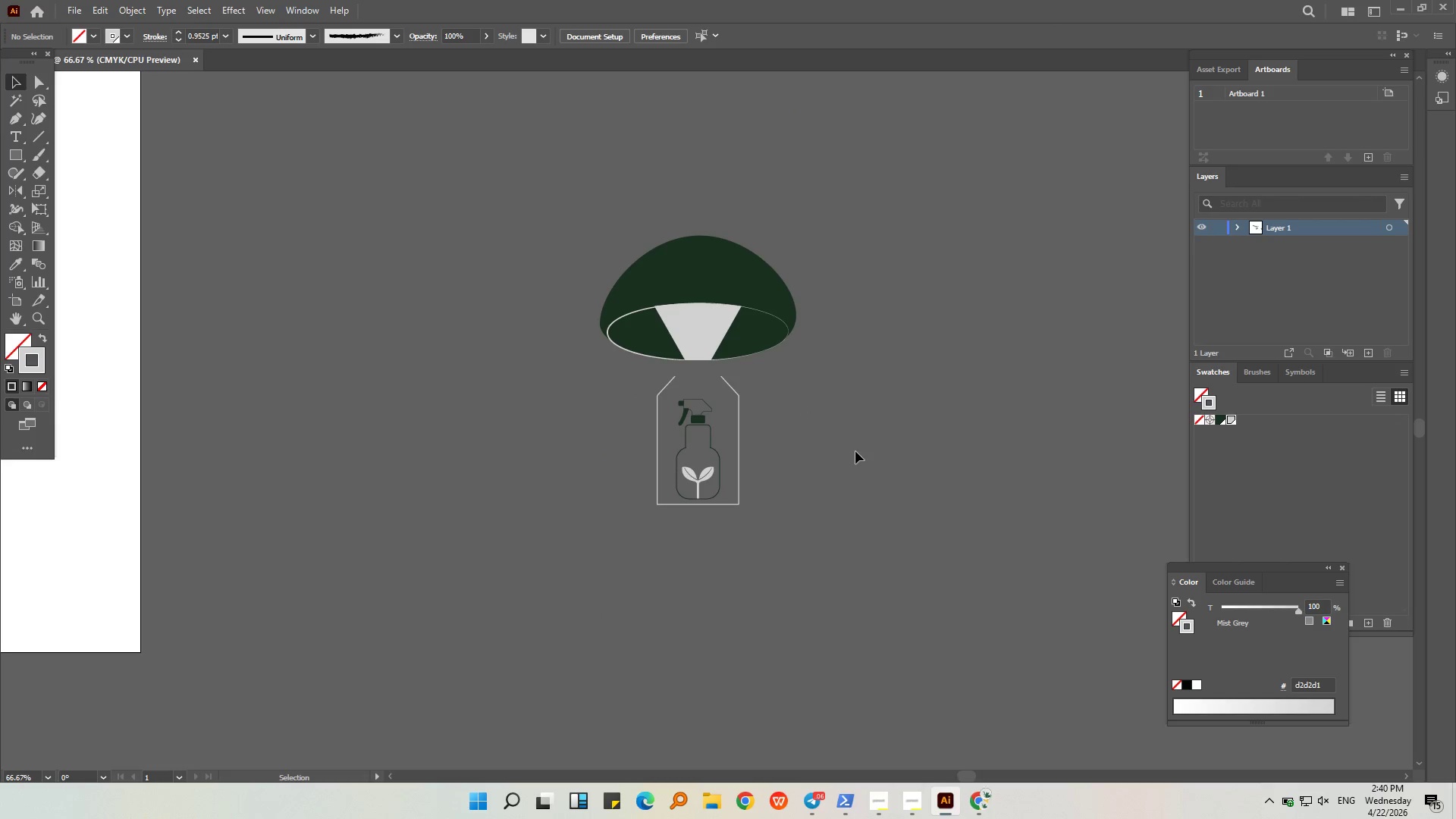 
middle_click([855, 451])
 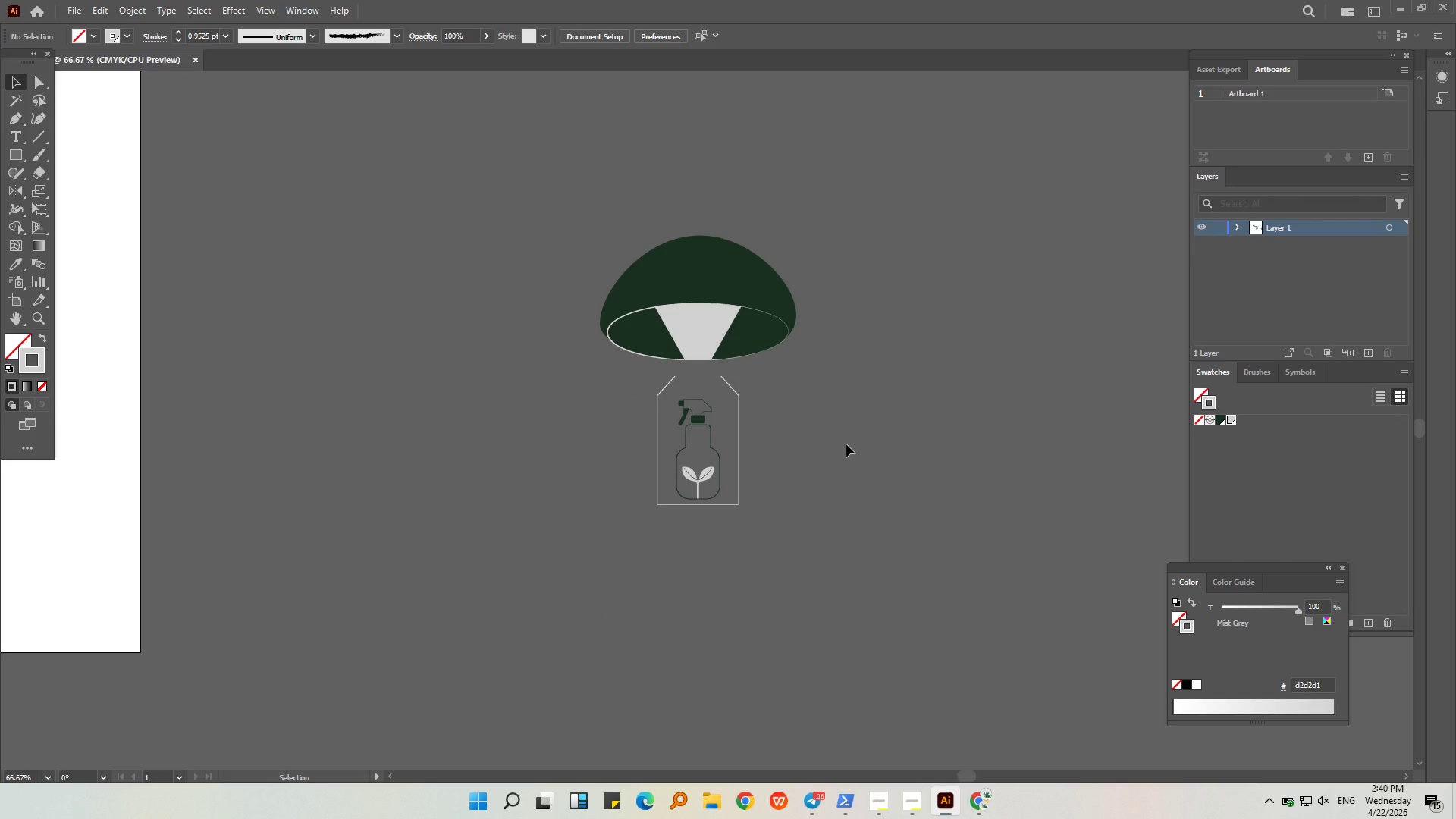 
wait(5.61)
 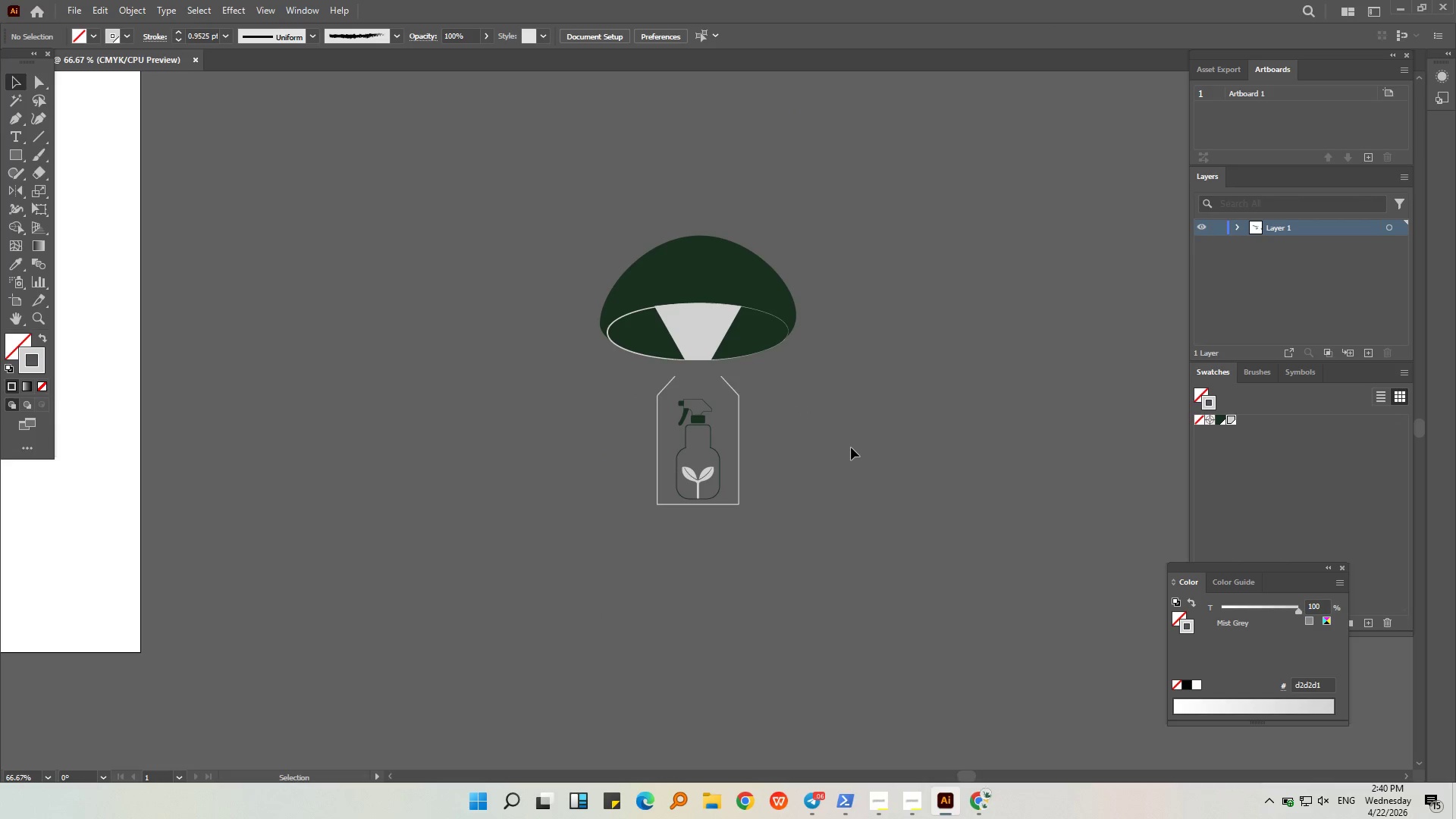 
hold_key(key=AltLeft, duration=0.61)
scroll: coordinate [723, 375], scroll_direction: up, amount: 6.0
 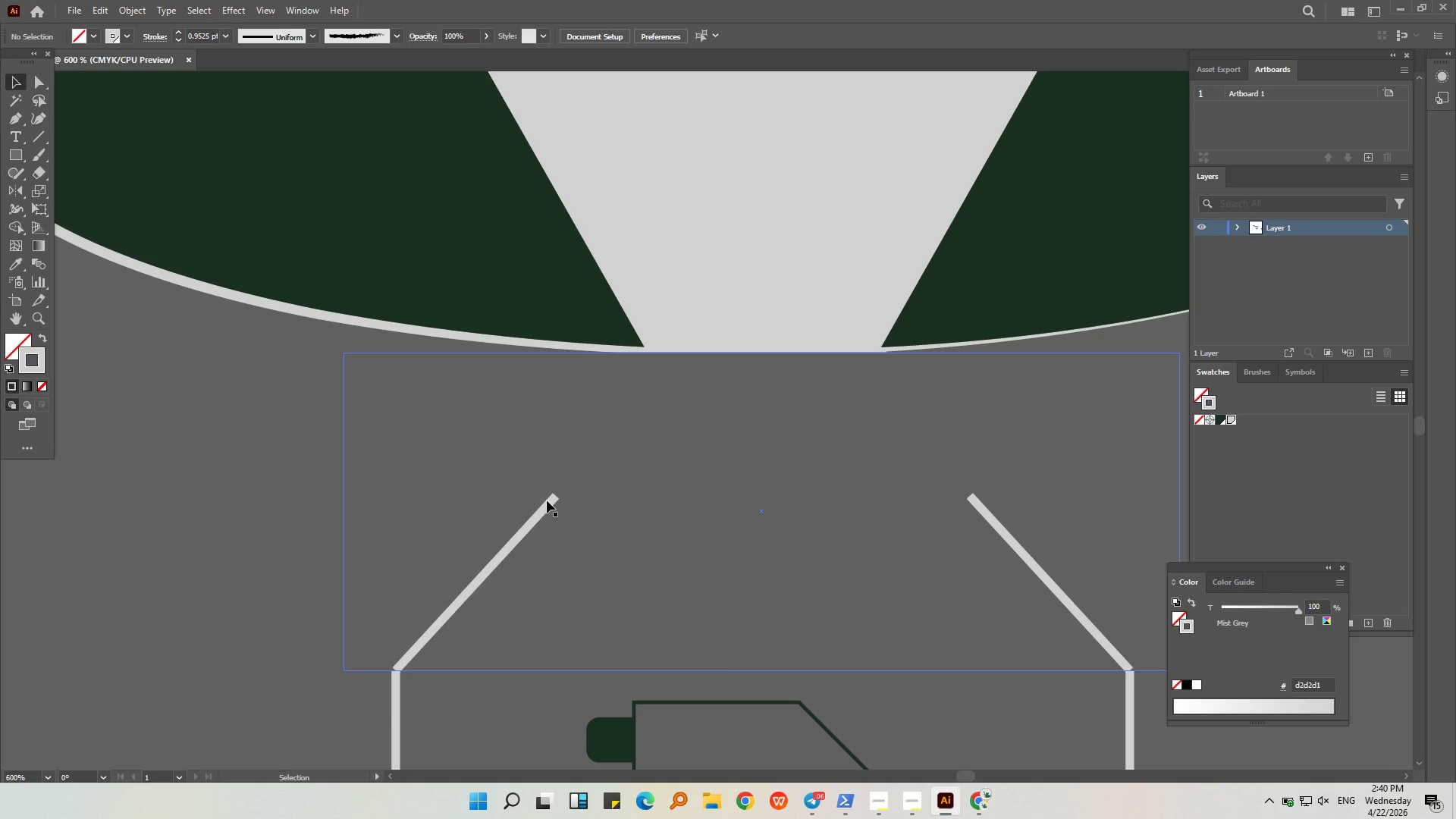 
left_click([552, 503])
 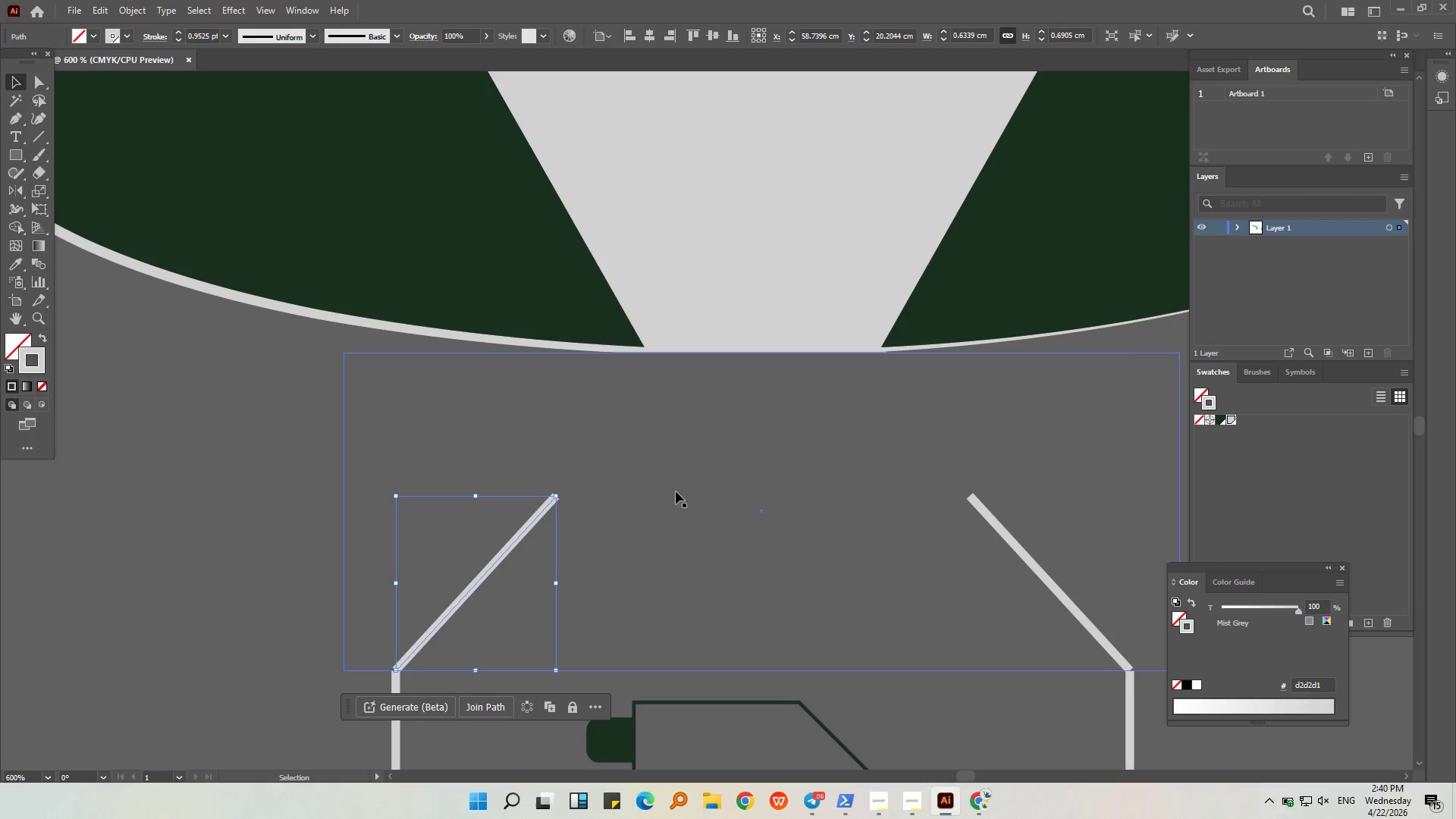 
left_click([760, 482])
 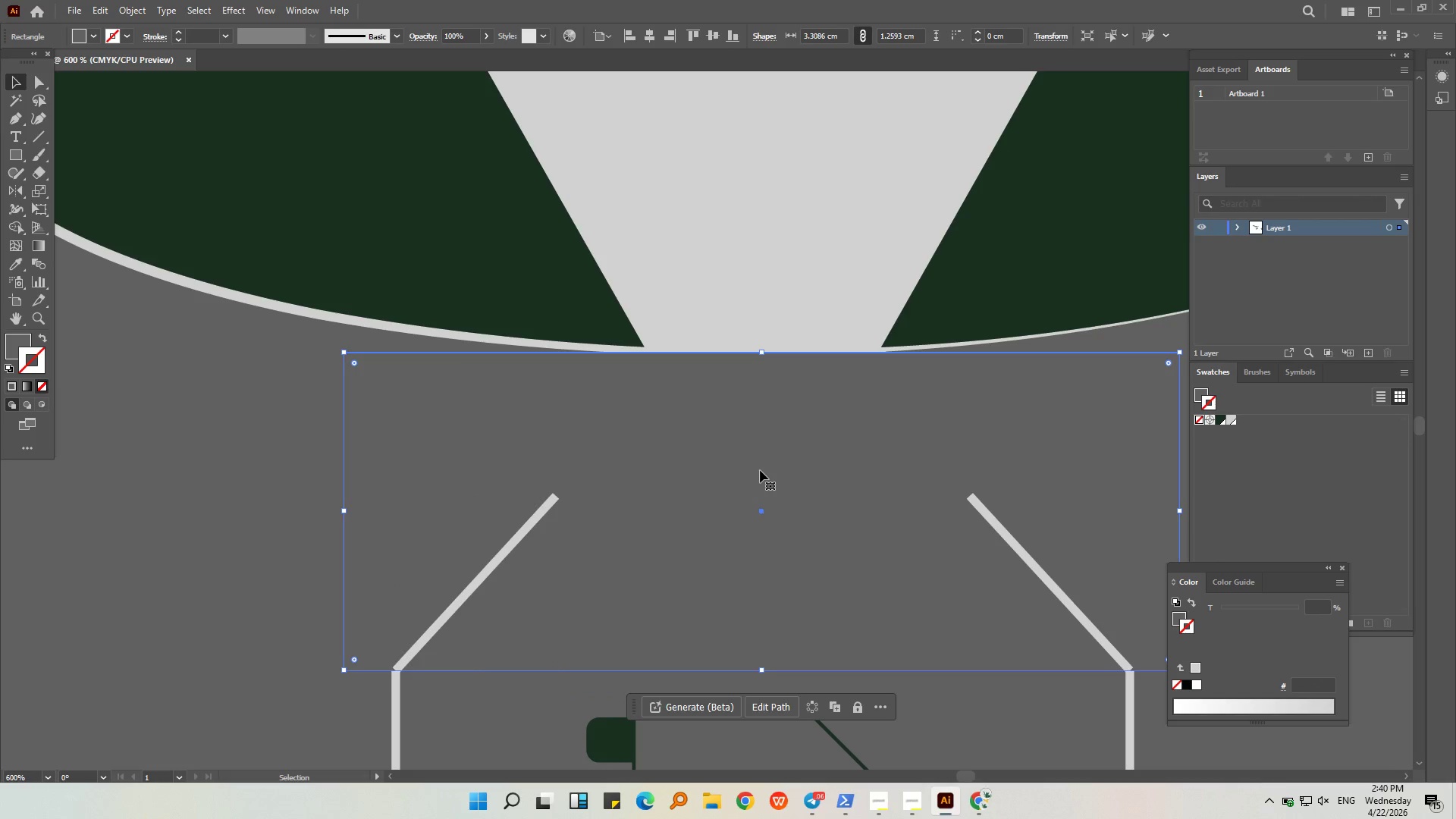 
key(Backspace)
 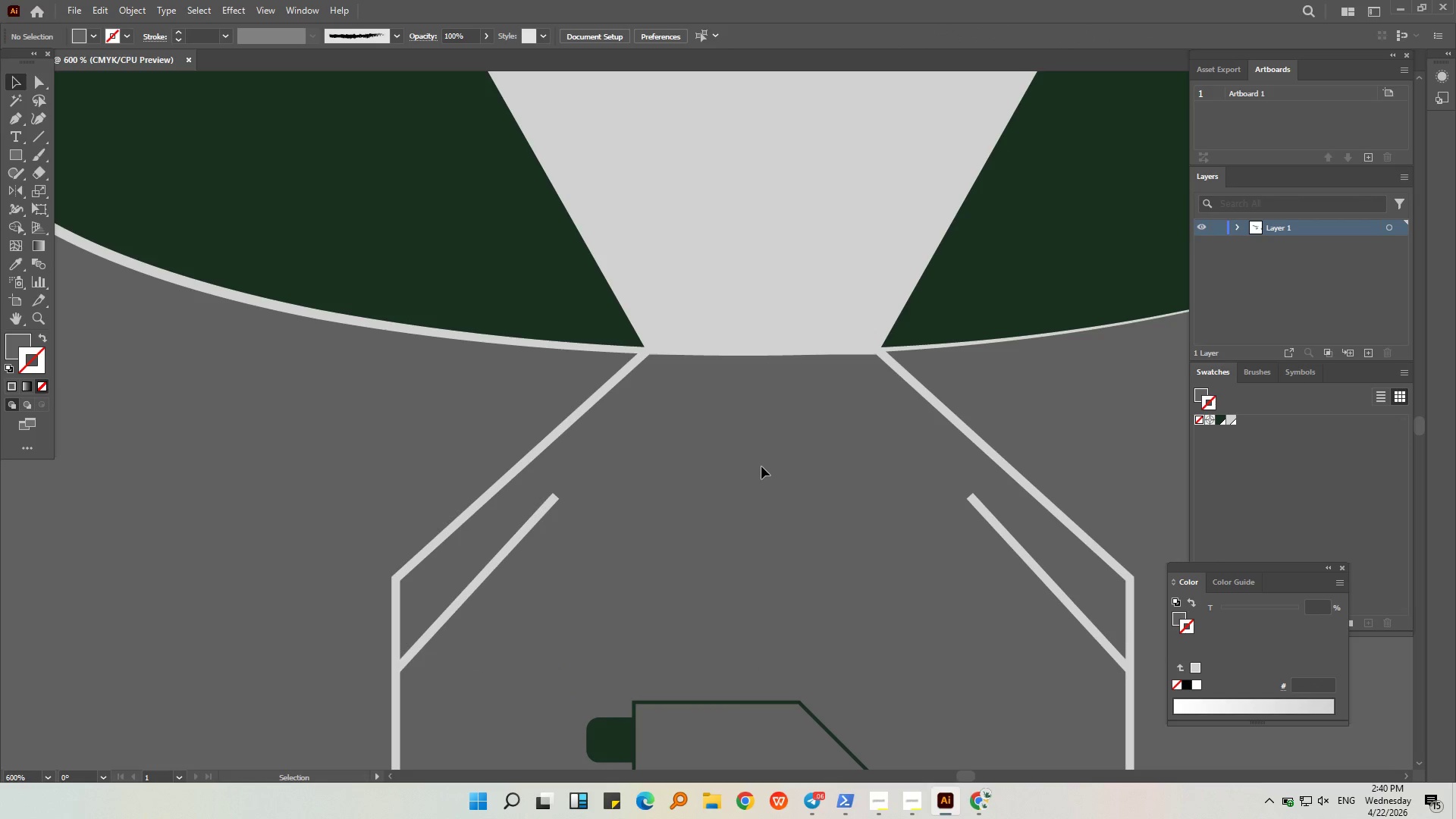 
key(Control+Z)
 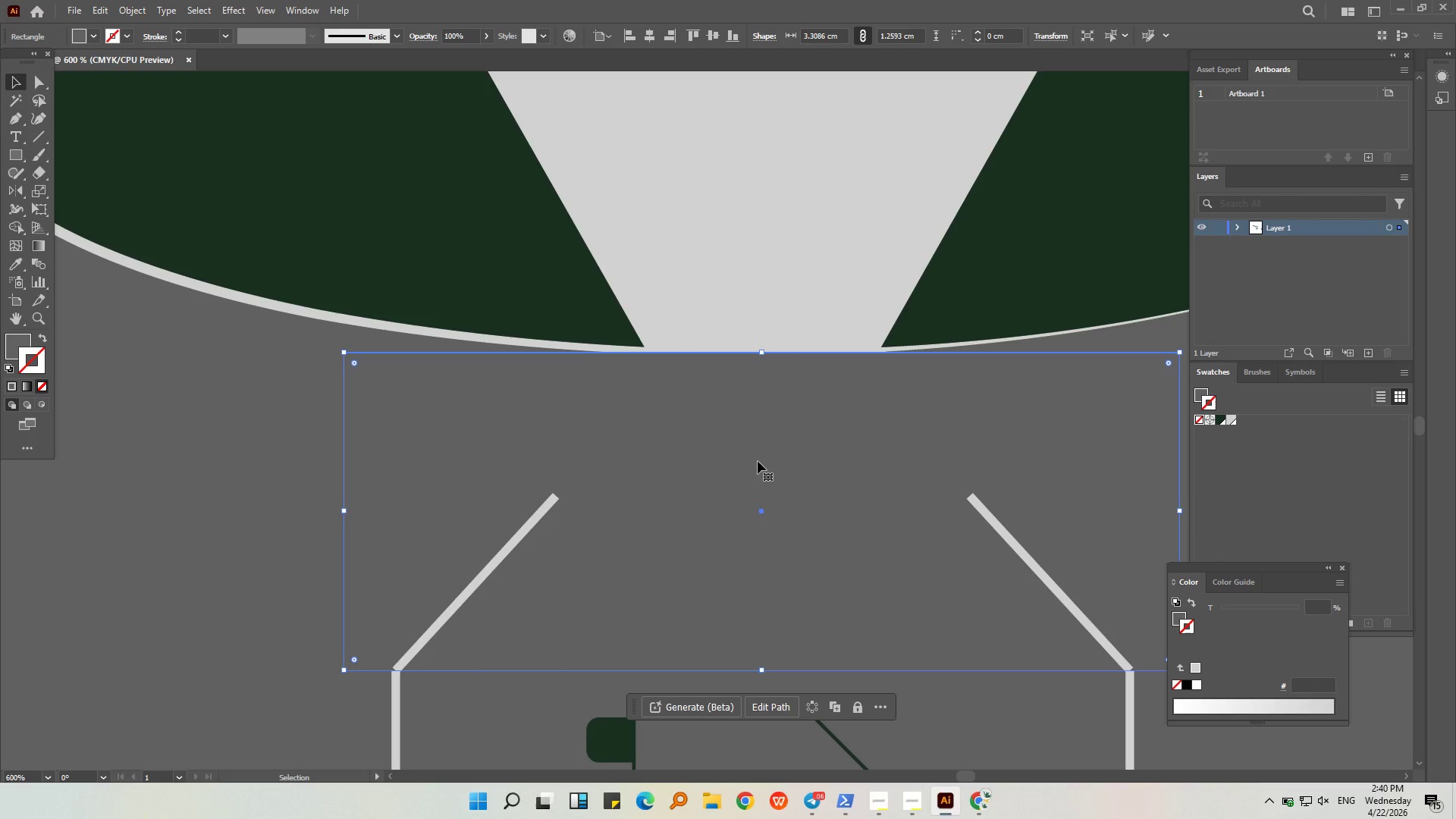 
key(Backspace)
 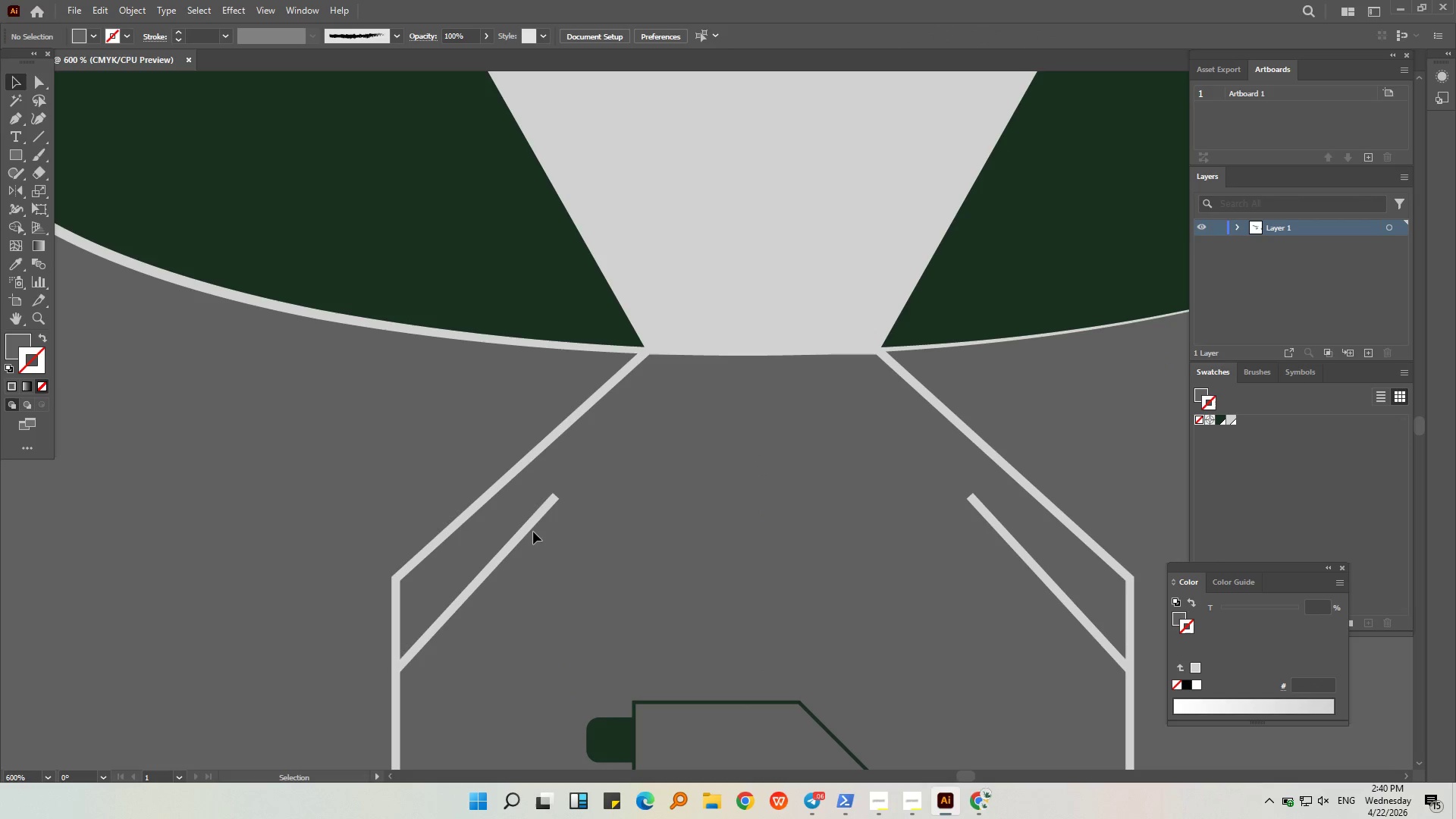 
double_click([530, 529])
 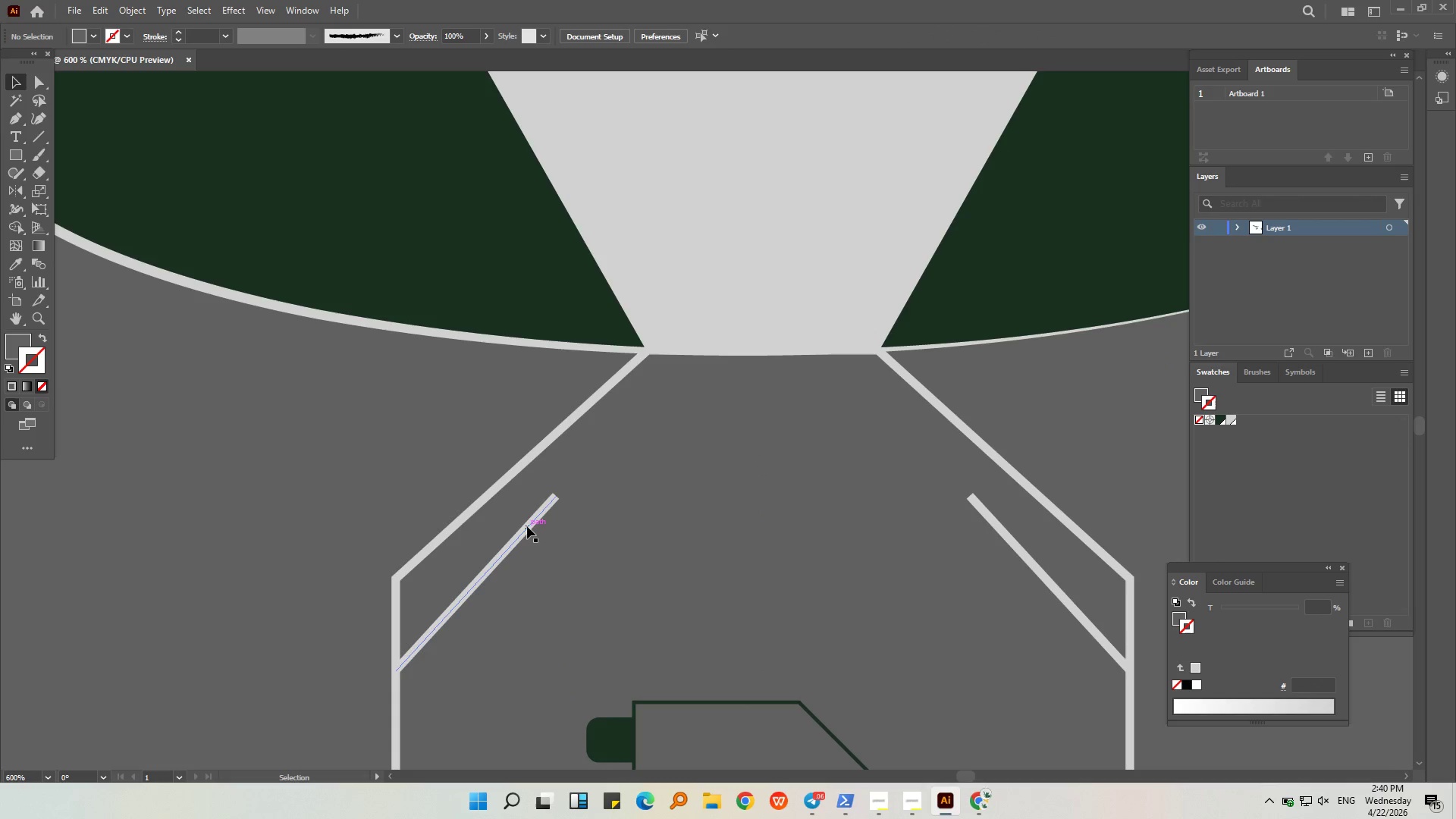 
triple_click([526, 526])
 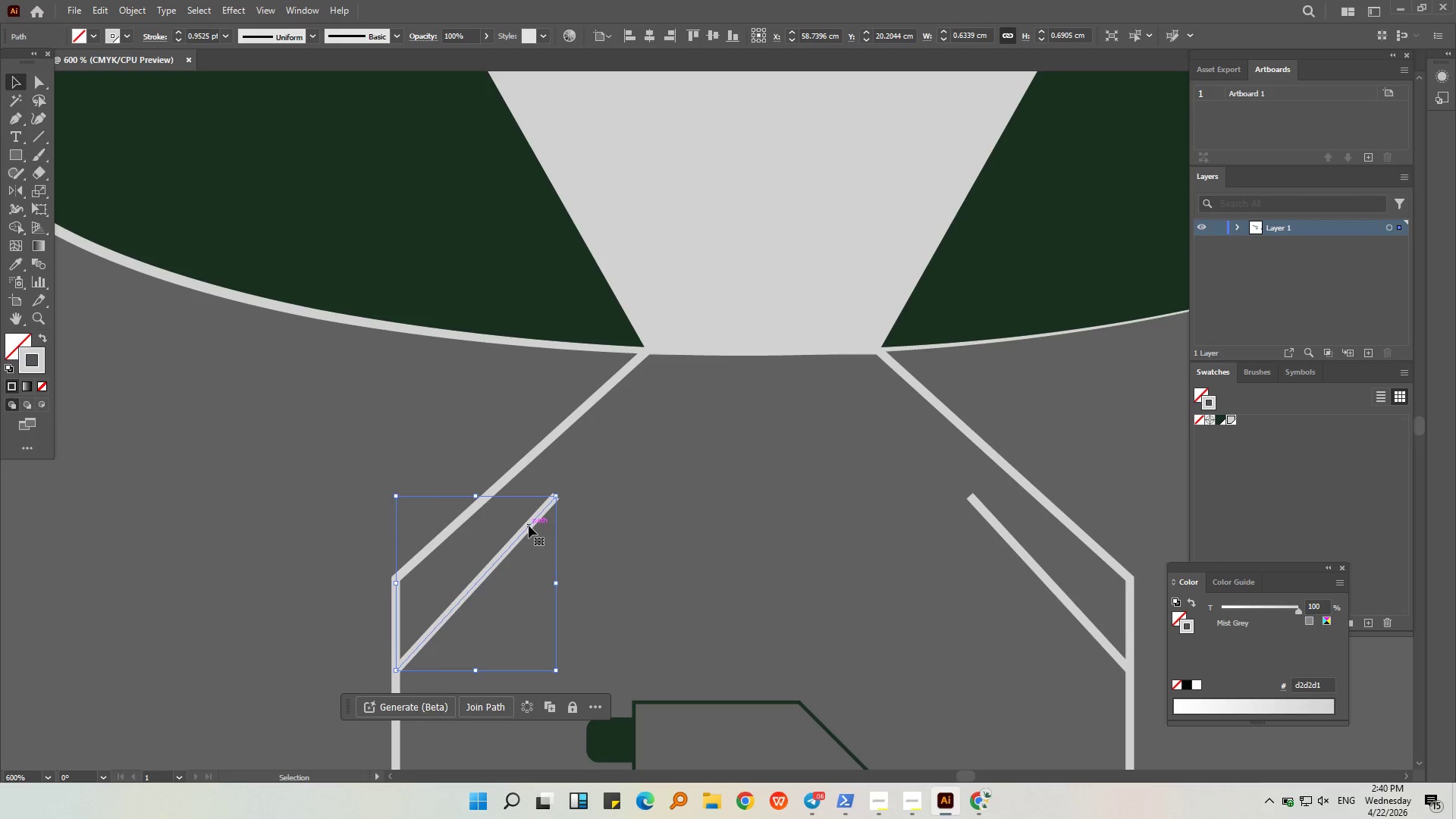 
key(Delete)
 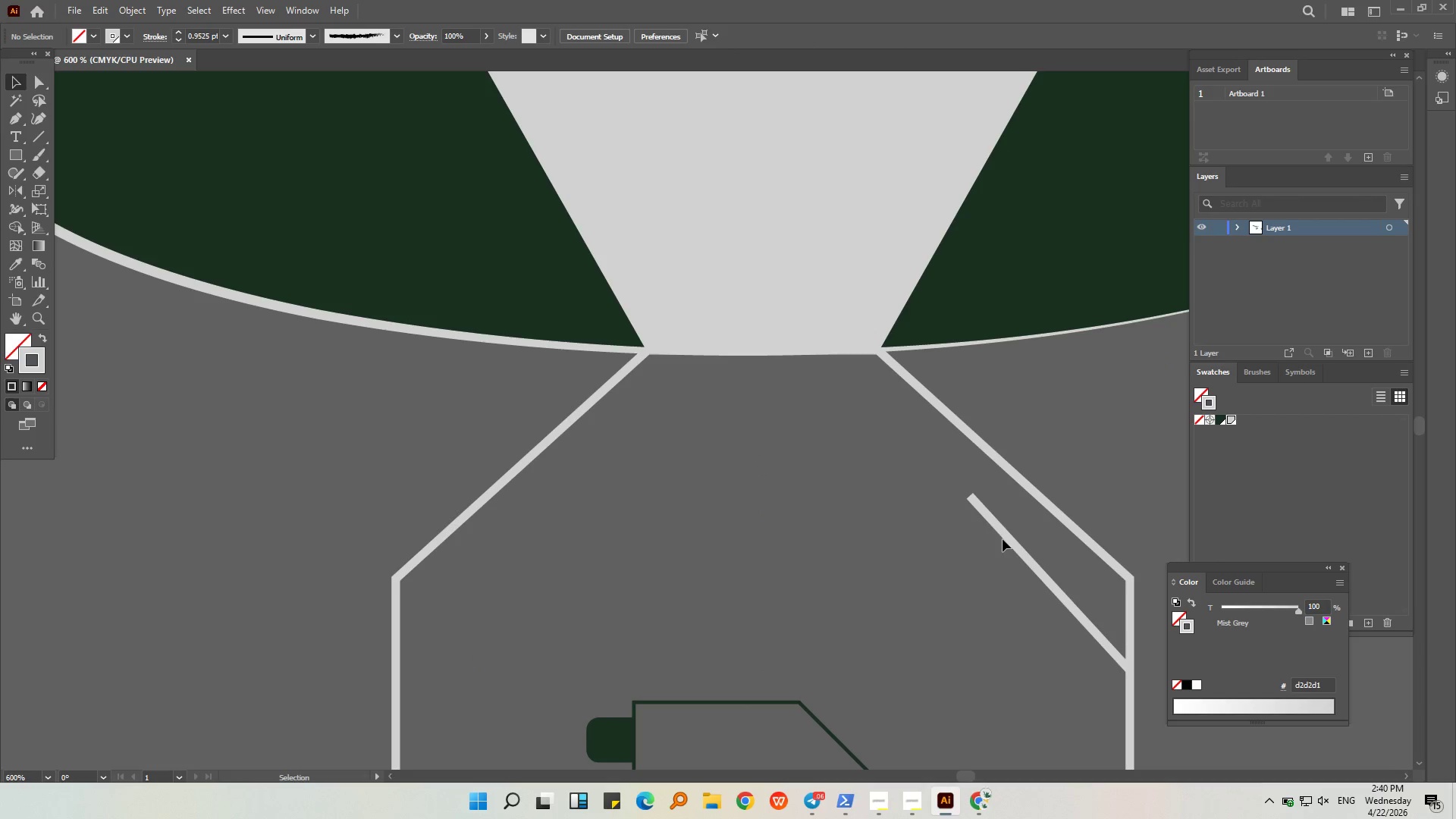 
left_click([1006, 537])
 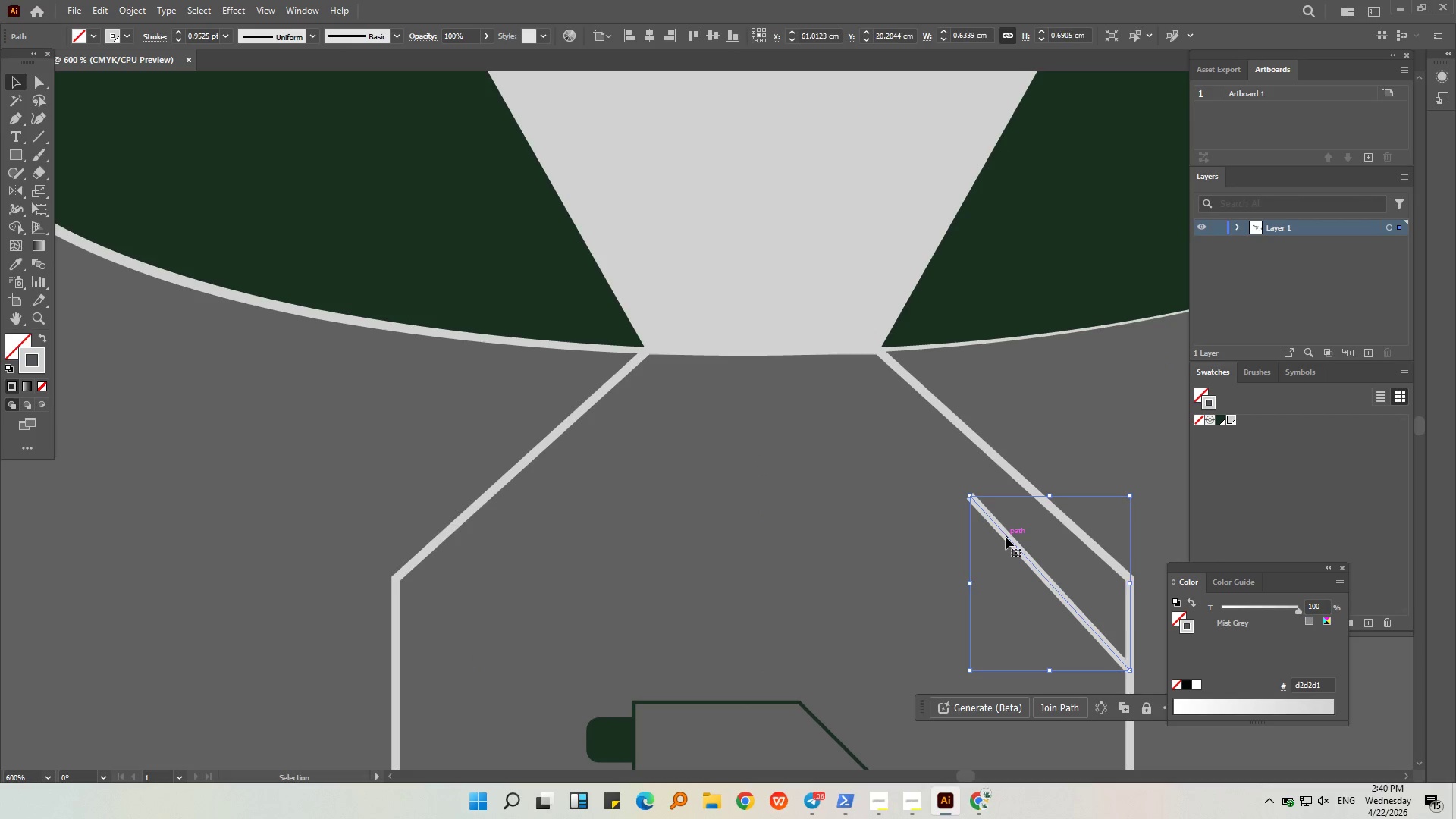 
key(Delete)
 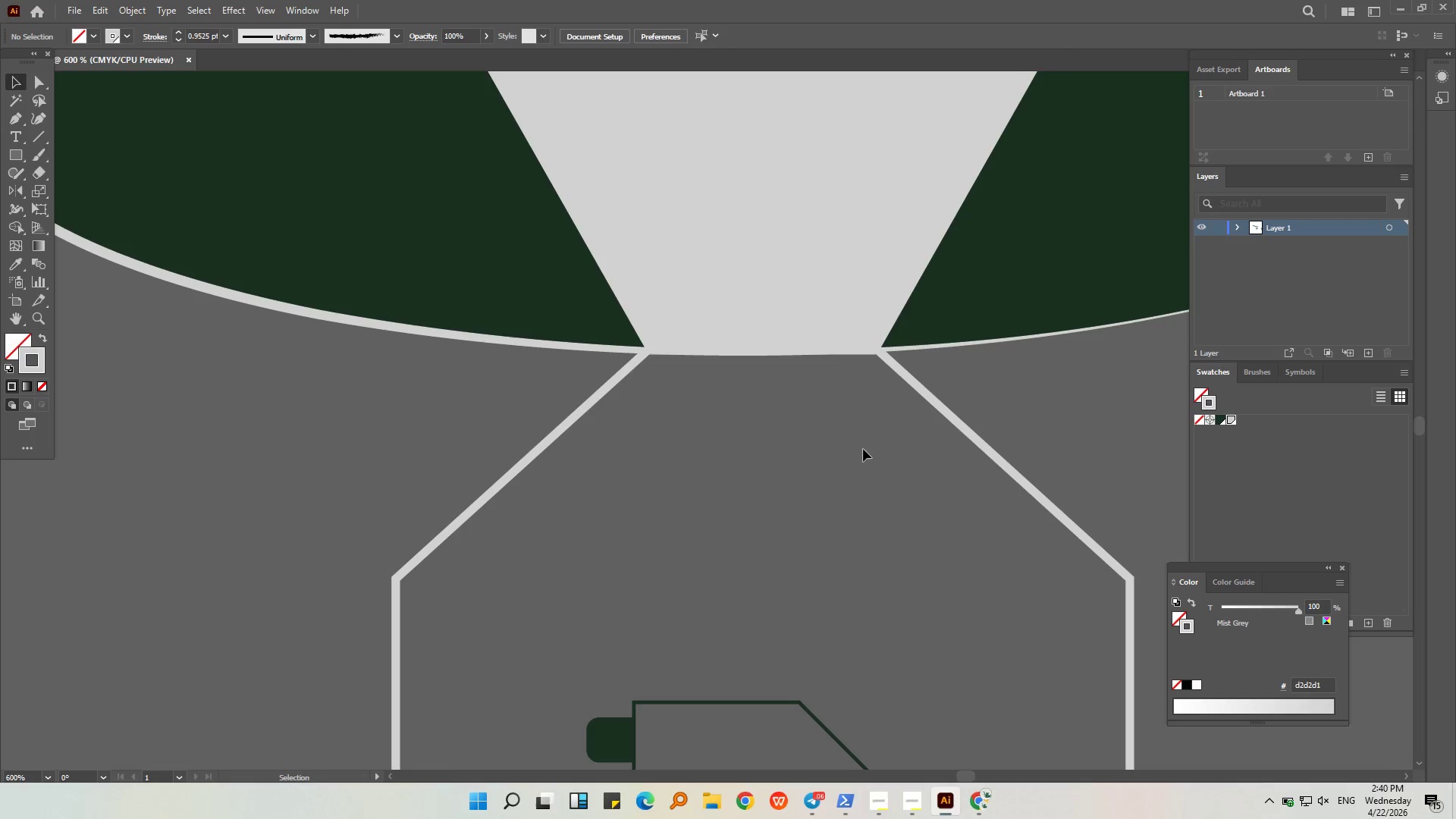 
hold_key(key=AltLeft, duration=0.5)
scroll: coordinate [695, 330], scroll_direction: down, amount: 3.0
 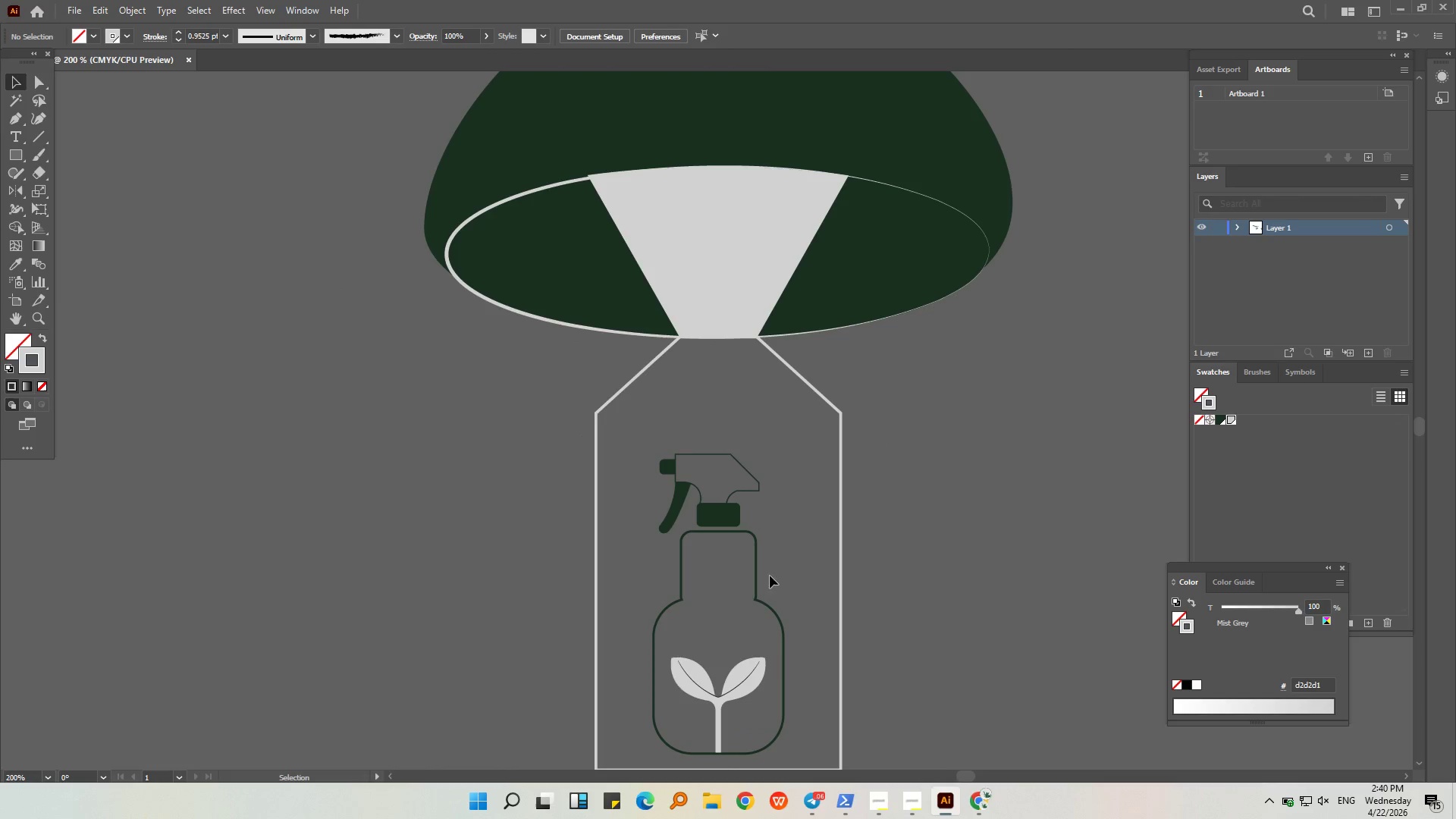 
left_click_drag(start_coordinate=[755, 579], to_coordinate=[760, 527])
 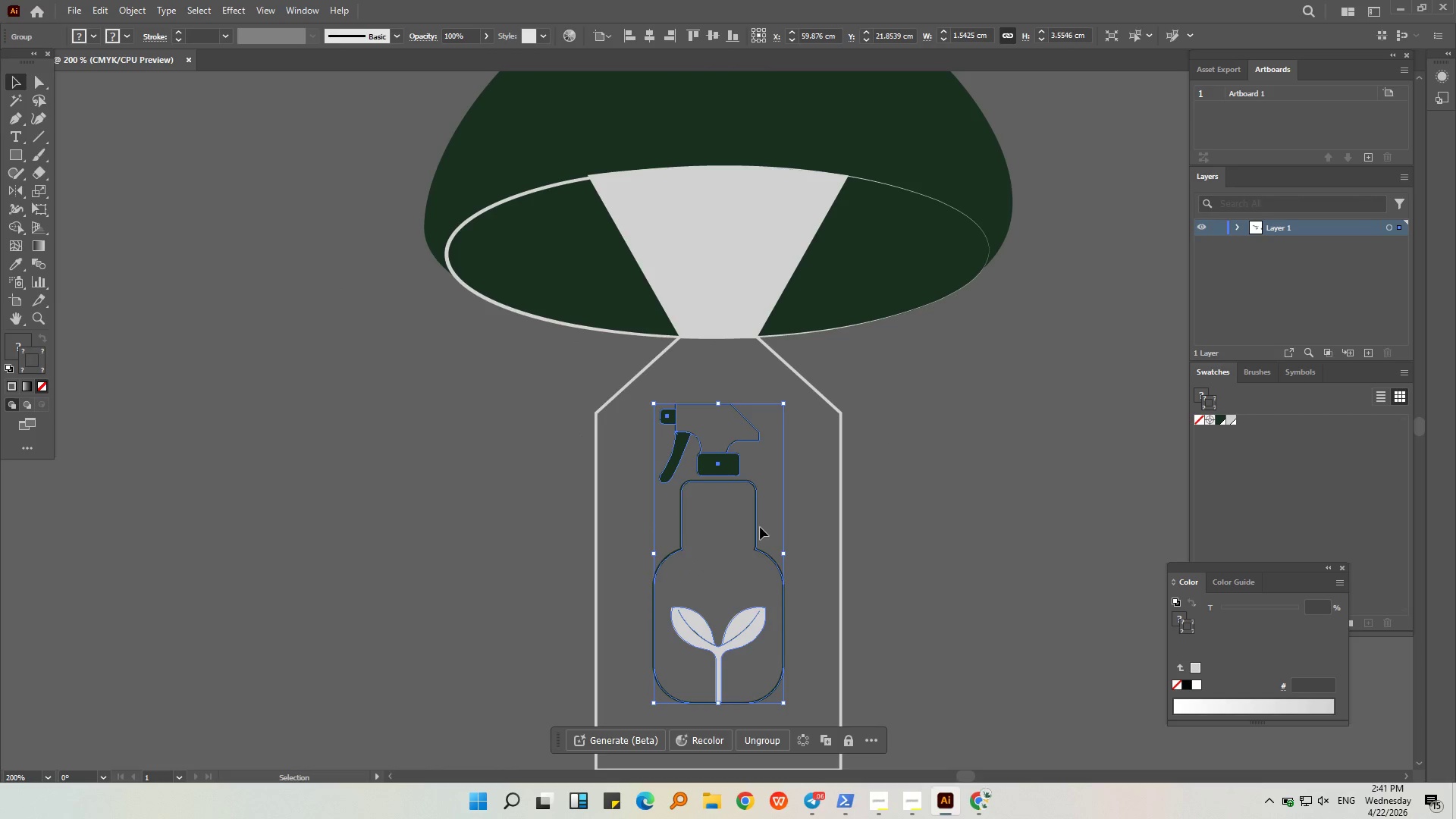 
hold_key(key=ShiftLeft, duration=0.84)
 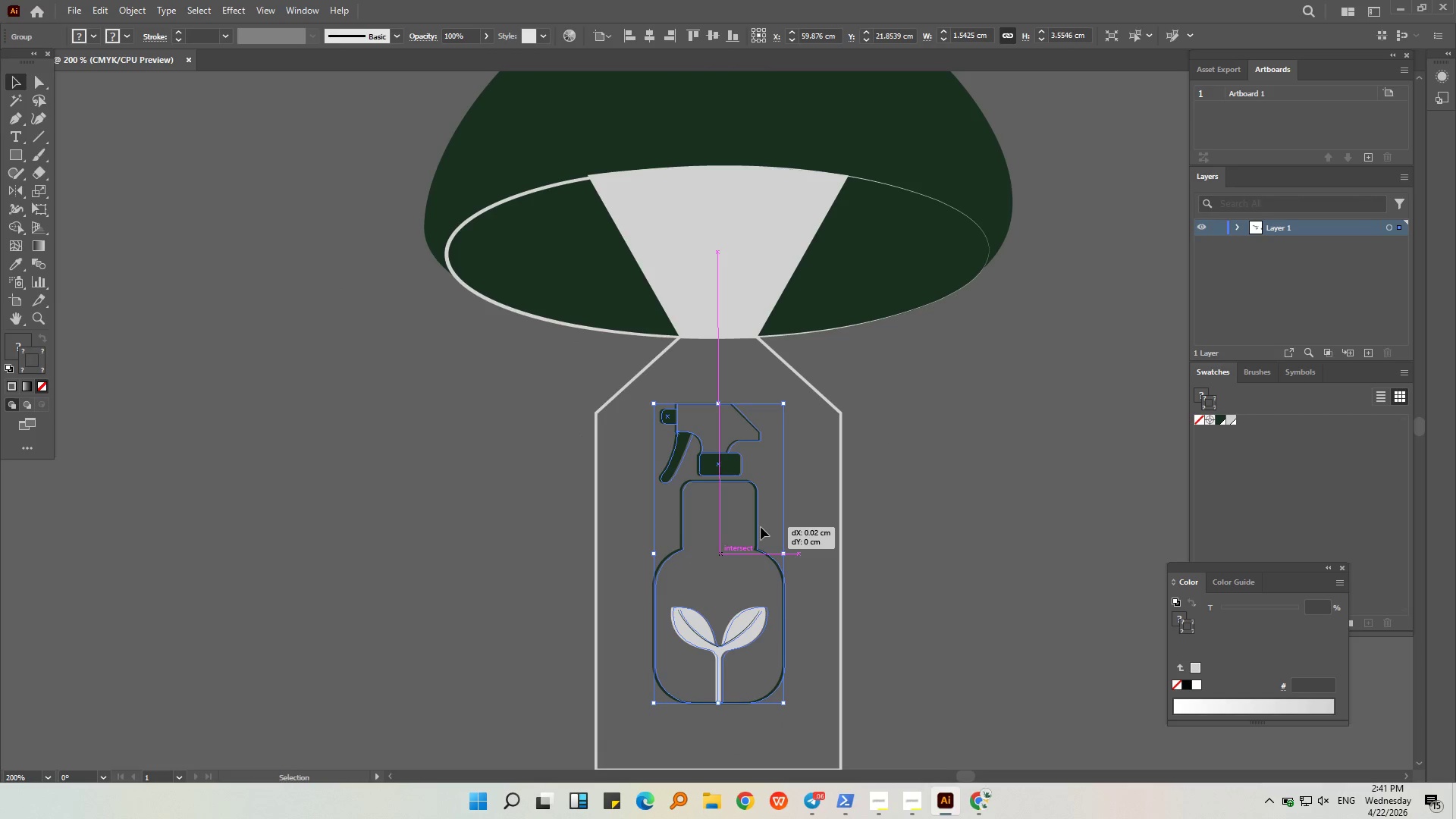 
left_click([893, 548])
 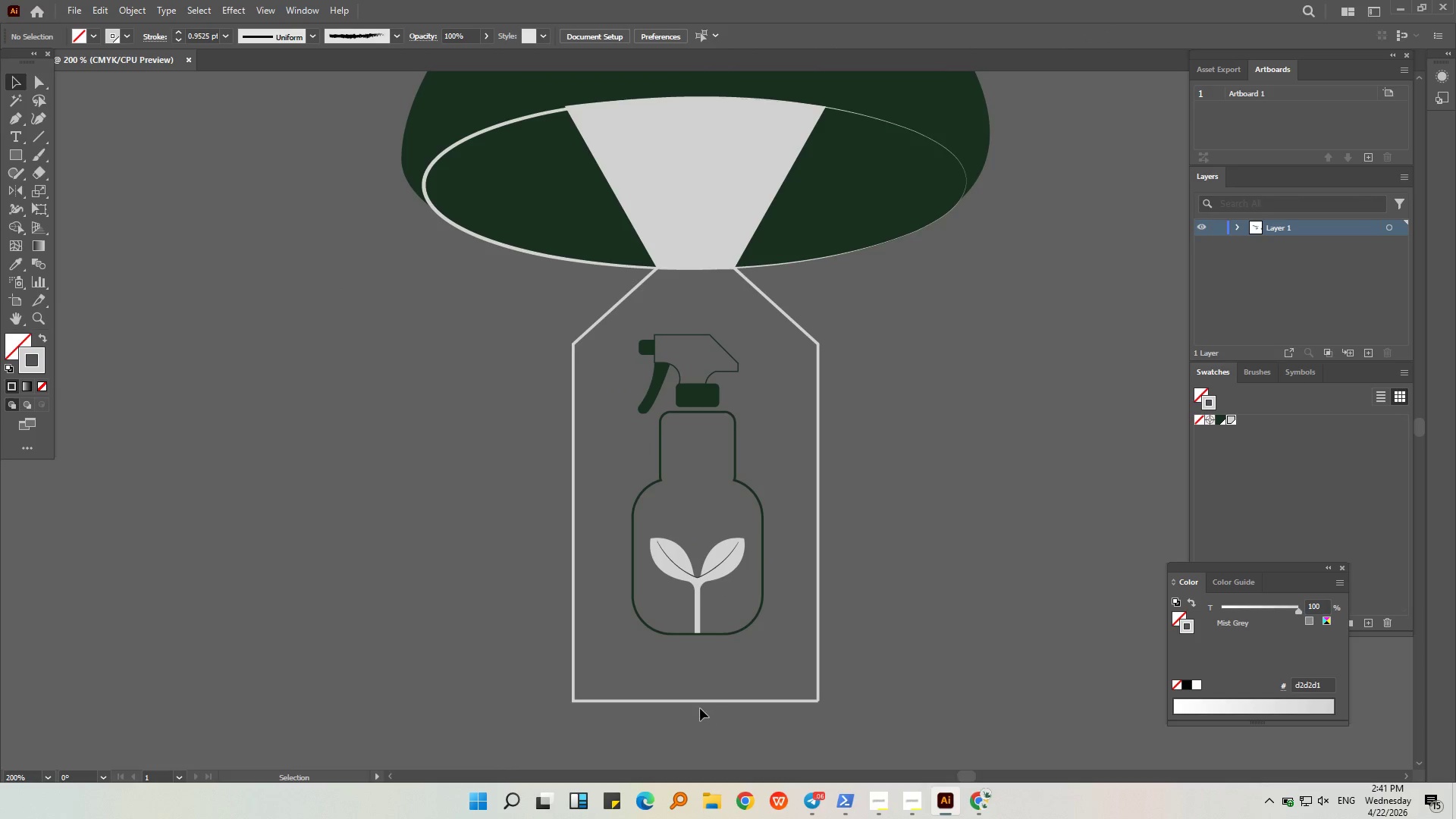 
left_click([701, 701])
 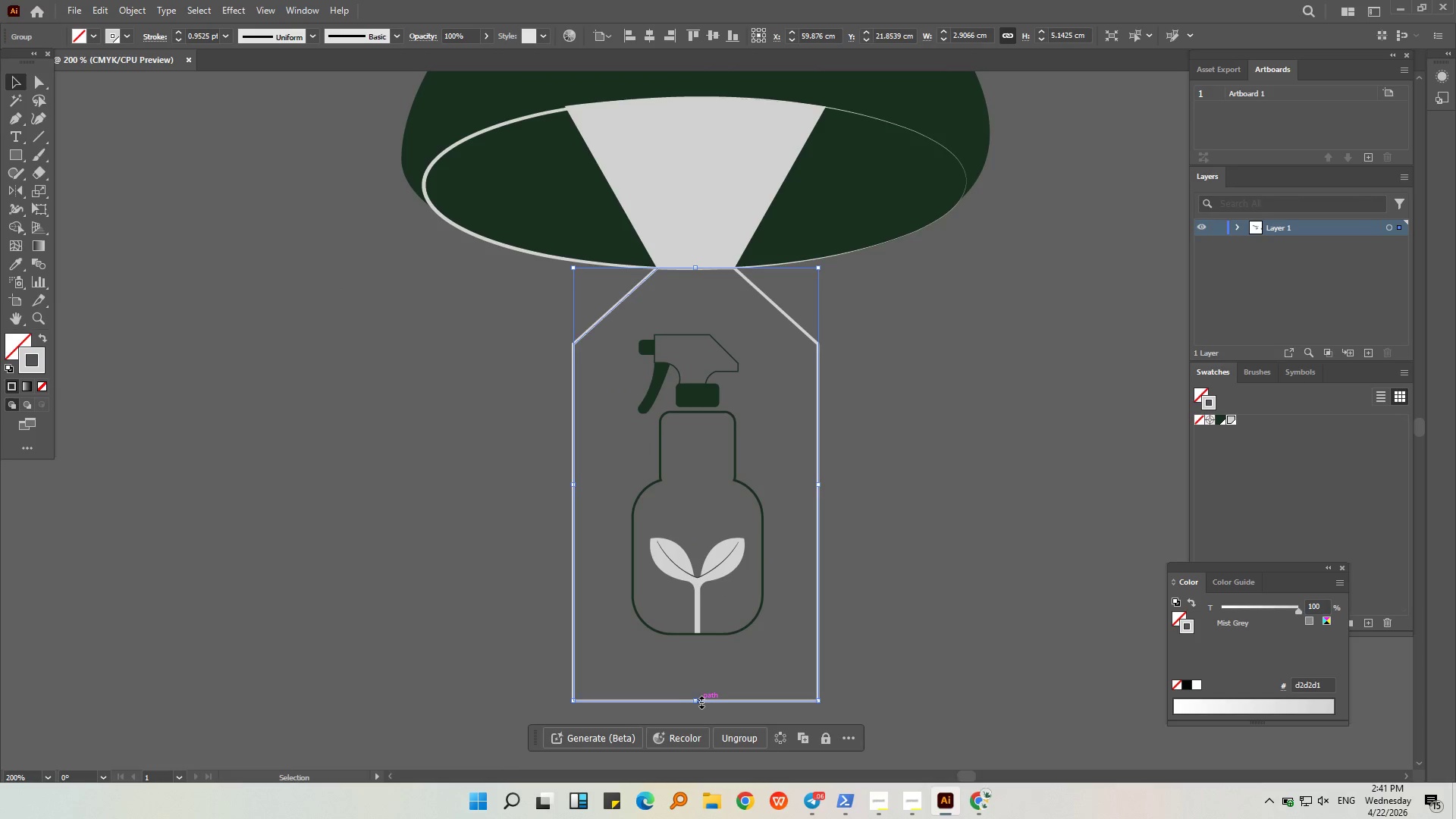 
left_click_drag(start_coordinate=[699, 701], to_coordinate=[699, 655])
 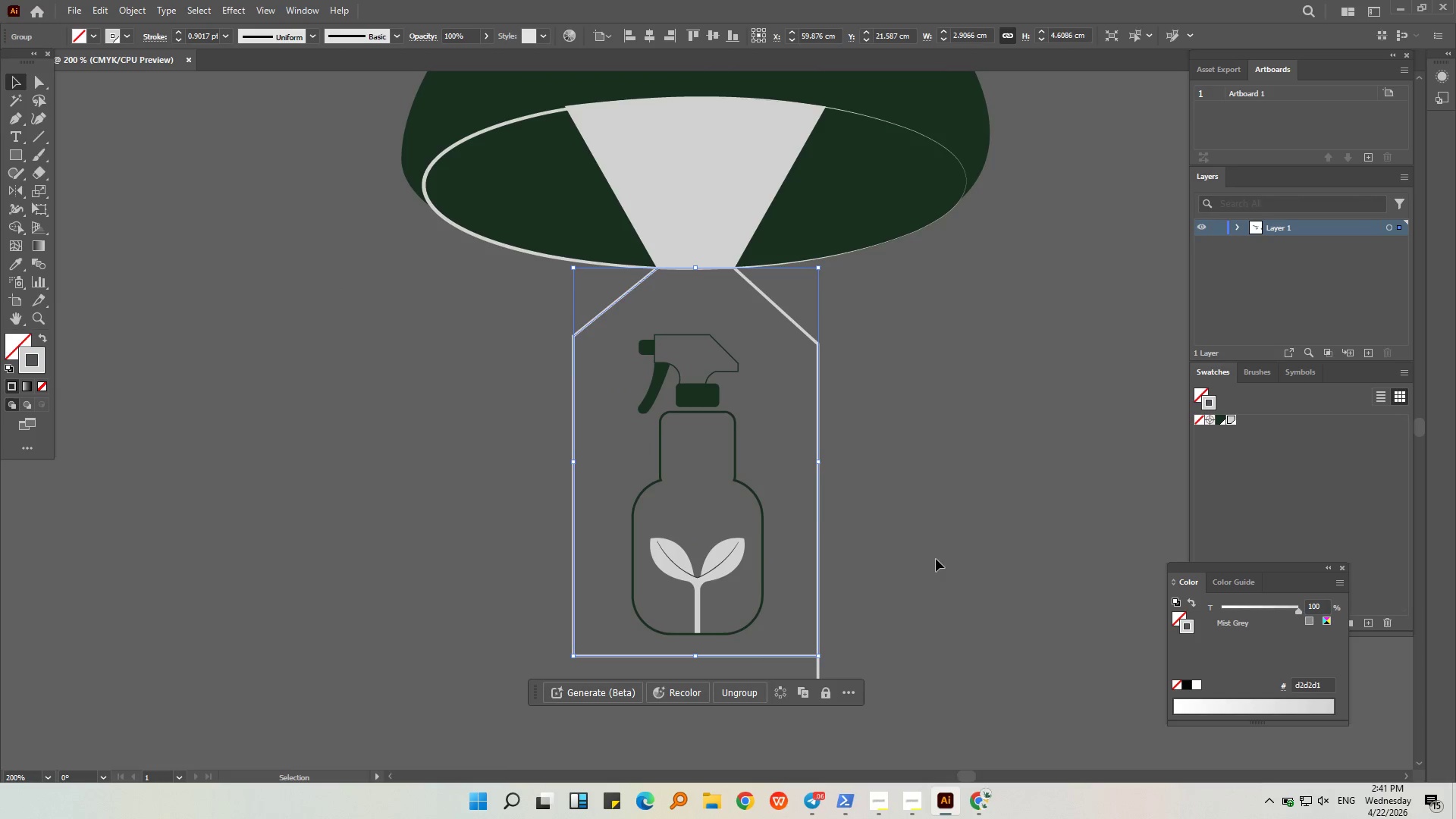 
left_click([936, 559])
 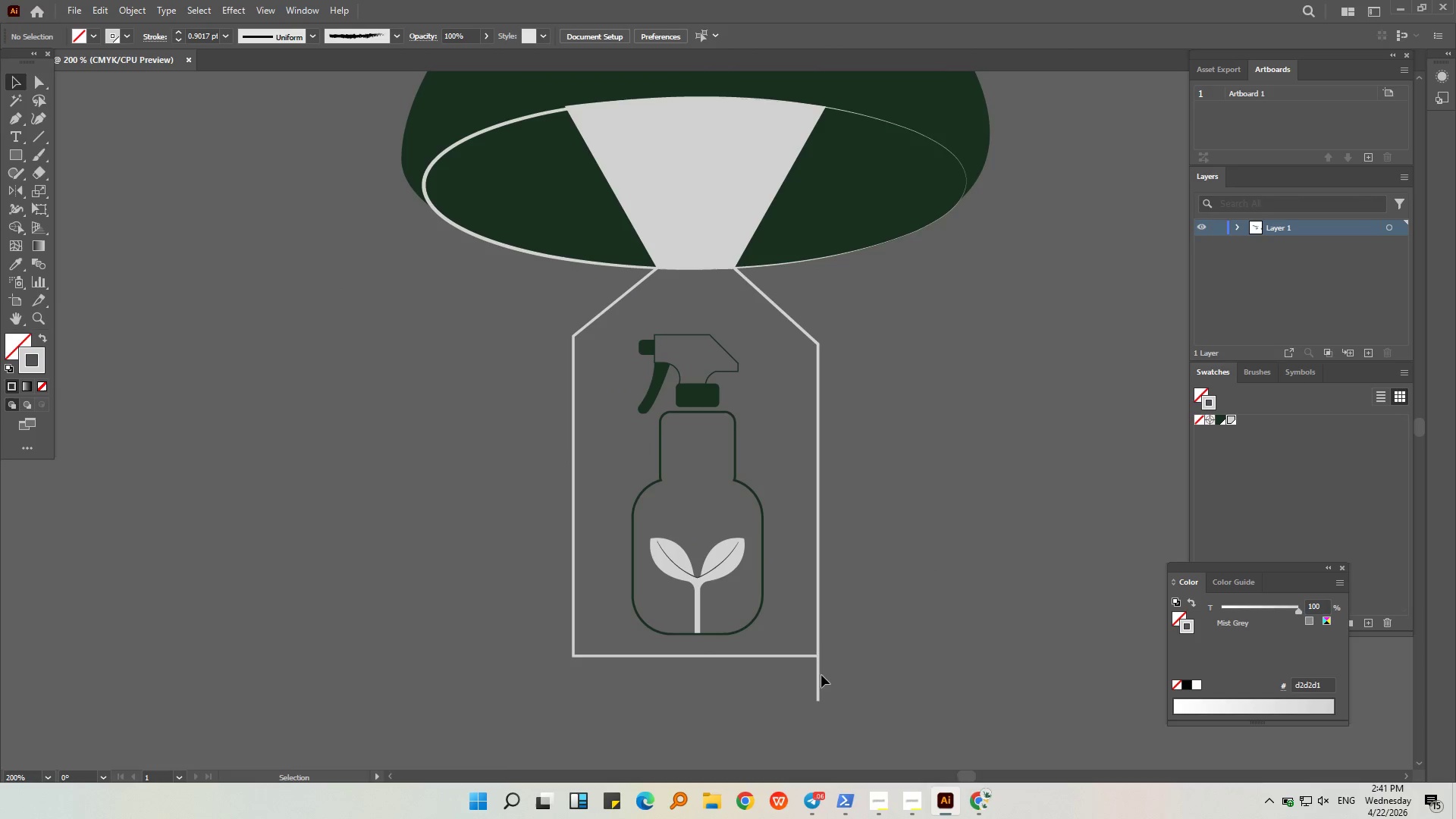 
left_click([815, 679])
 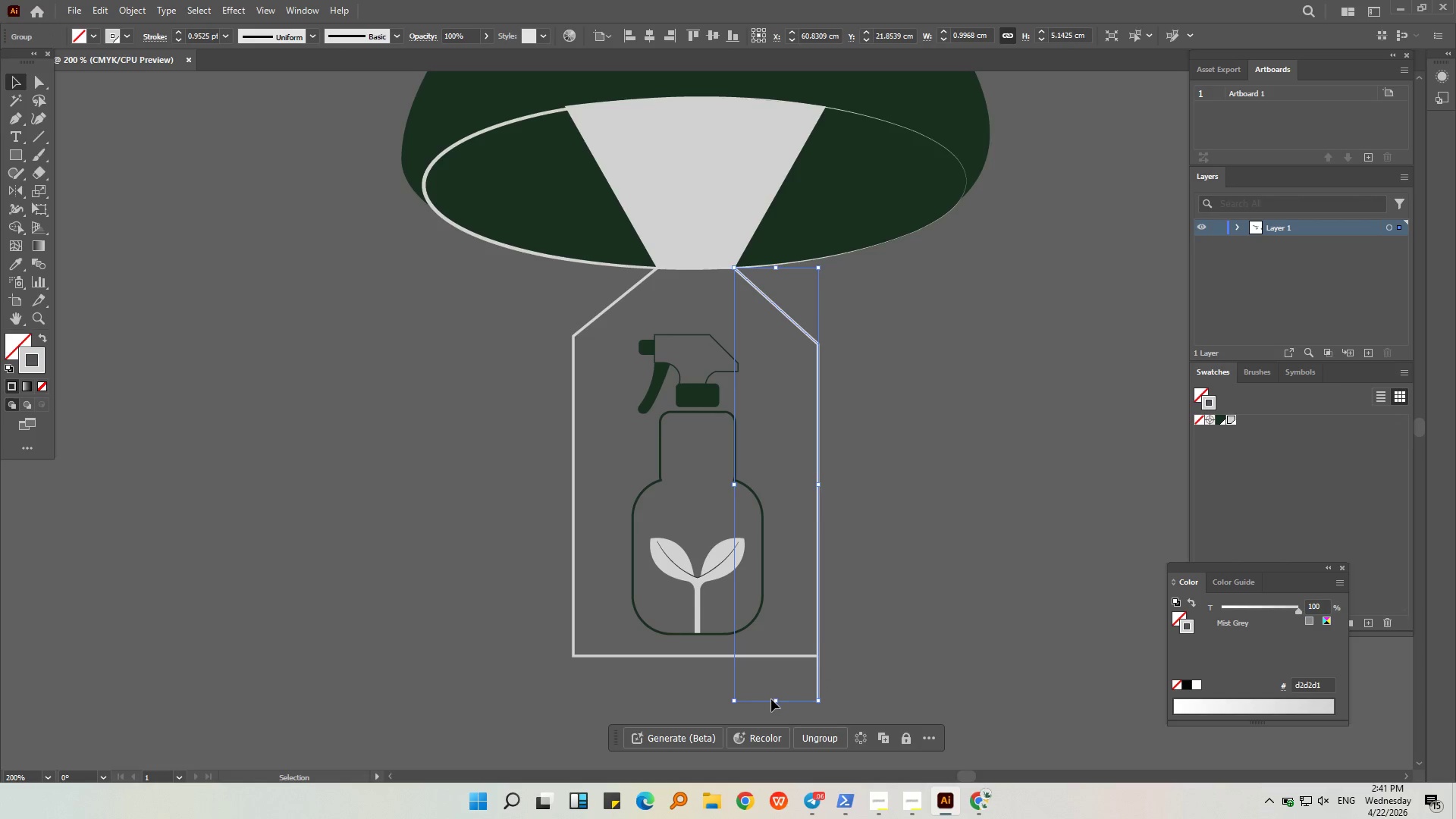 
left_click_drag(start_coordinate=[776, 700], to_coordinate=[779, 654])
 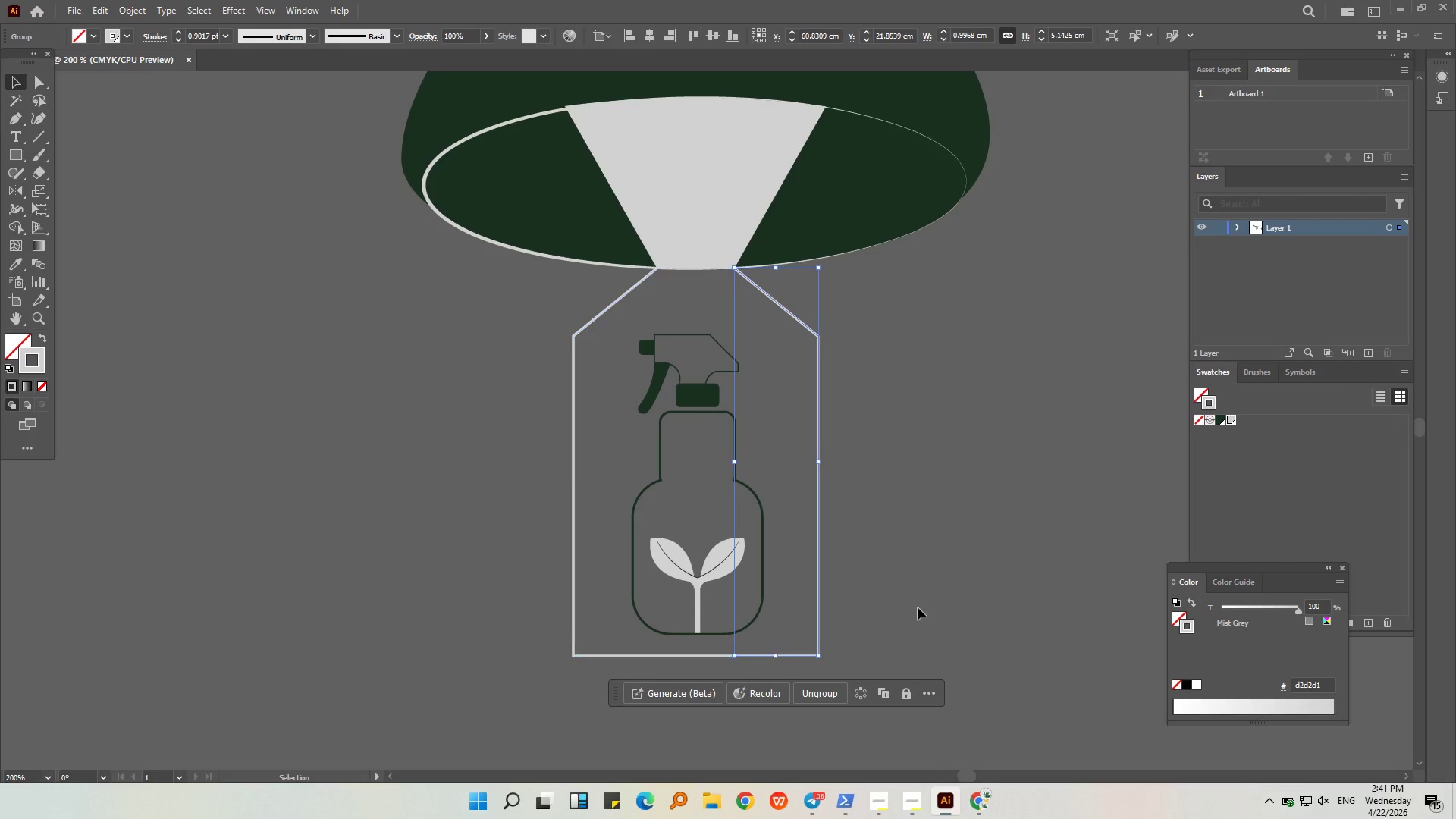 
left_click([918, 607])
 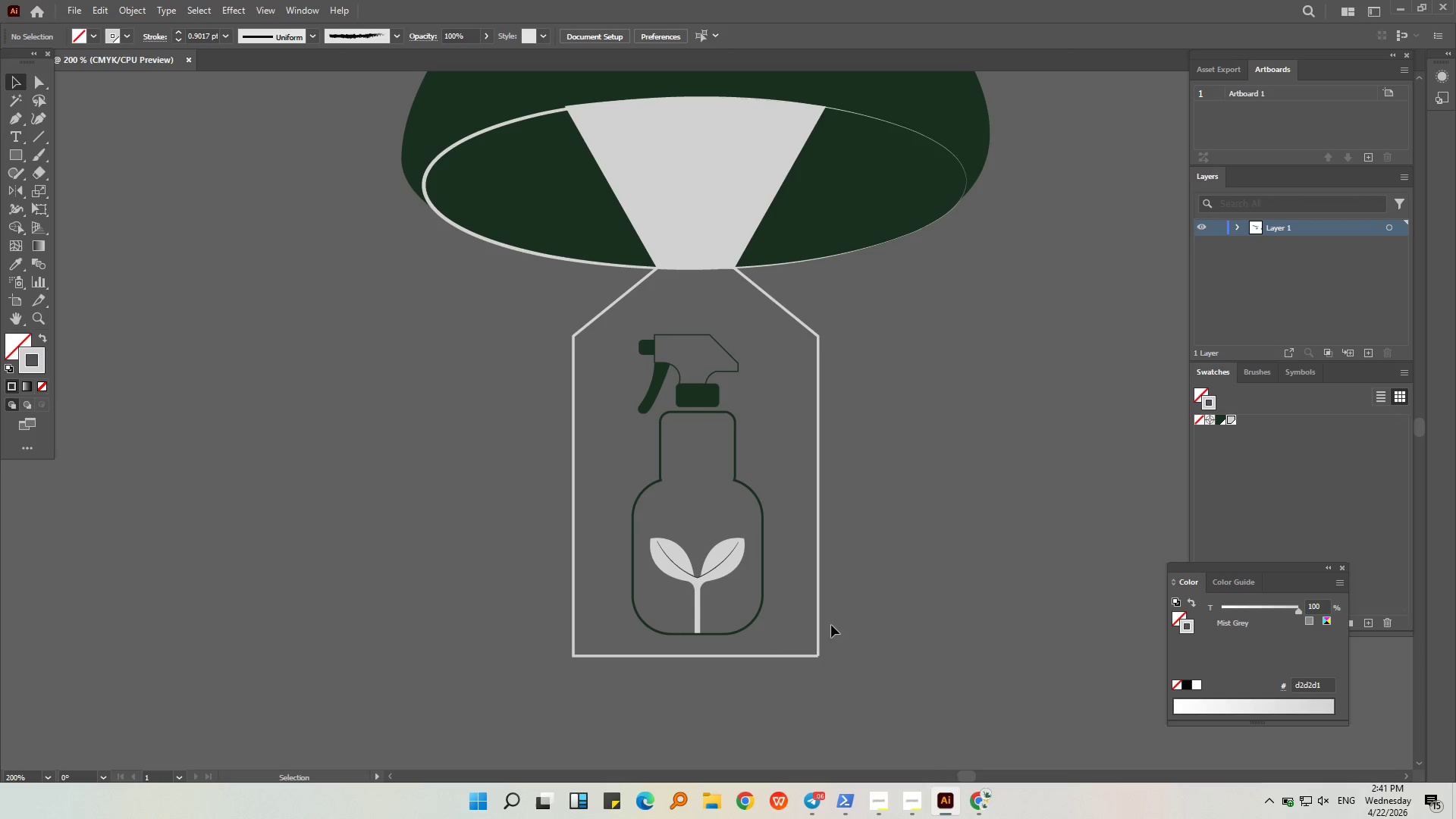 
left_click([817, 629])
 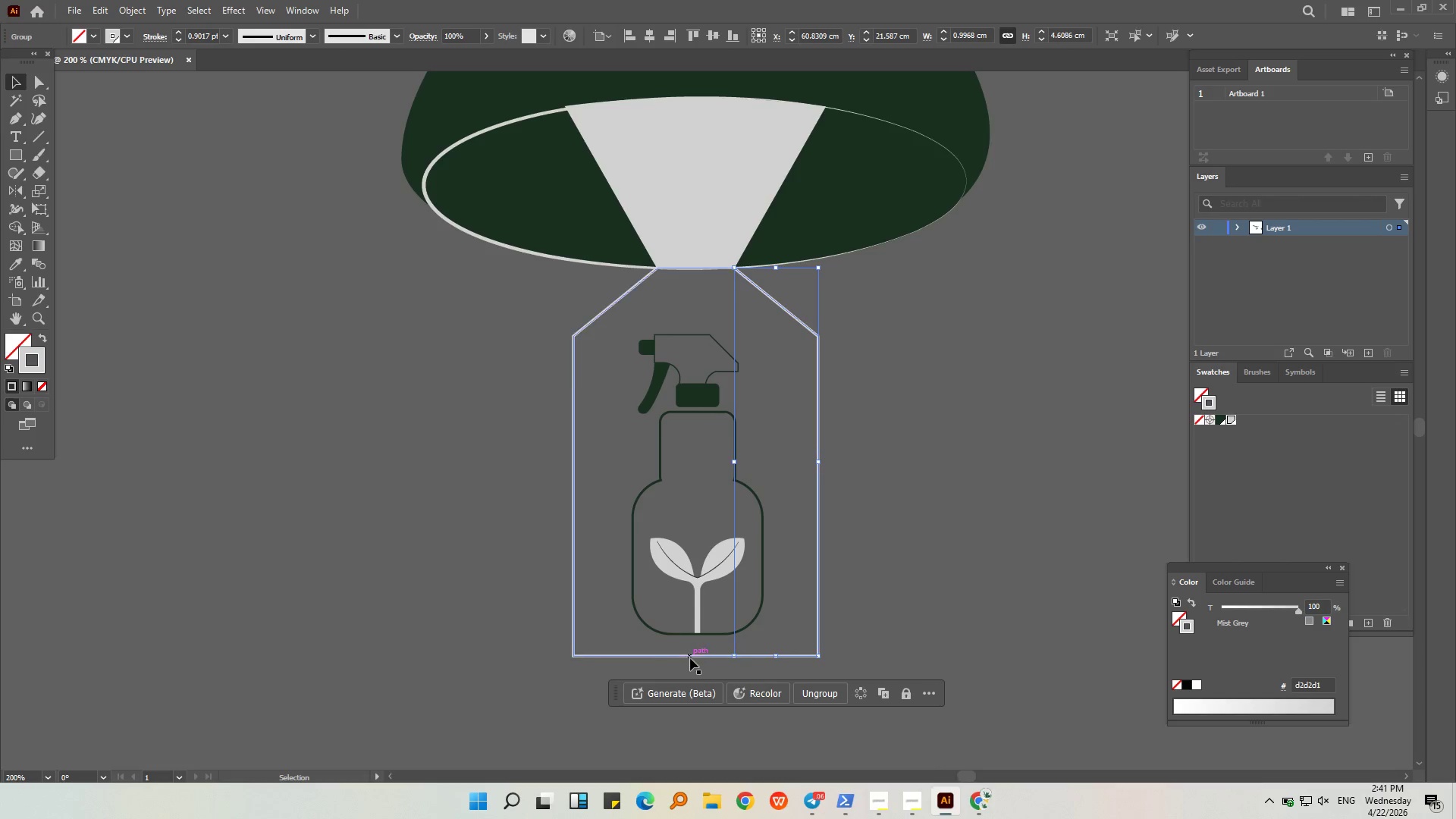 
hold_key(key=ShiftLeft, duration=0.61)
 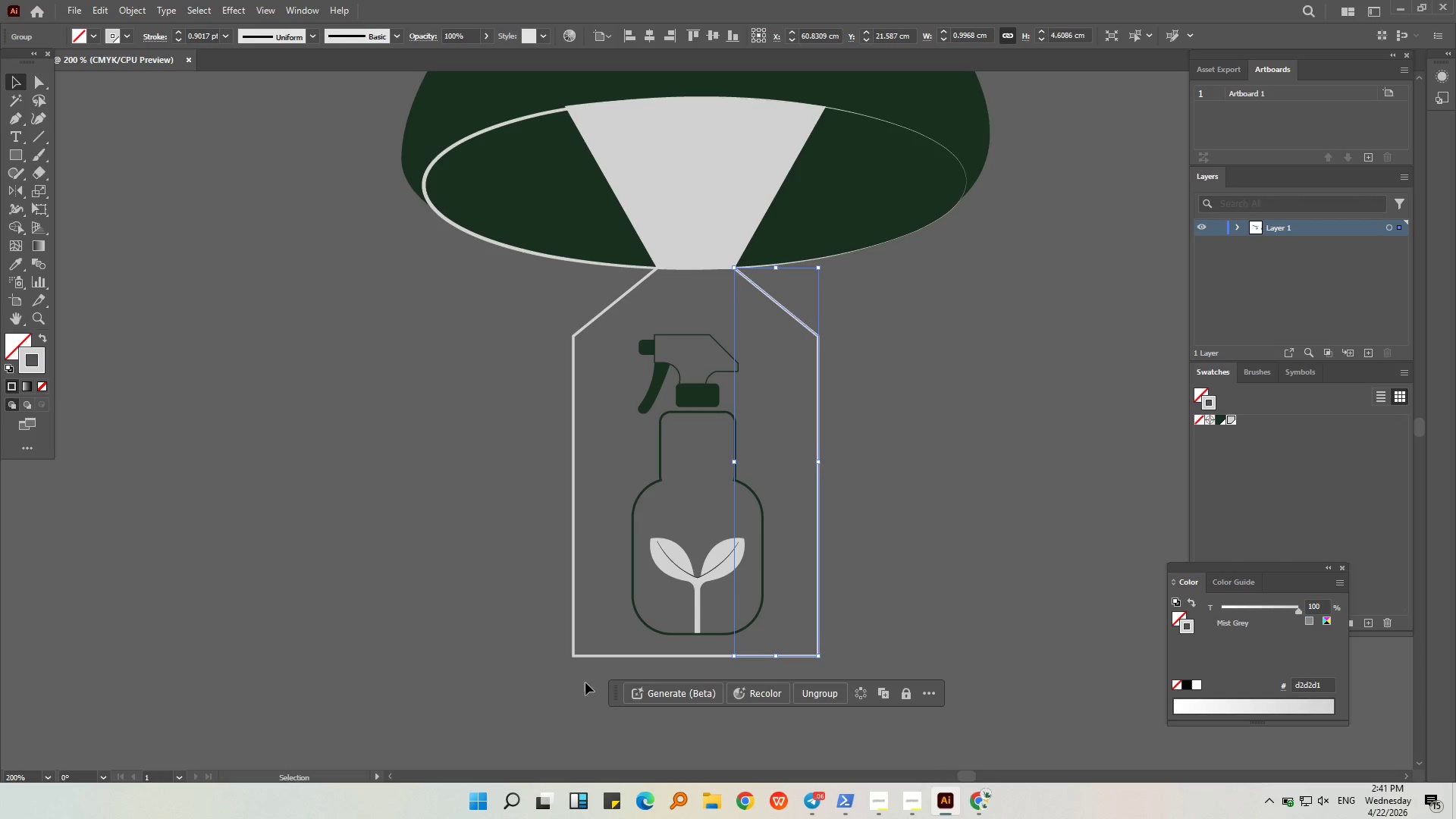 
left_click([585, 682])
 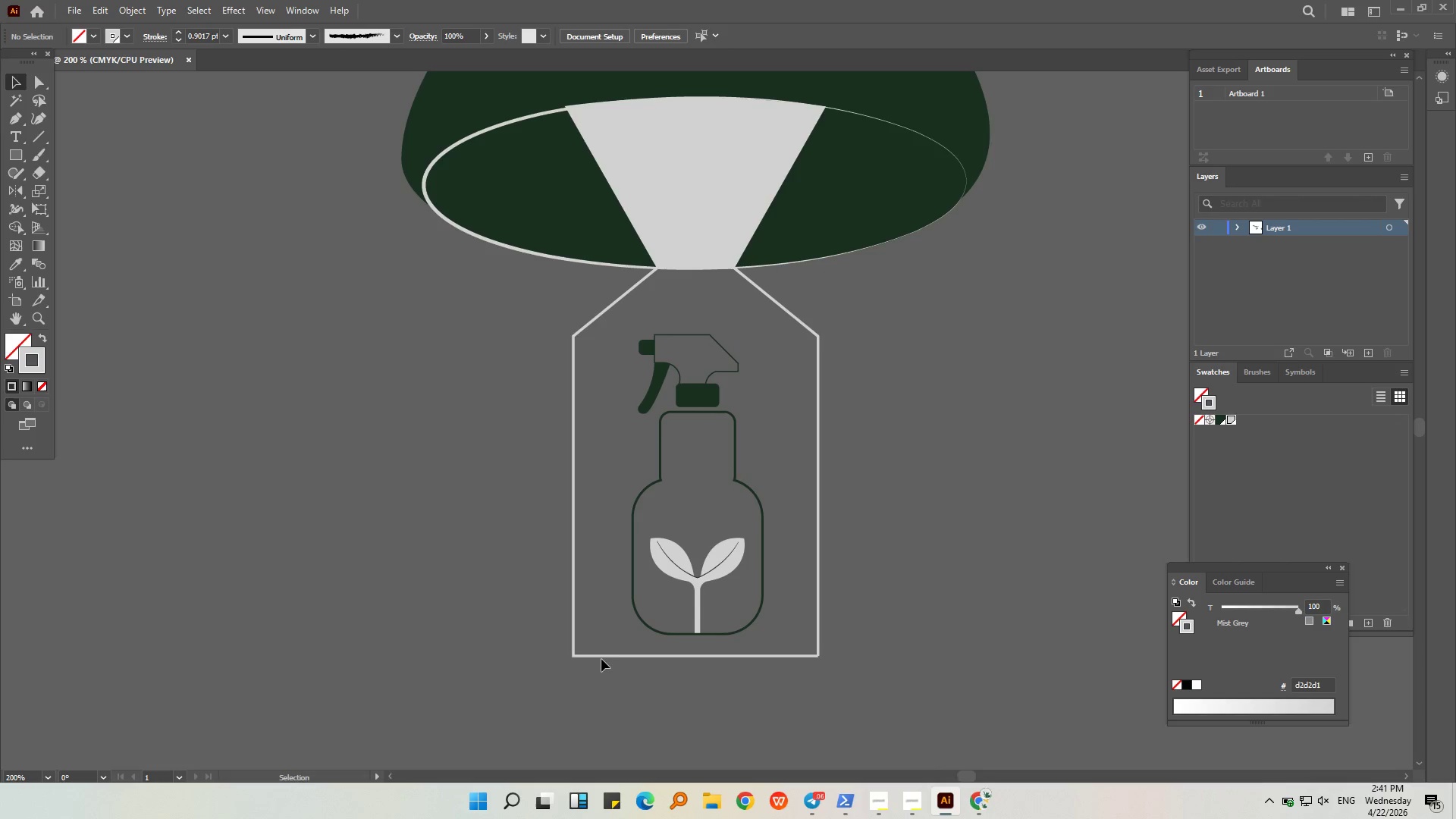 
double_click([601, 657])
 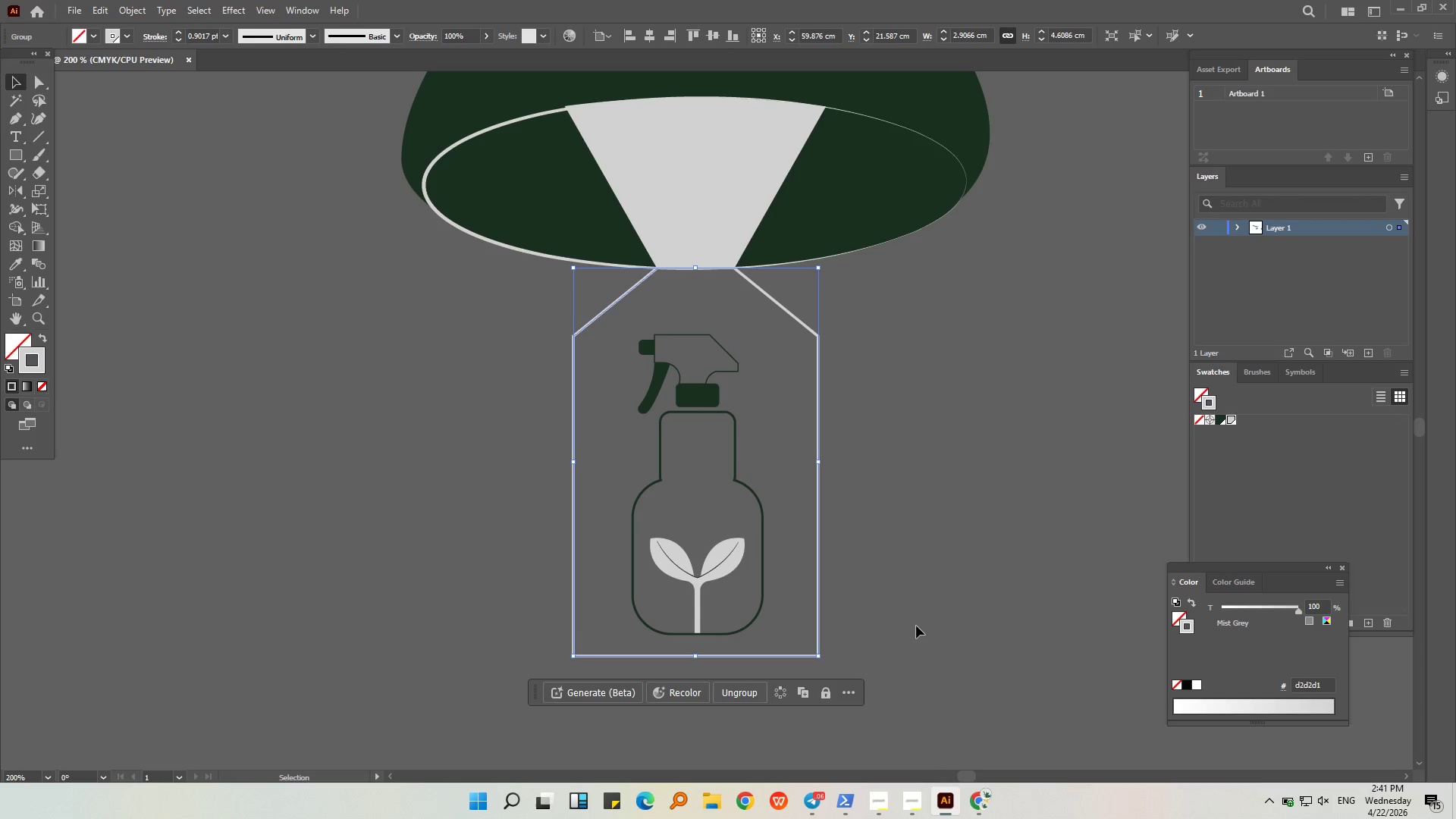 
left_click([912, 624])
 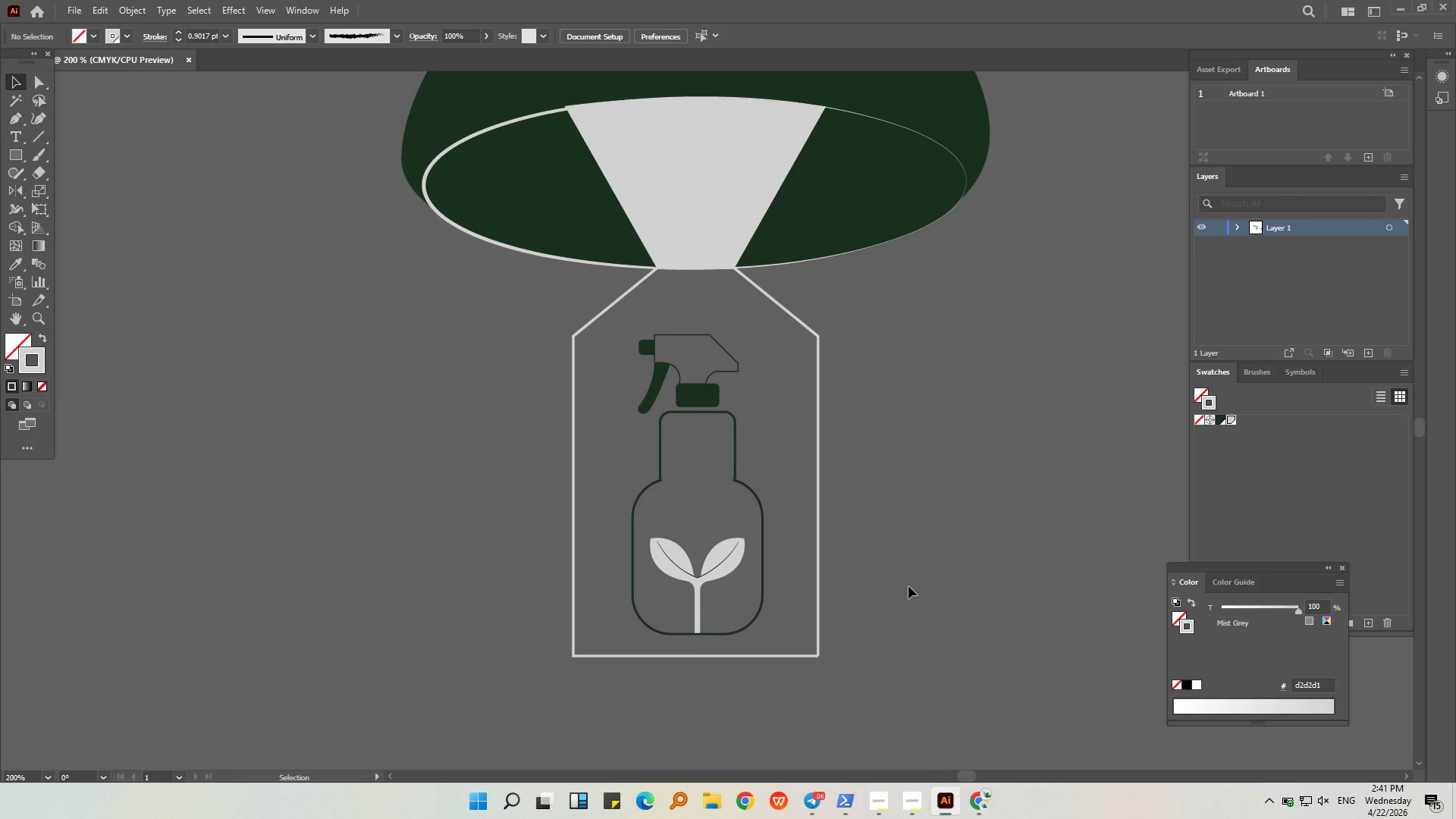 
key(Alt+AltLeft)
 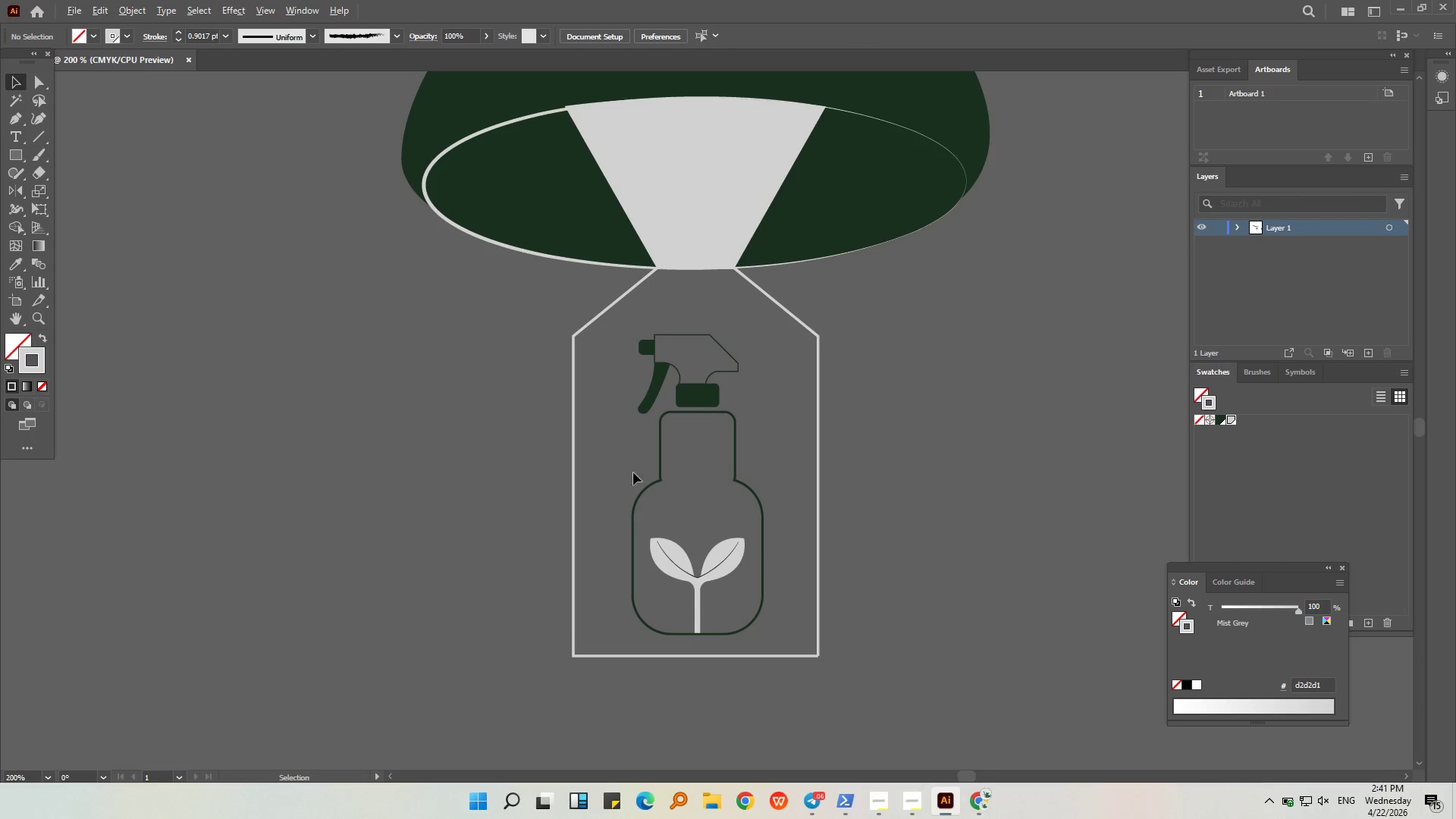 
scroll: coordinate [620, 485], scroll_direction: down, amount: 2.0
 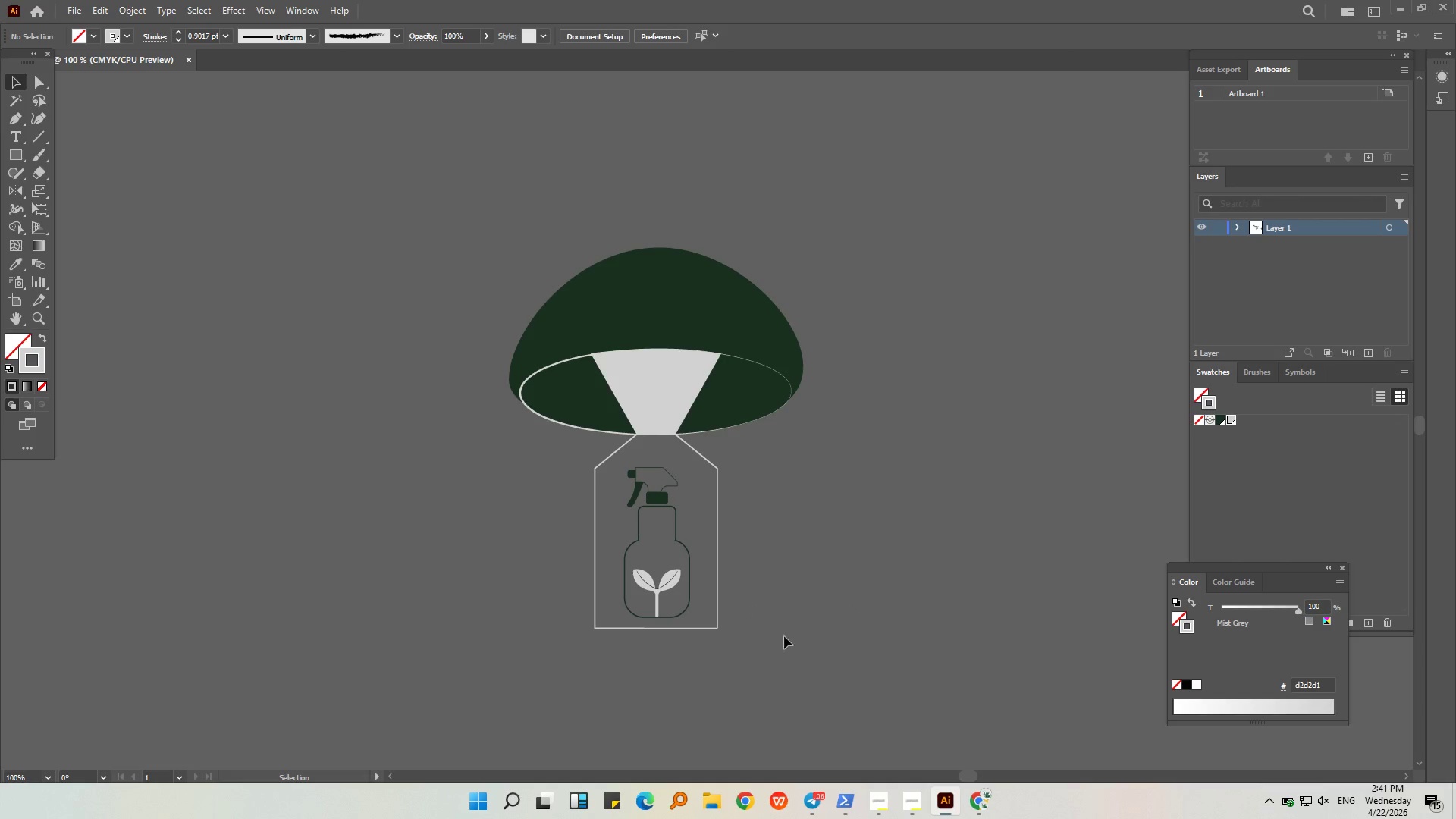 
middle_click([815, 554])
 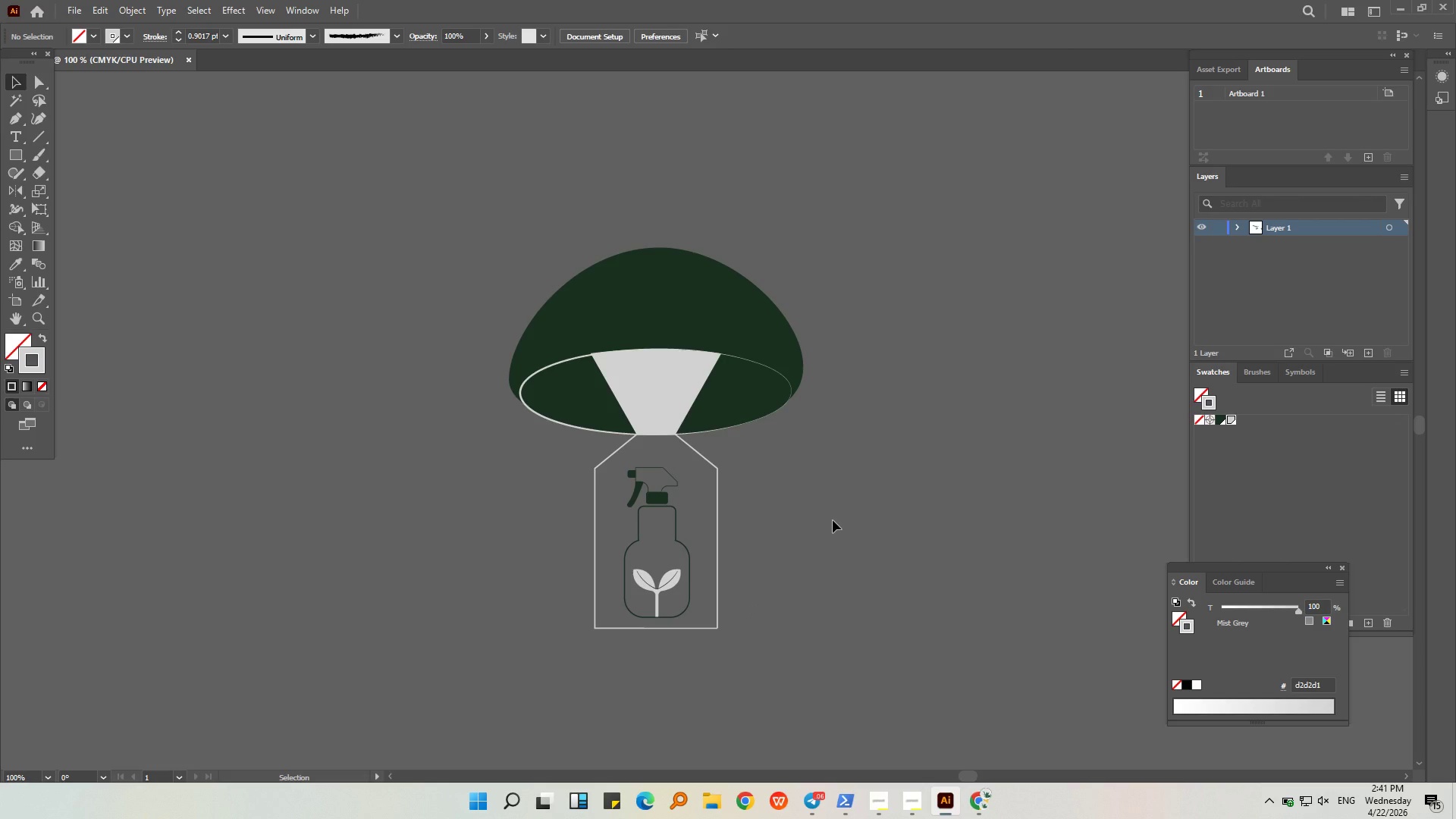 
key(Unknown)
 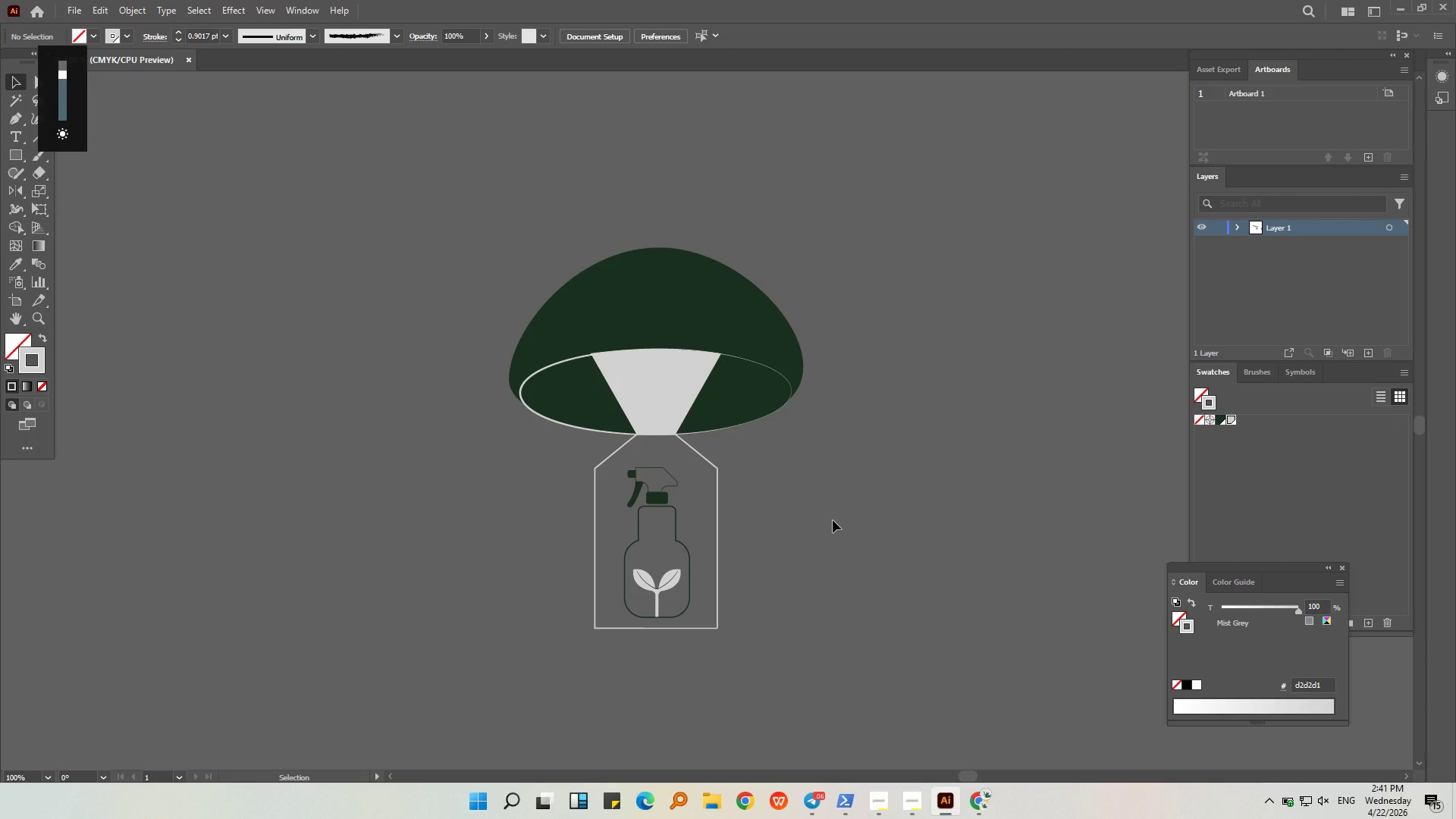 
key(3)
 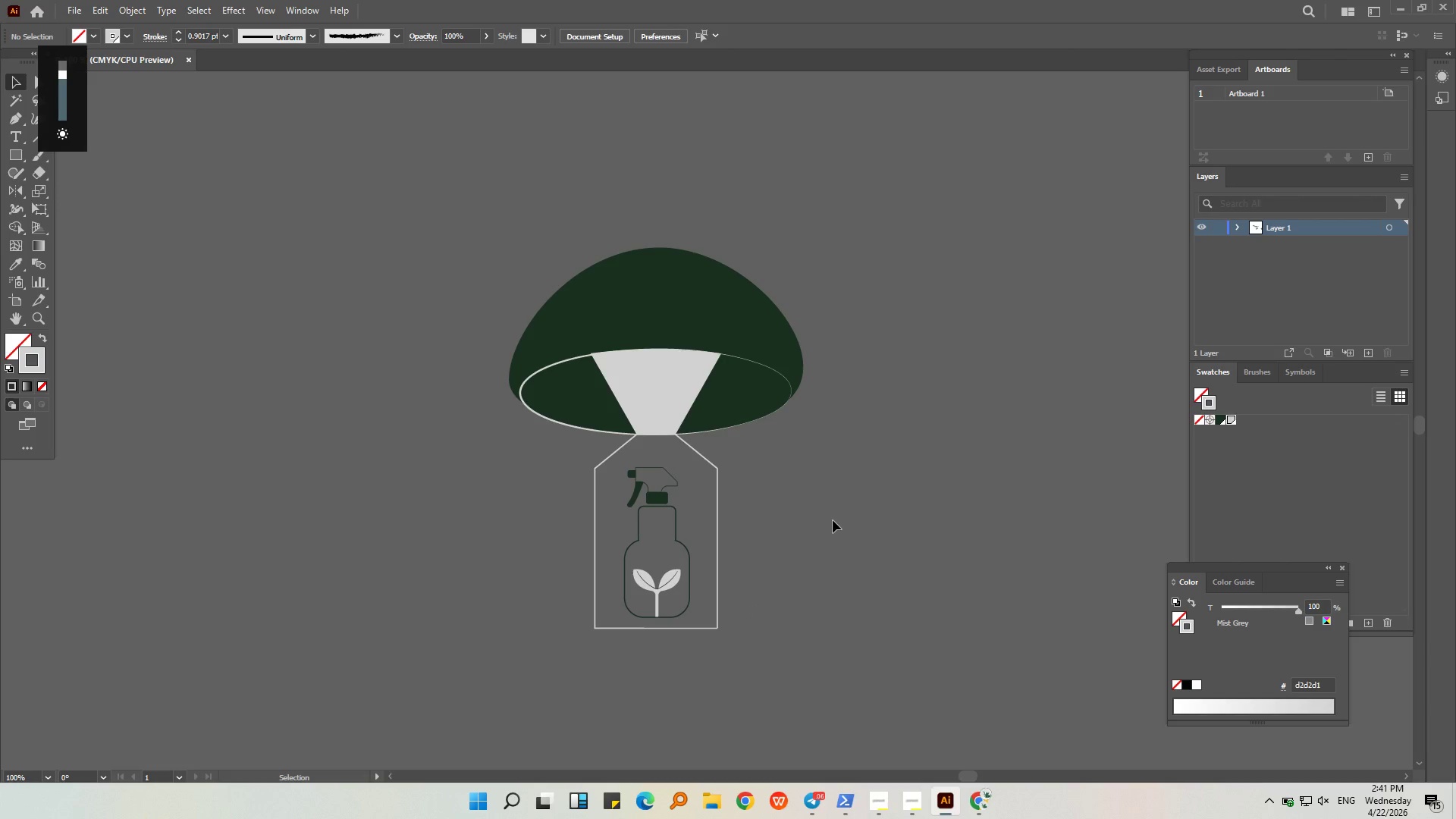 
key(Unknown)
 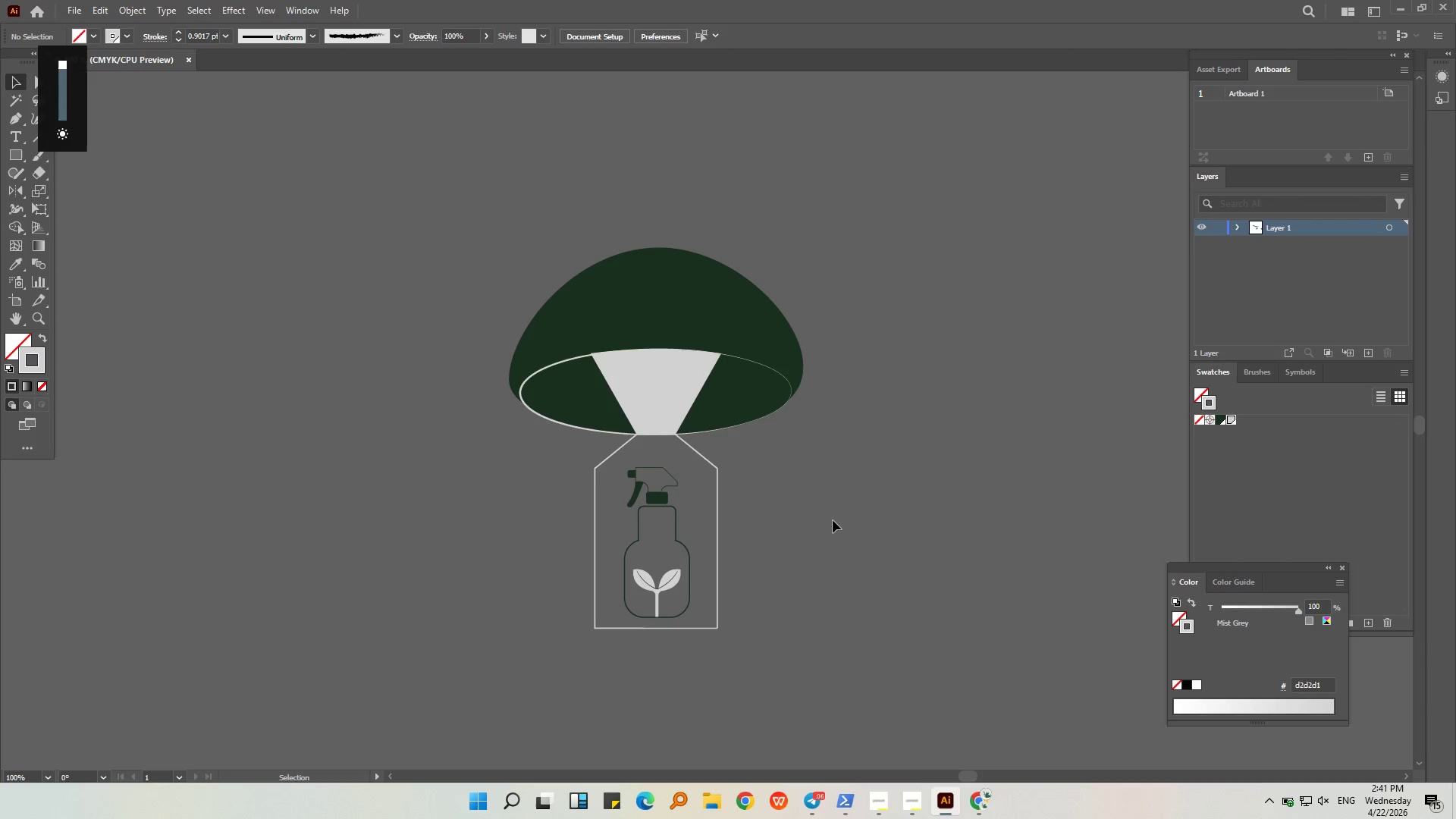 
key(Unknown)
 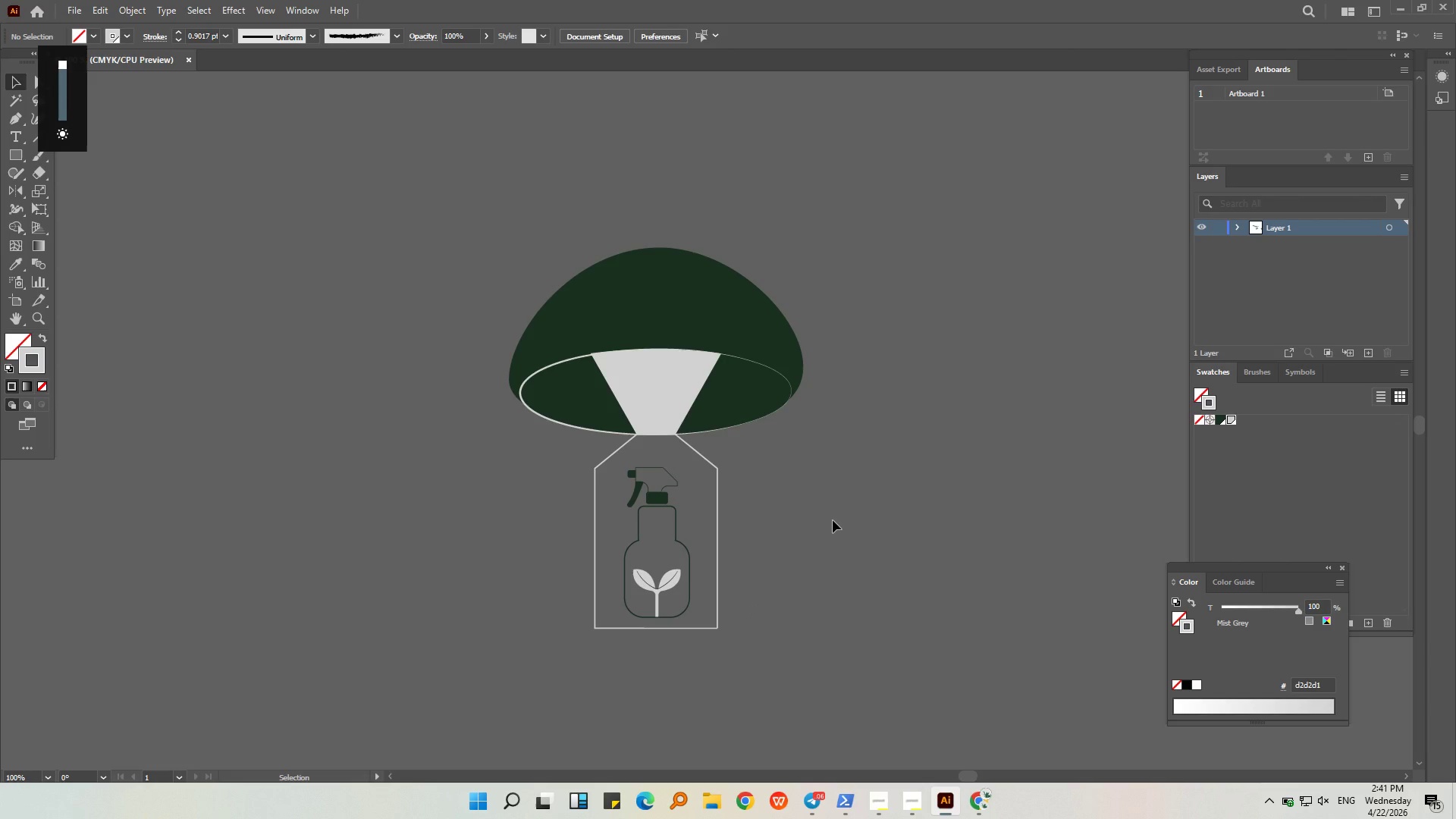 
key(Unknown)
 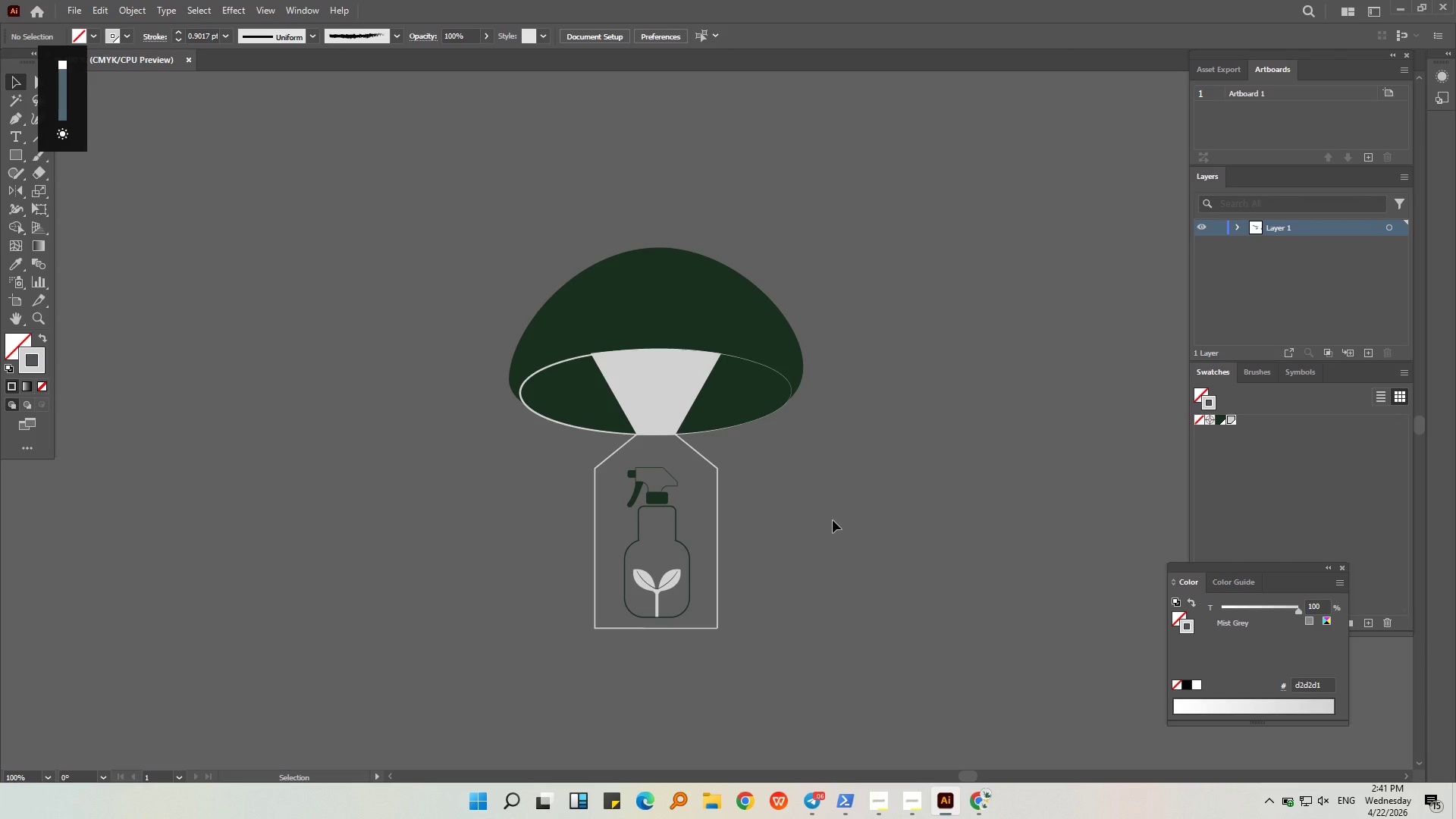 
key(Unknown)
 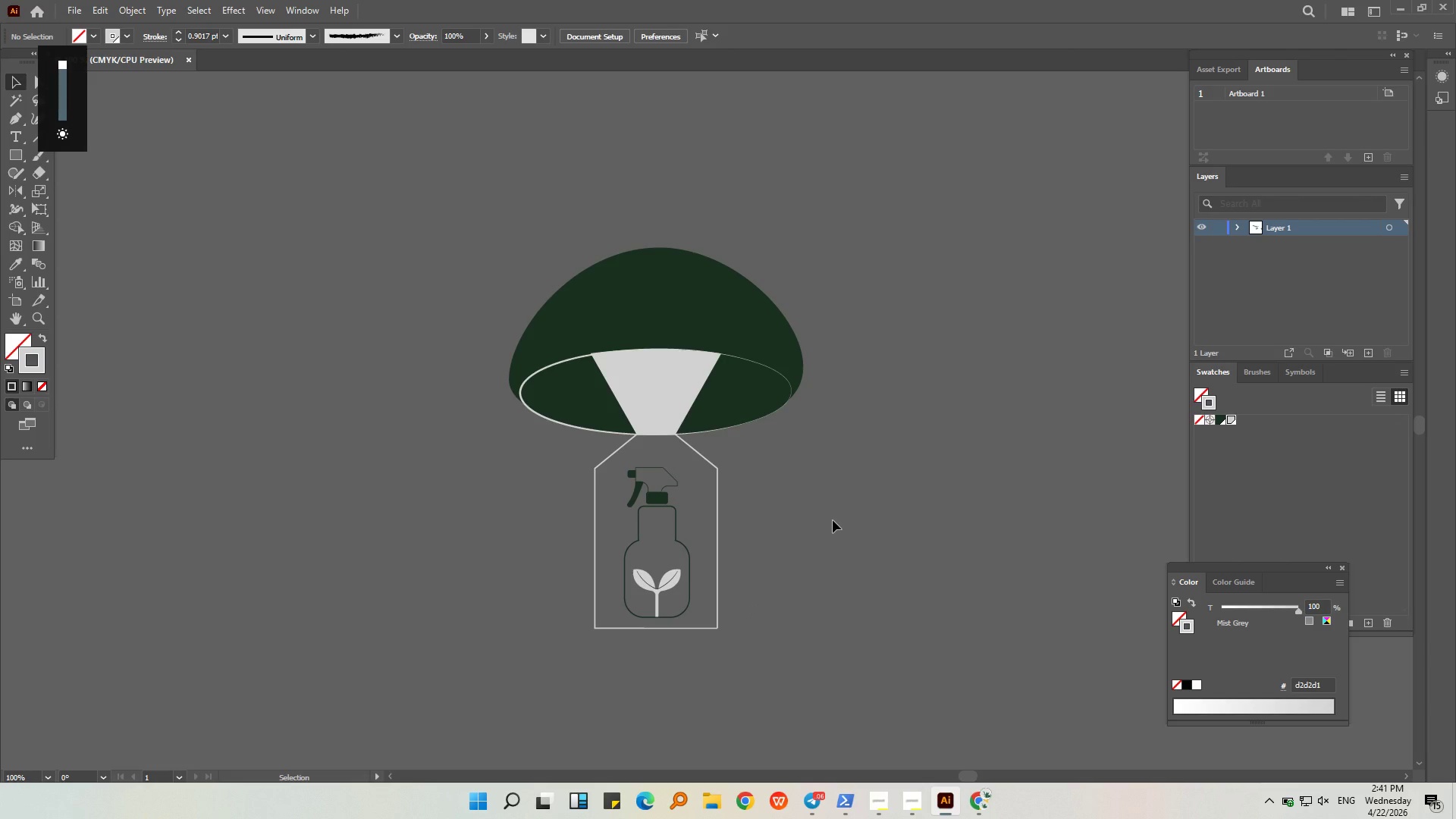 
key(Unknown)
 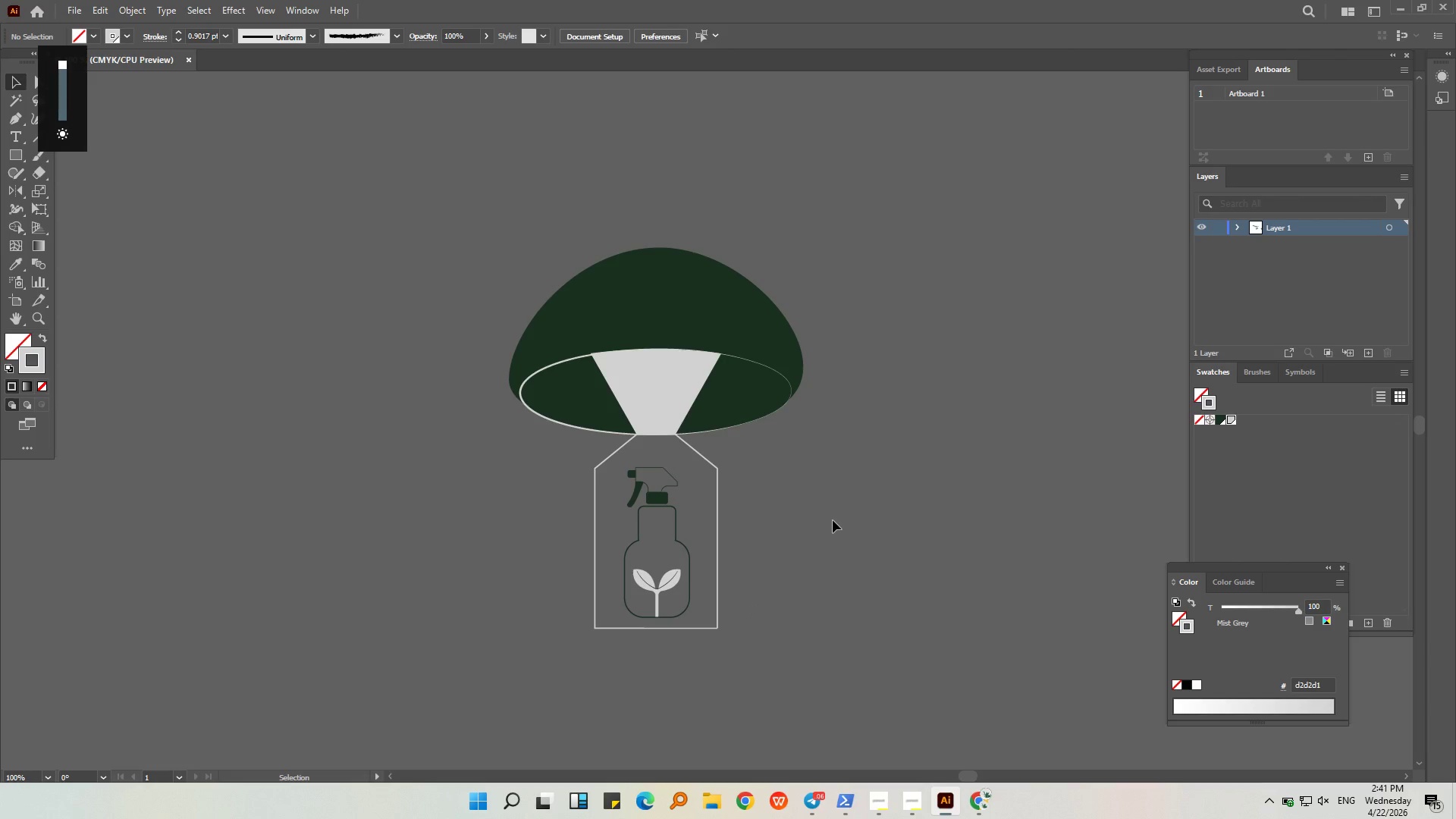 
left_click([833, 520])
 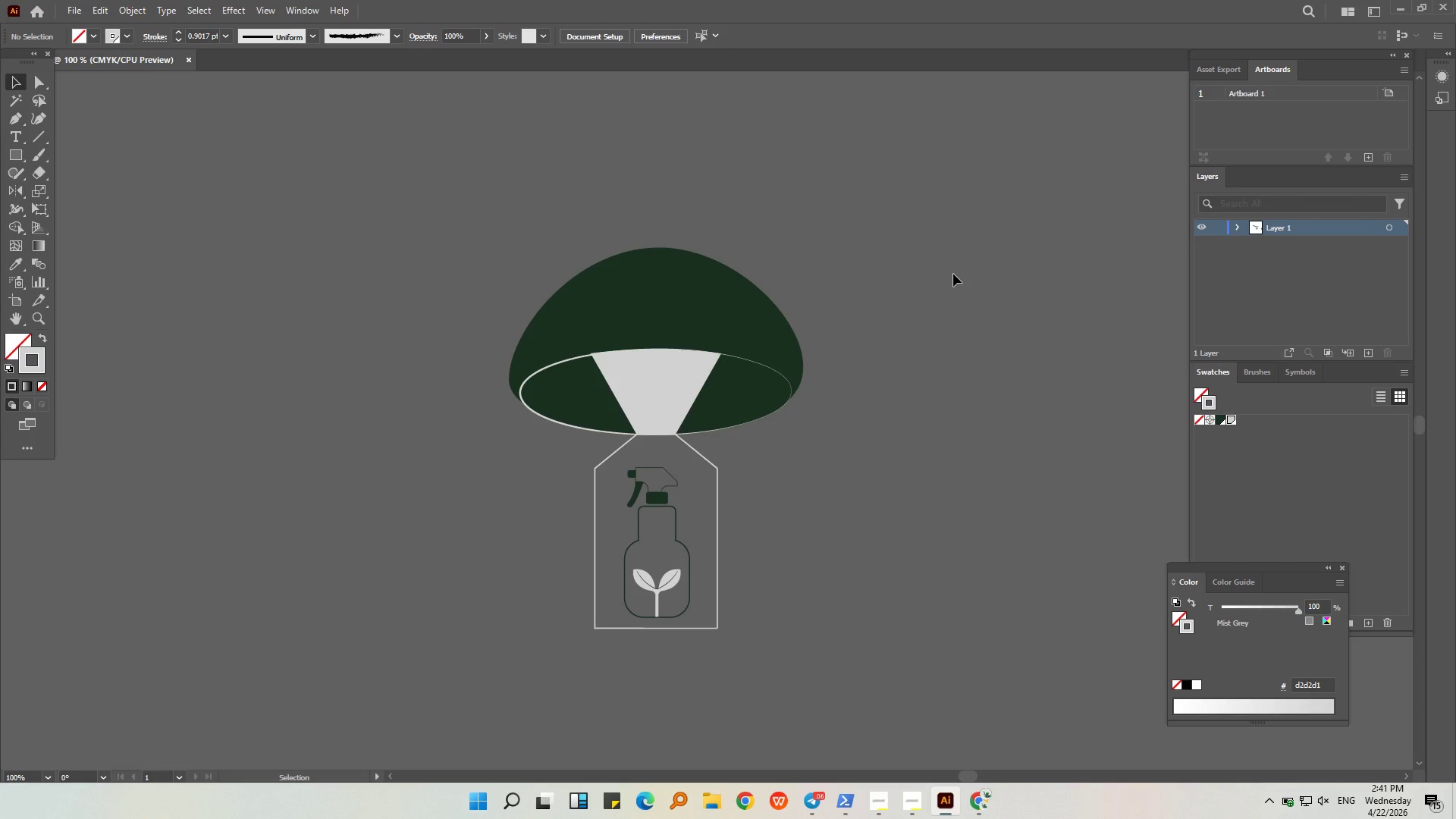 
wait(18.67)
 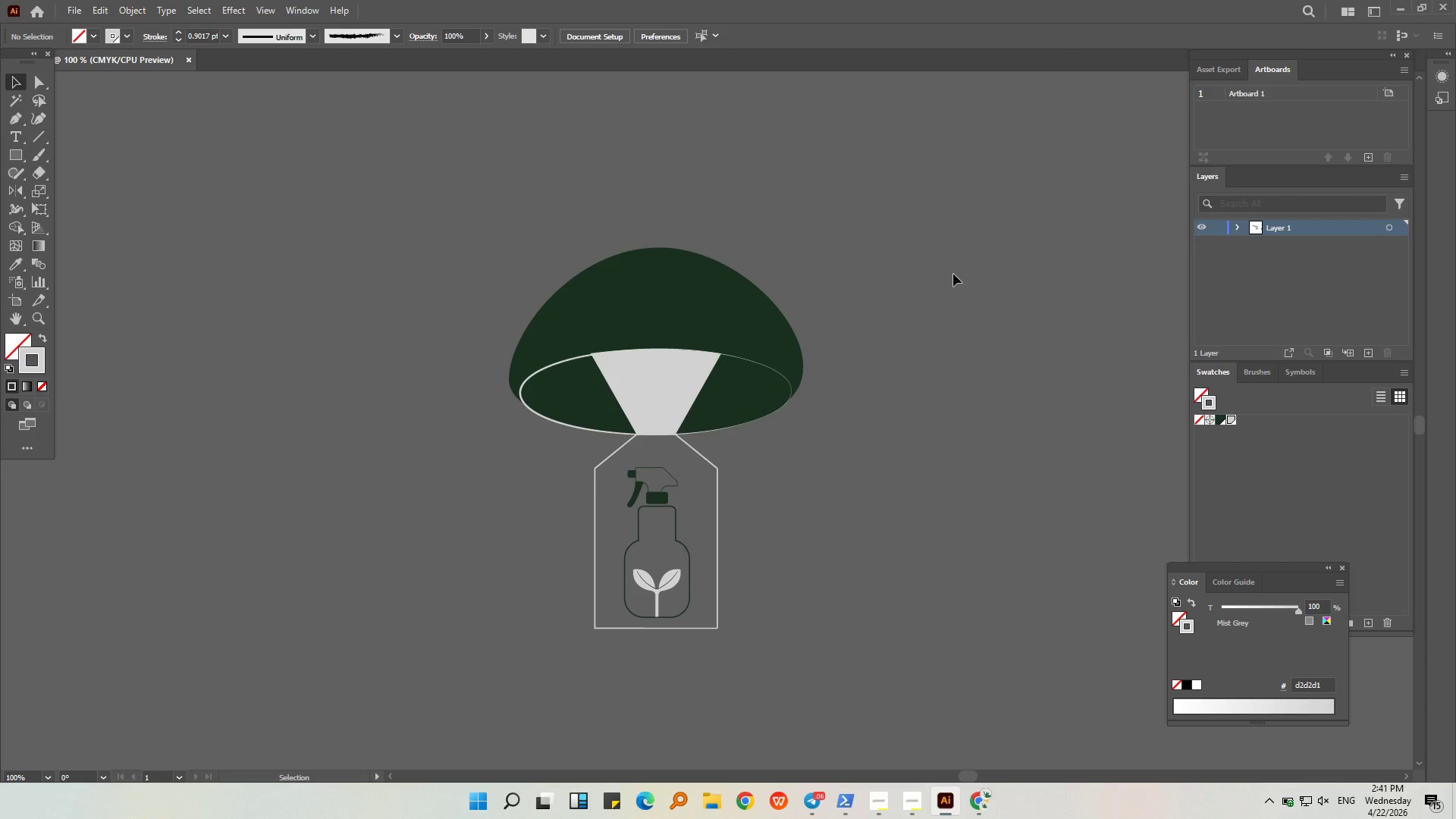 
left_click([745, 425])
 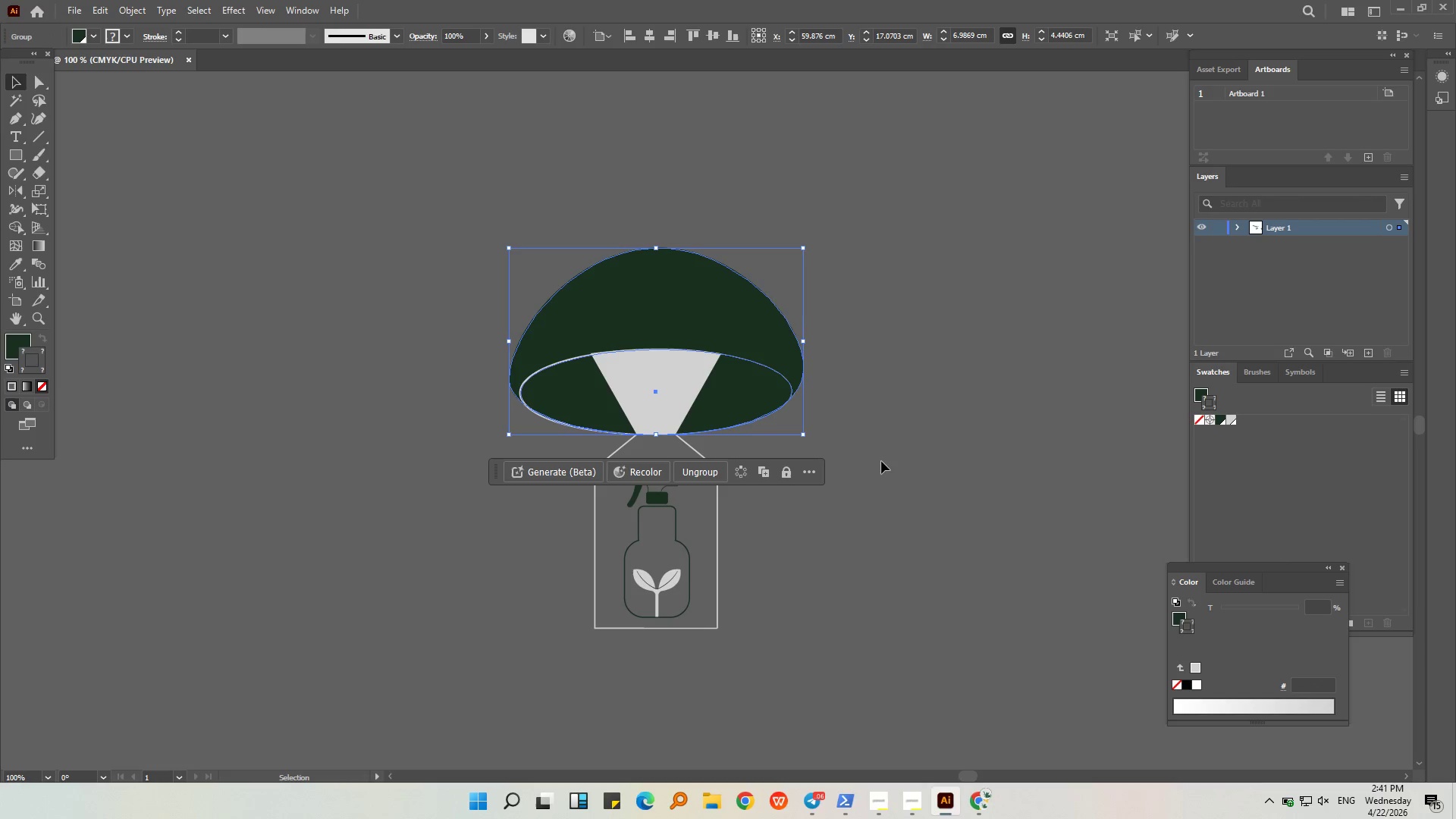 
left_click([900, 446])
 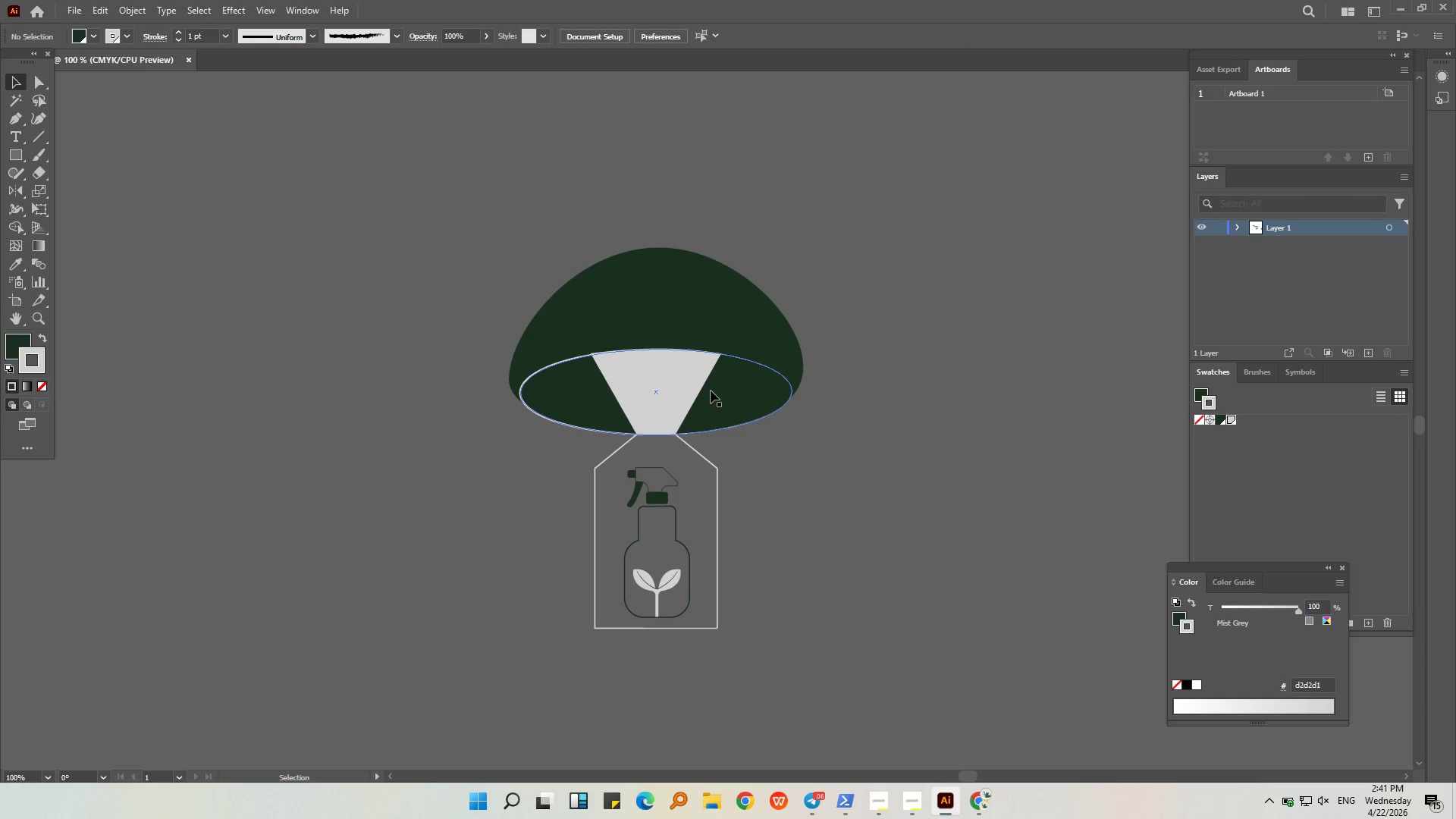 
left_click([682, 381])
 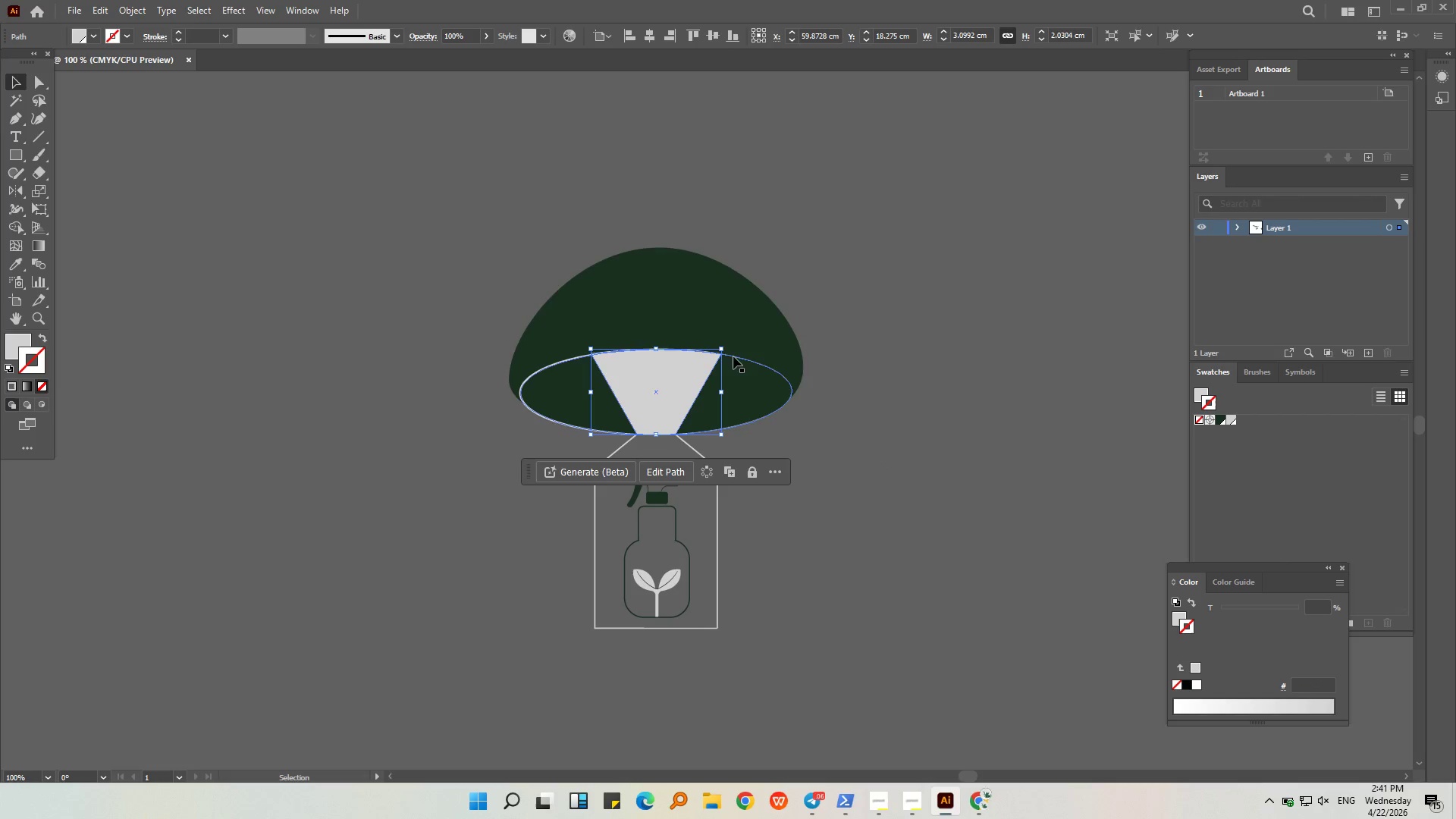 
hold_key(key=AltLeft, duration=0.86)
scroll: coordinate [631, 364], scroll_direction: up, amount: 8.0
 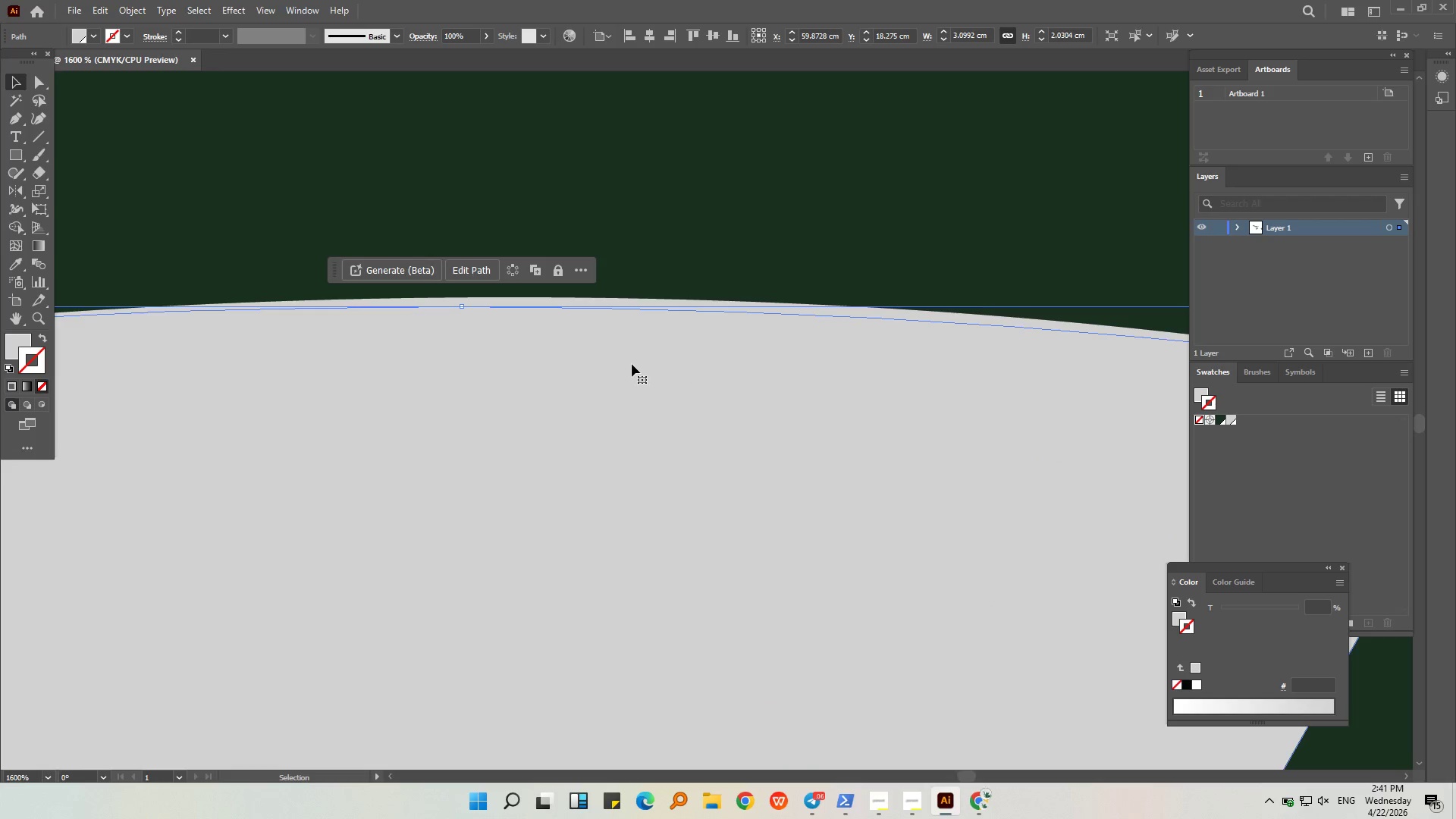 
hold_key(key=AltLeft, duration=0.45)
scroll: coordinate [652, 352], scroll_direction: down, amount: 4.0
 